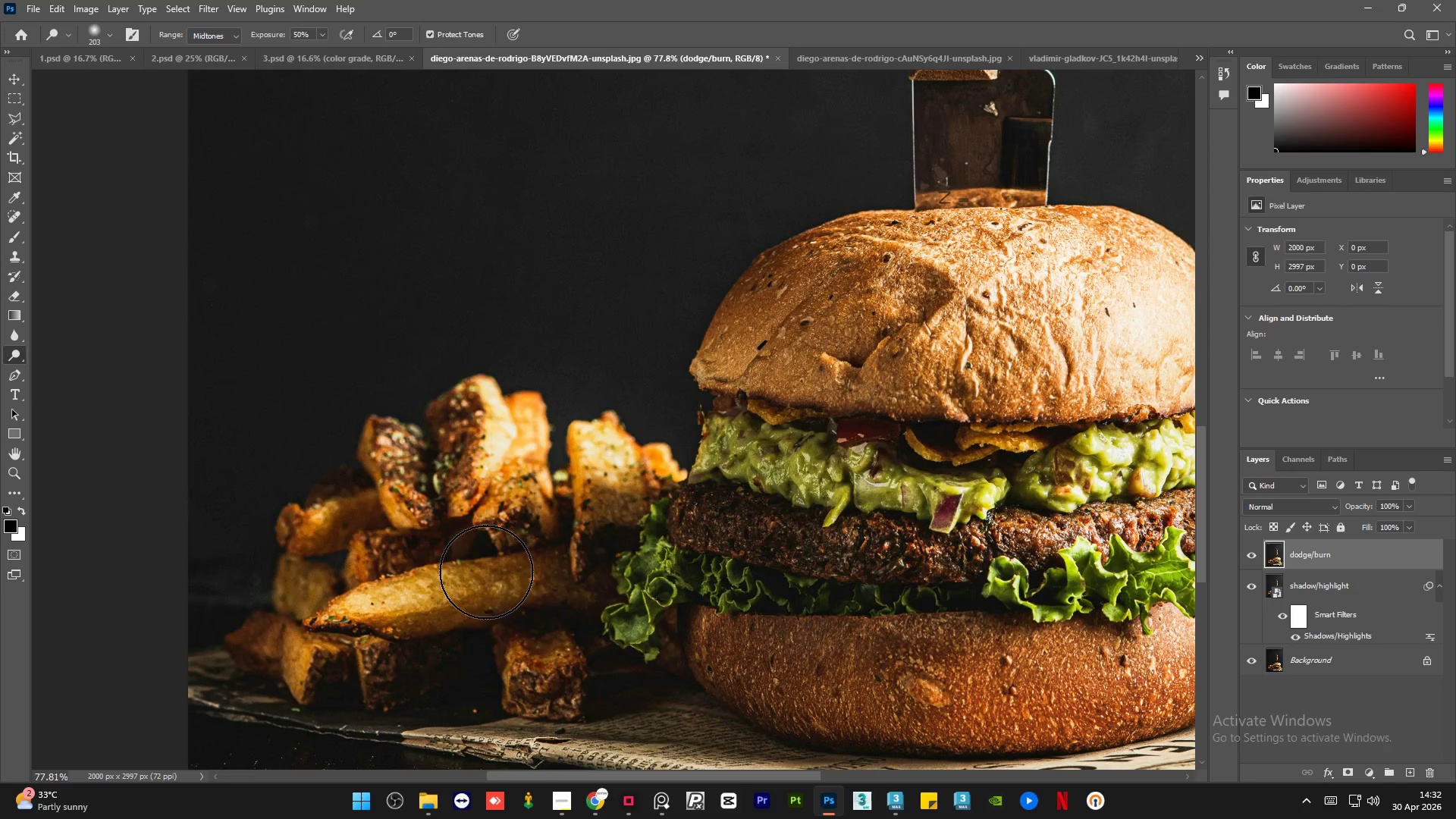 
left_click_drag(start_coordinate=[352, 605], to_coordinate=[440, 584])
 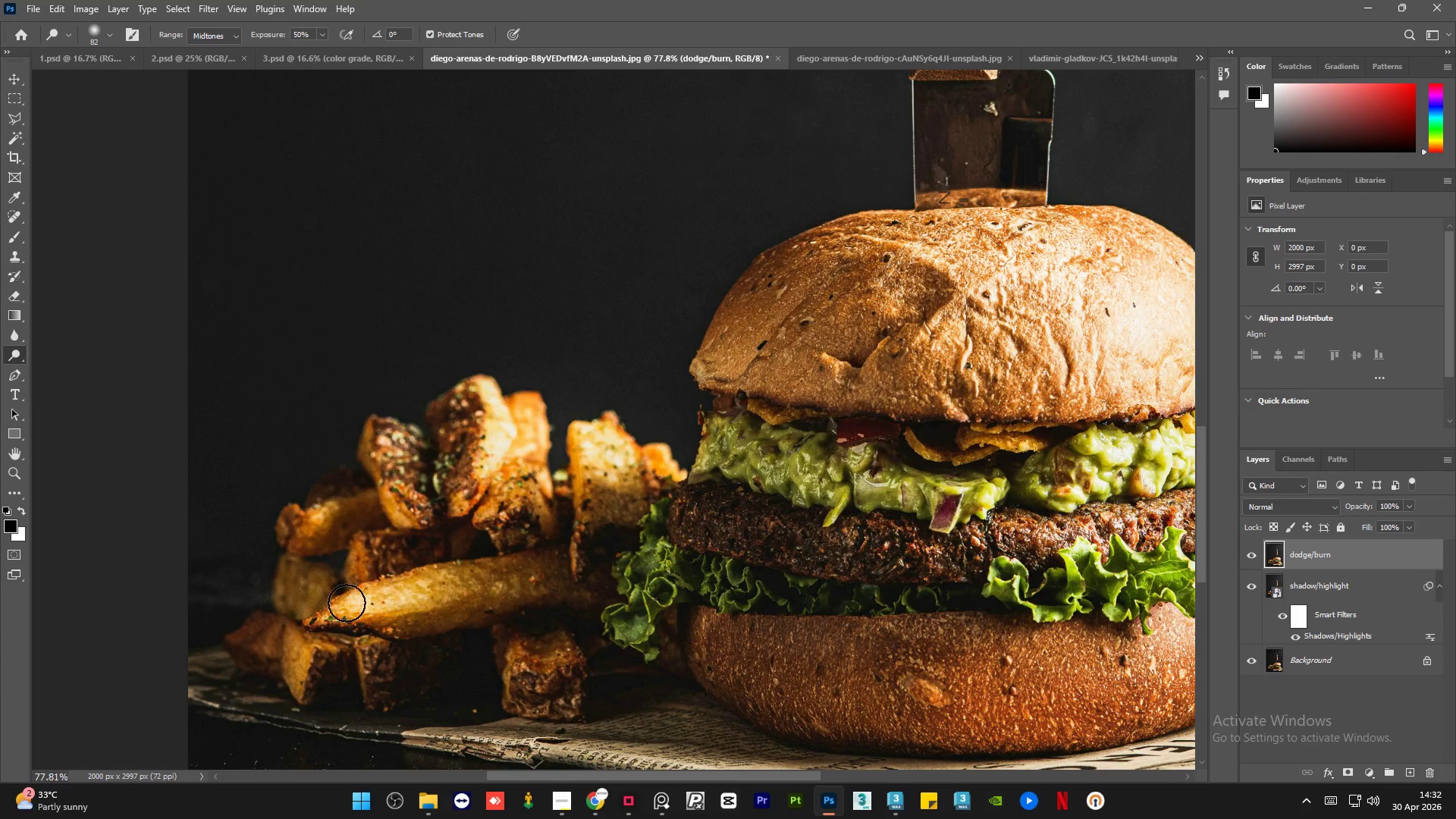 
left_click_drag(start_coordinate=[344, 603], to_coordinate=[420, 594])
 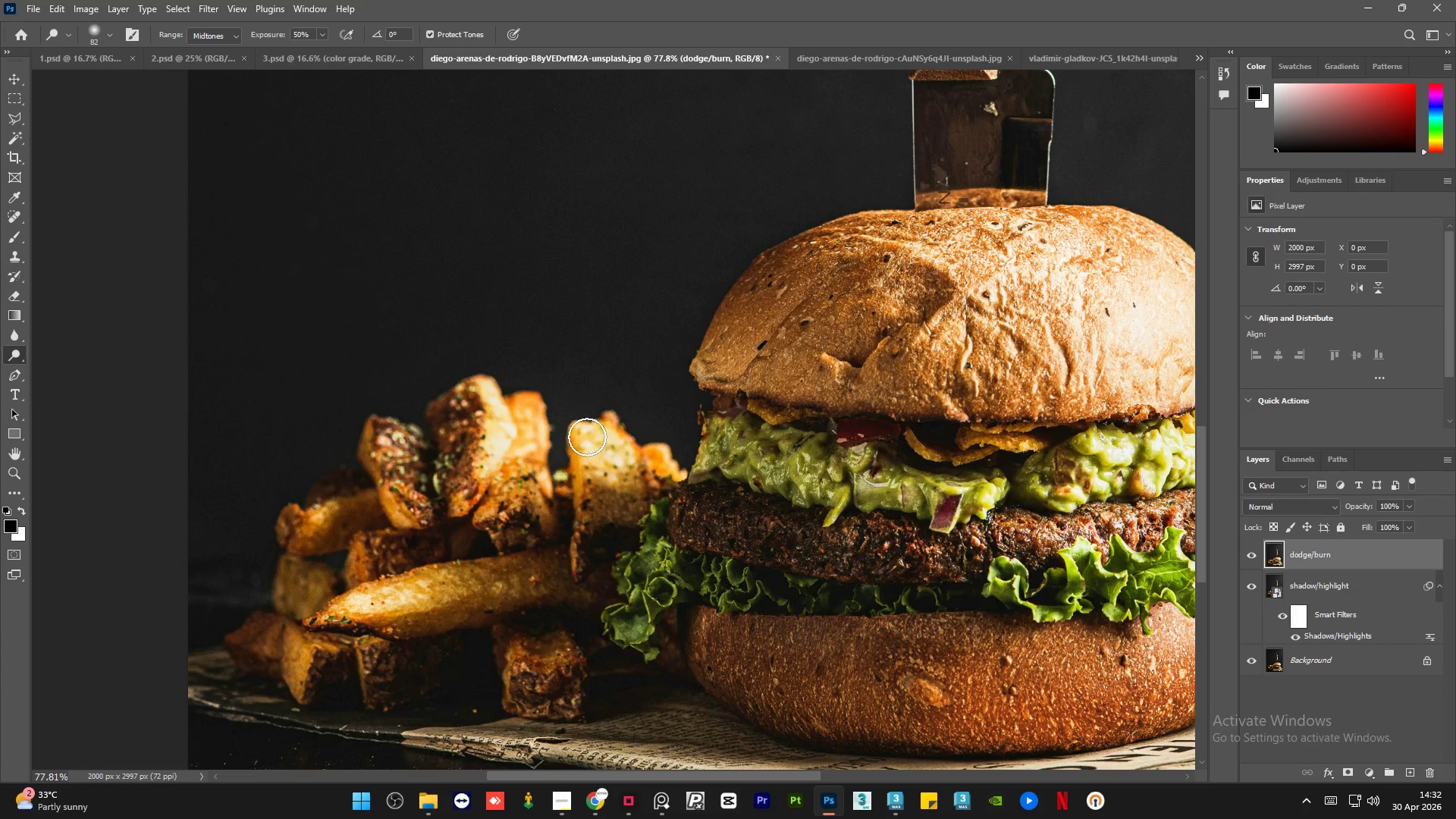 
left_click_drag(start_coordinate=[598, 447], to_coordinate=[623, 473])
 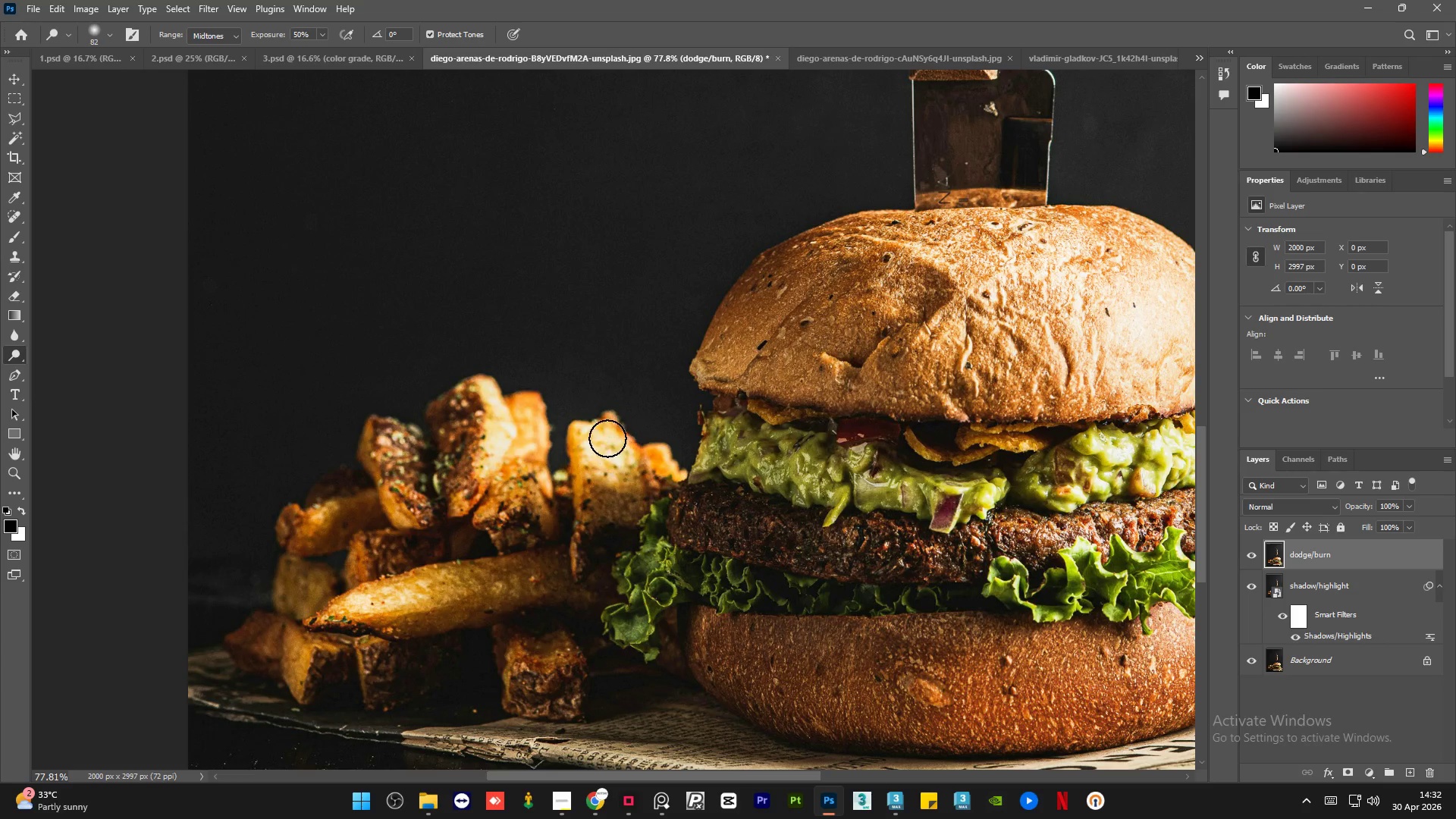 
left_click_drag(start_coordinate=[608, 439], to_coordinate=[613, 489])
 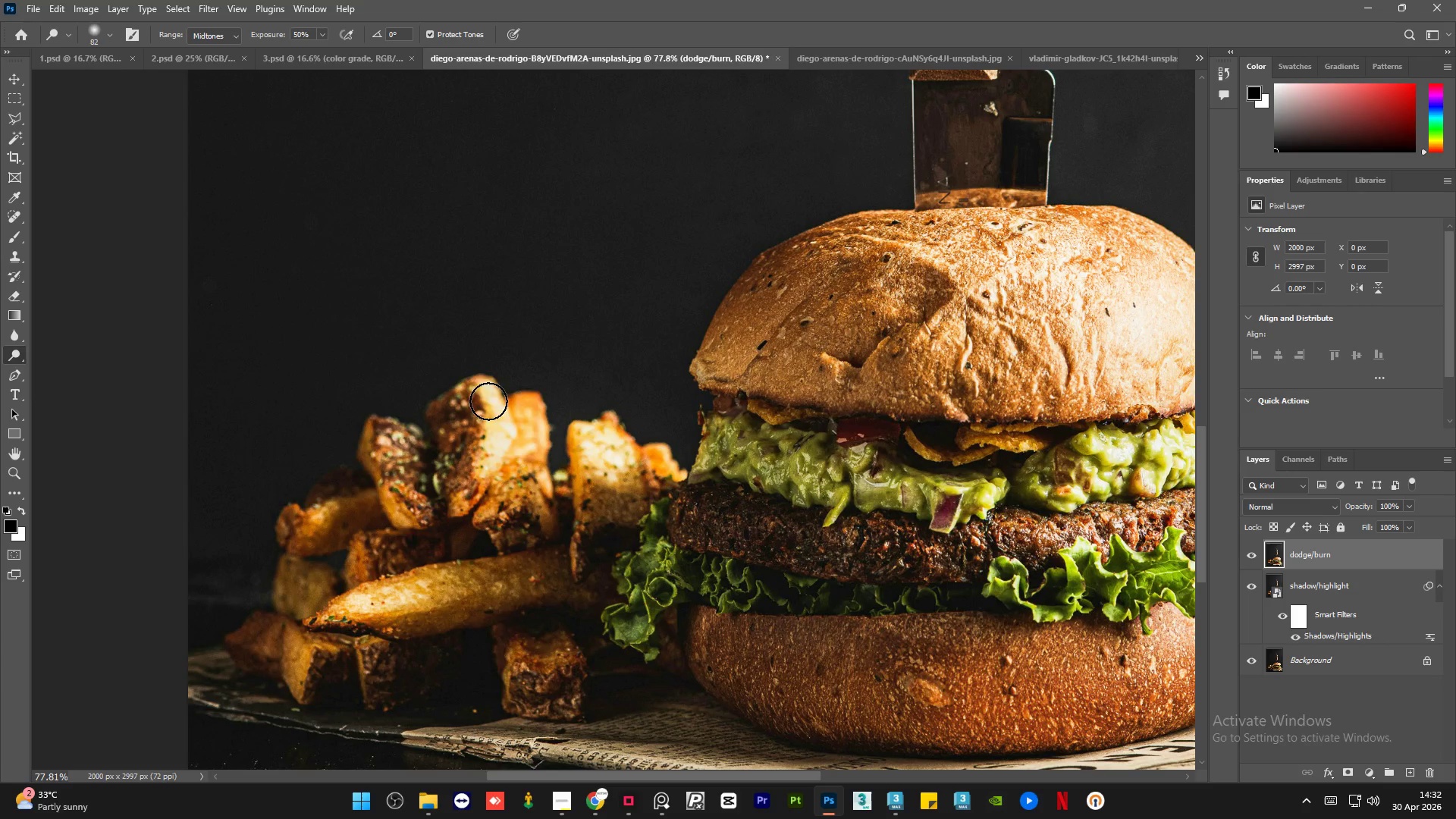 
left_click_drag(start_coordinate=[494, 419], to_coordinate=[466, 488])
 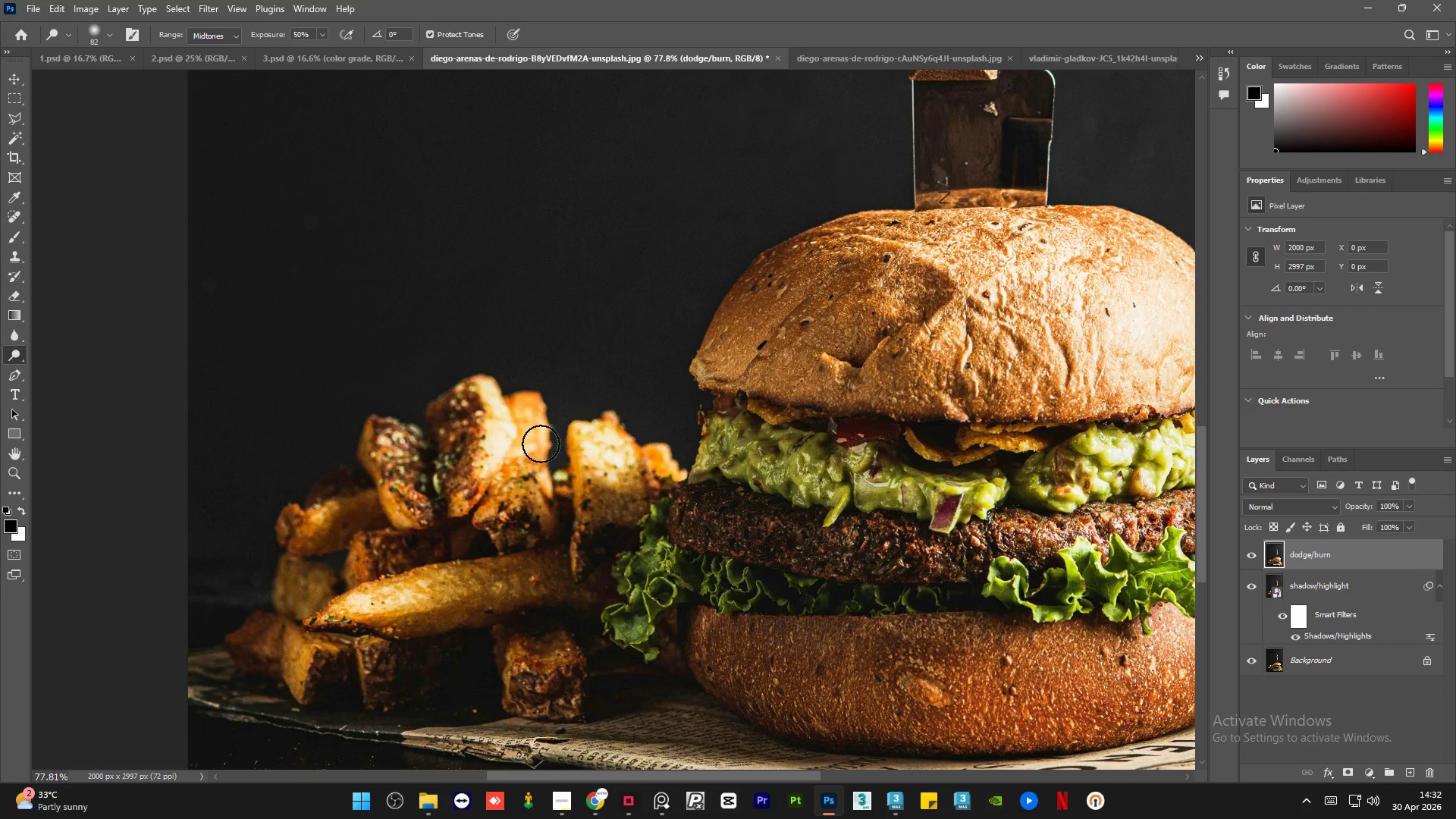 
left_click_drag(start_coordinate=[541, 444], to_coordinate=[460, 503])
 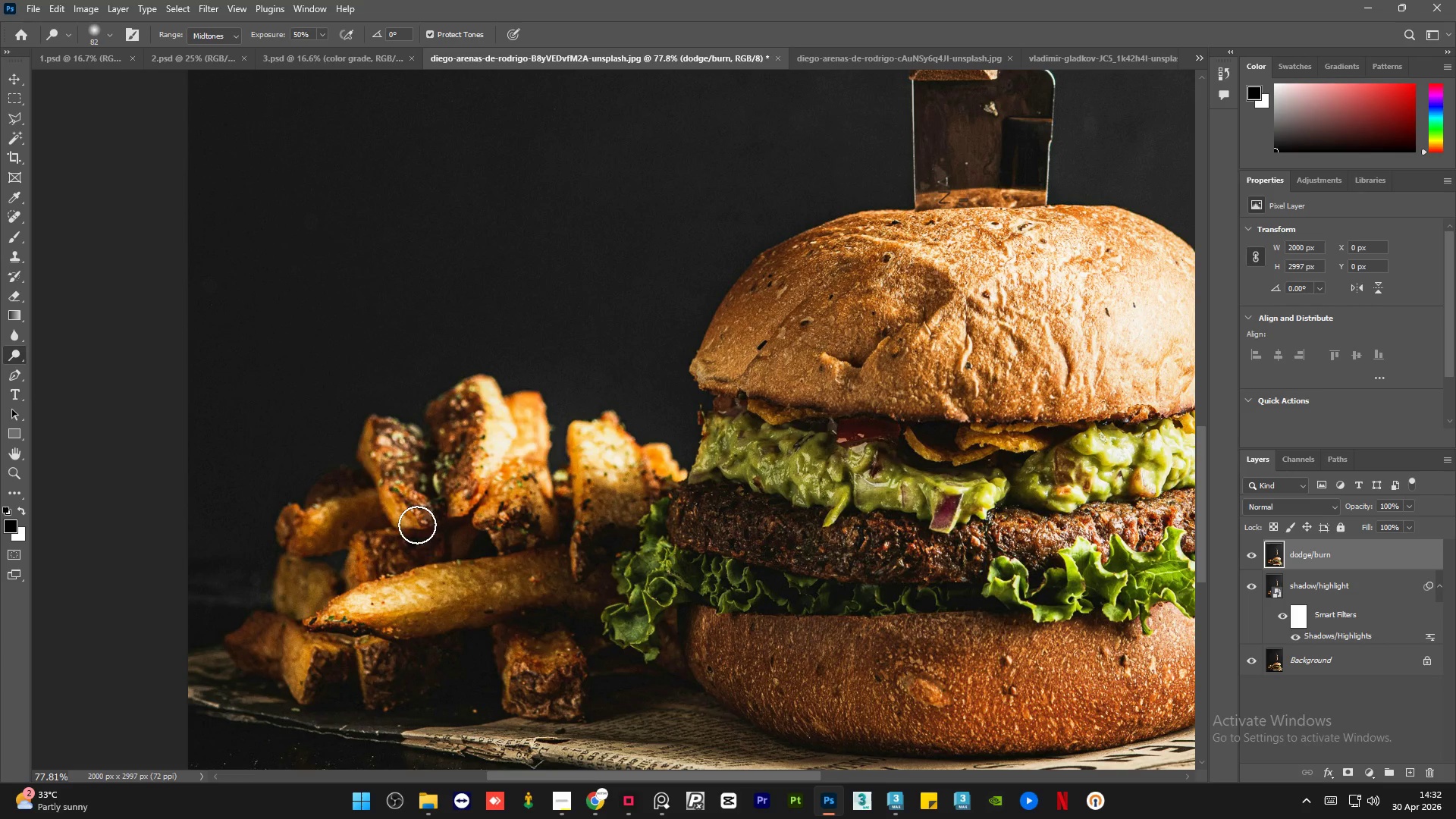 
left_click_drag(start_coordinate=[373, 453], to_coordinate=[436, 542])
 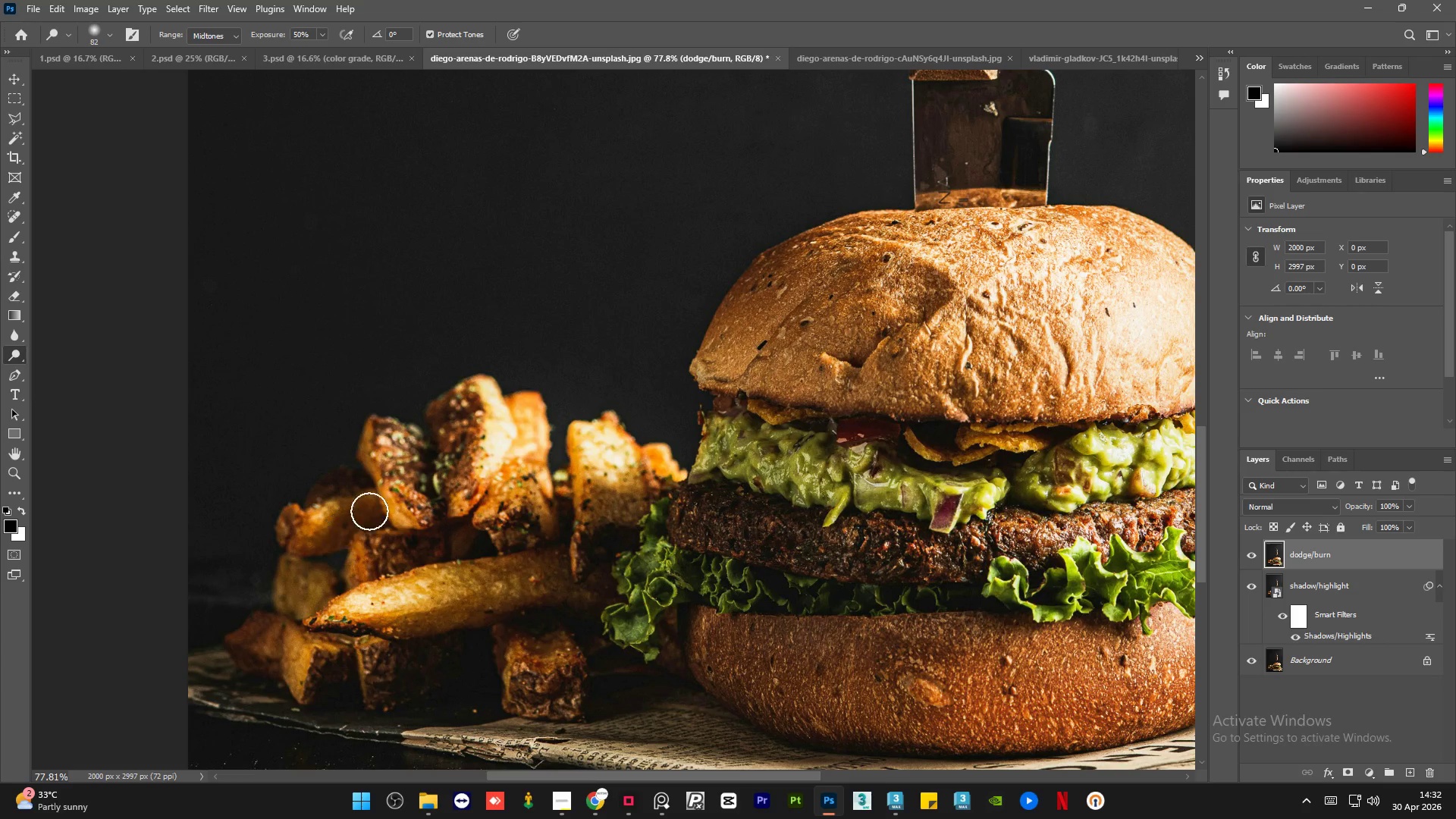 
left_click_drag(start_coordinate=[364, 512], to_coordinate=[297, 544])
 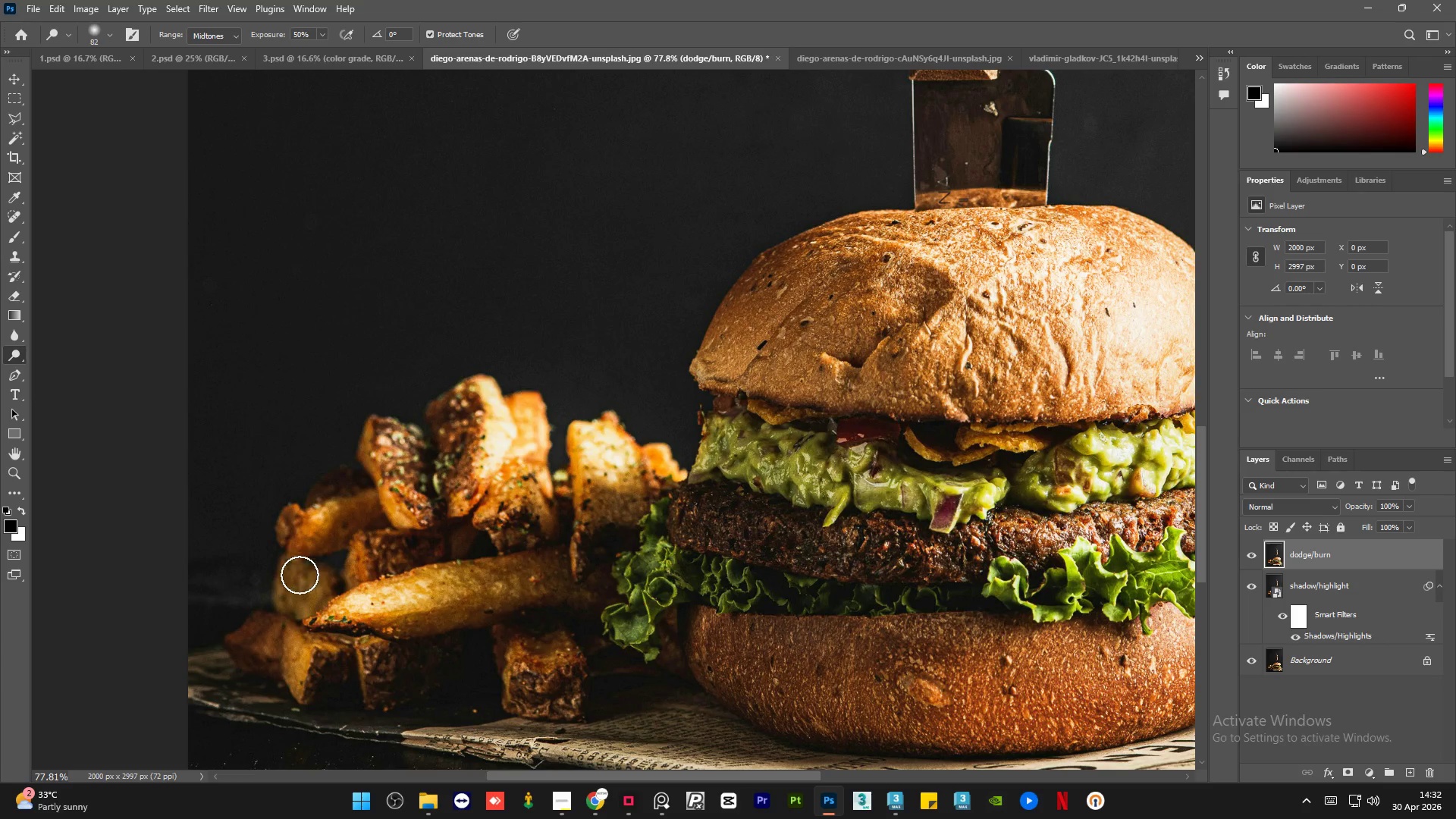 
left_click_drag(start_coordinate=[300, 571], to_coordinate=[326, 613])
 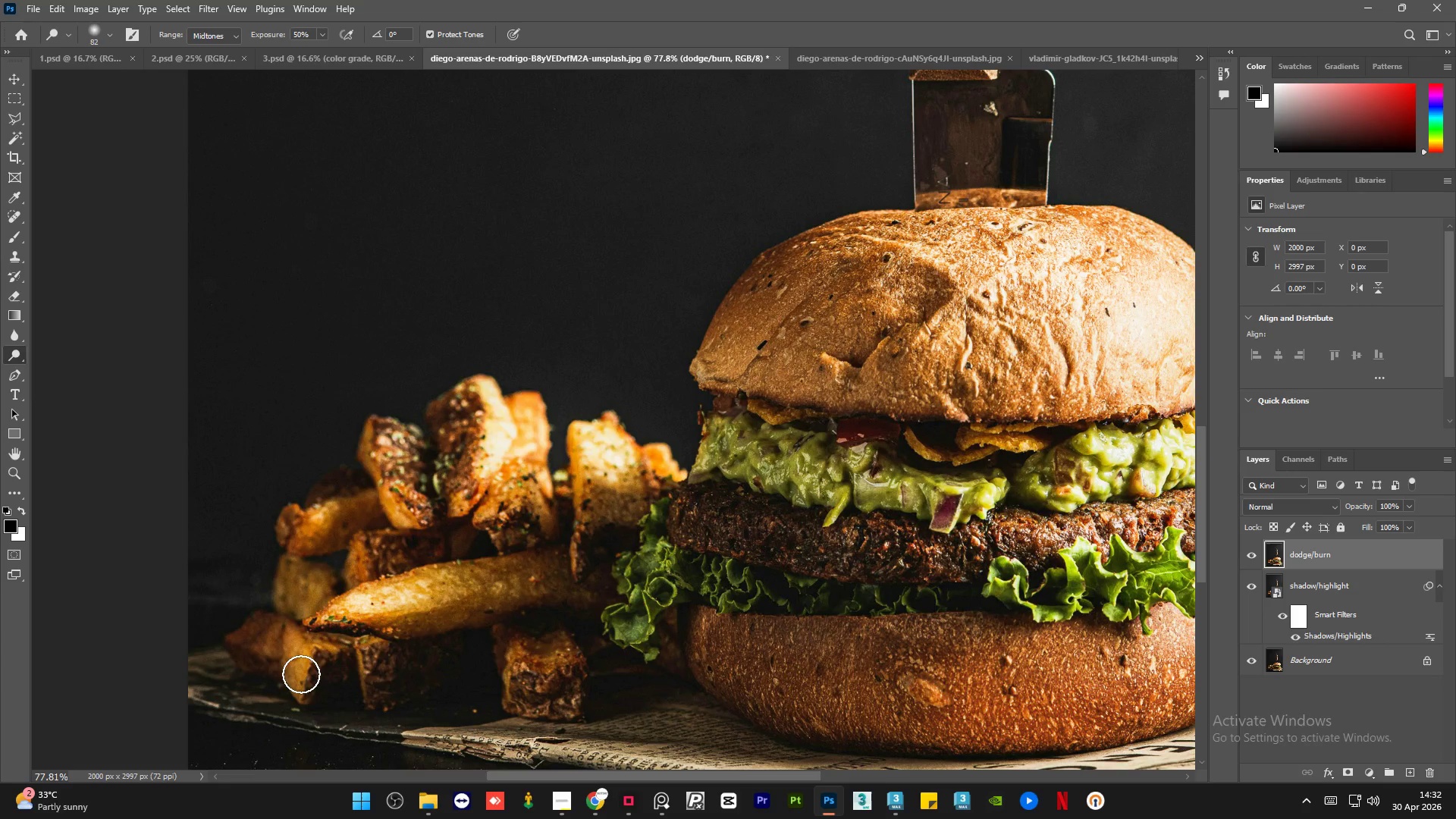 
left_click_drag(start_coordinate=[288, 635], to_coordinate=[302, 677])
 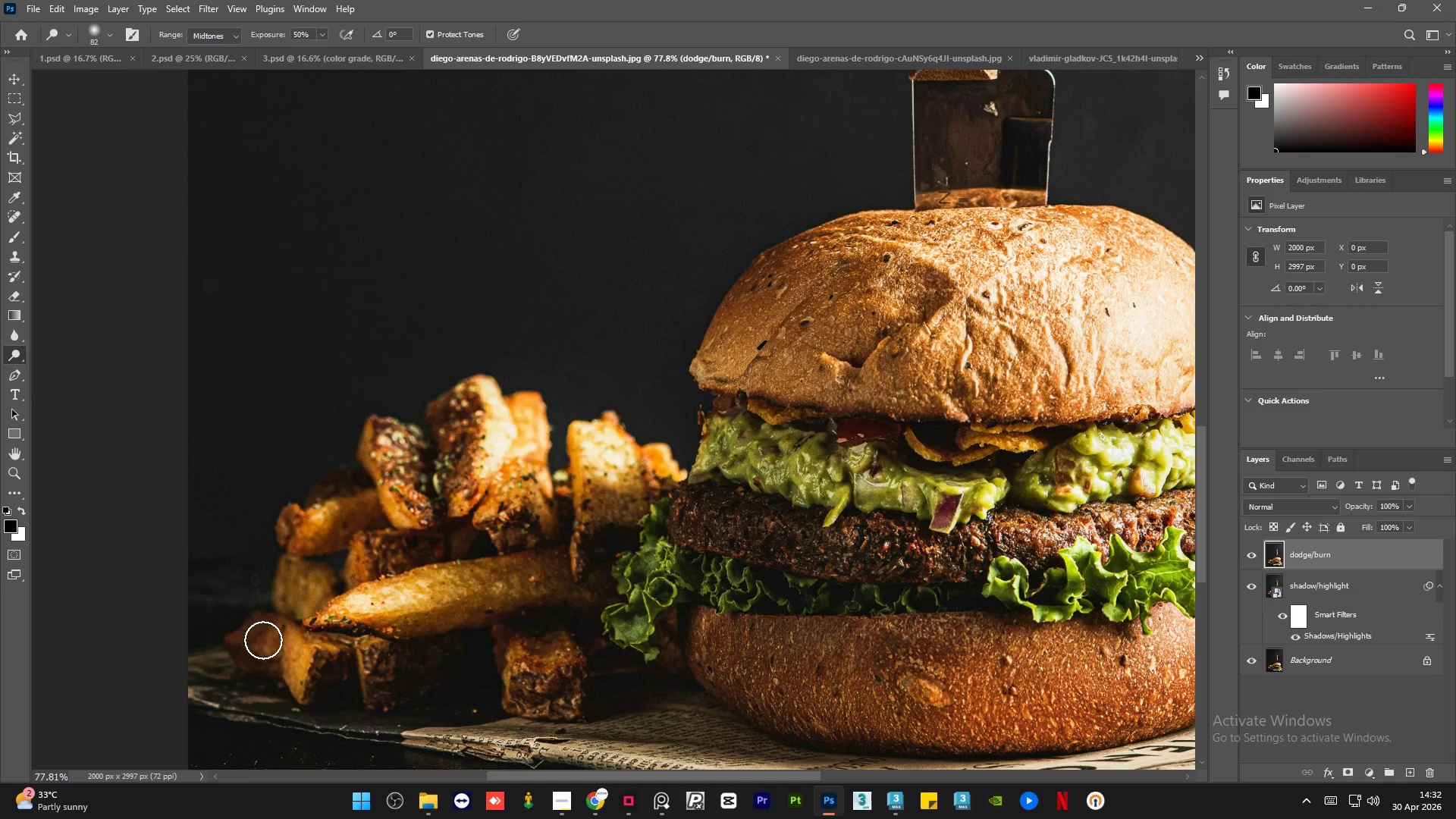 
left_click_drag(start_coordinate=[262, 639], to_coordinate=[292, 641])
 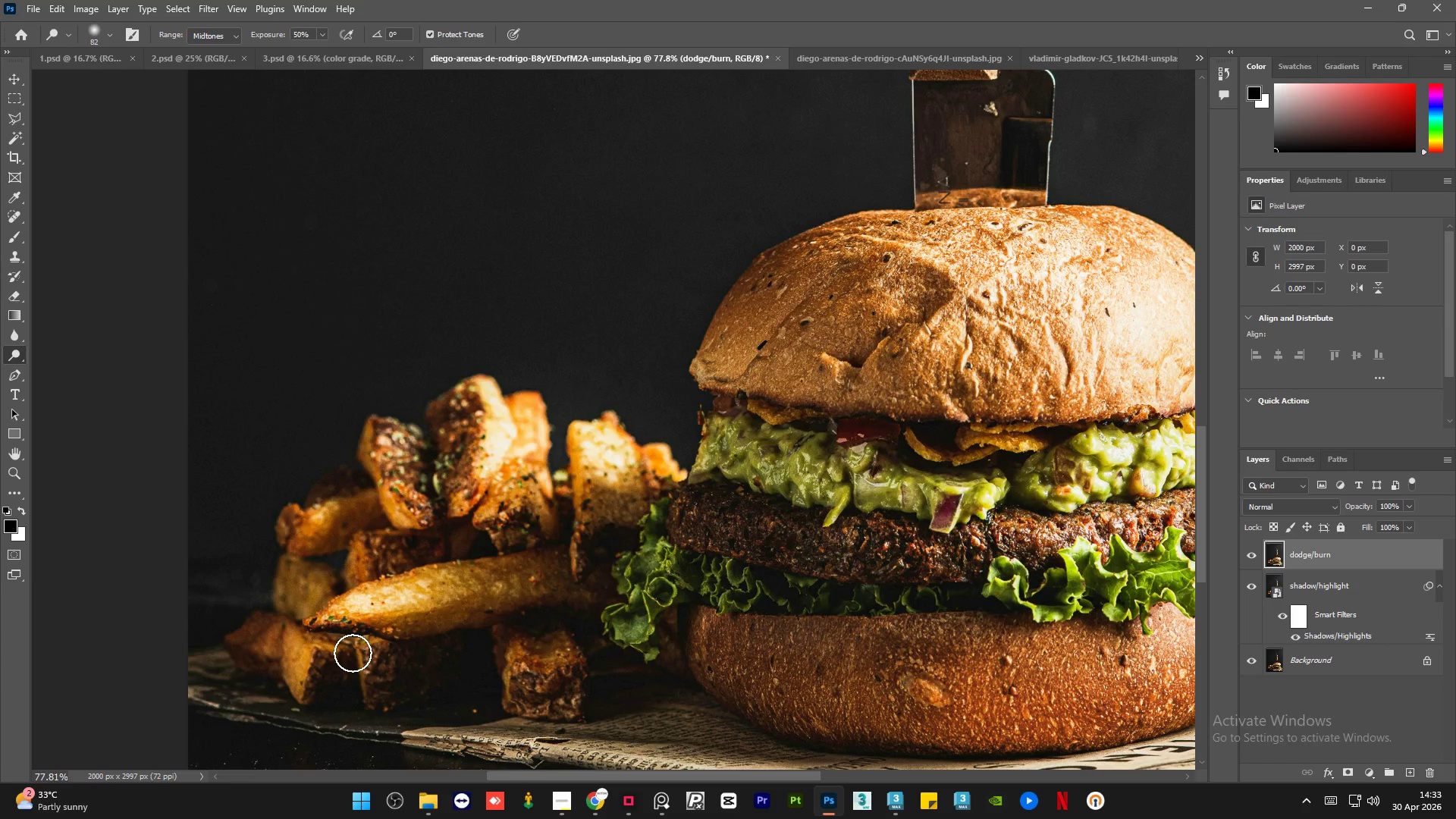 
wait(55.52)
 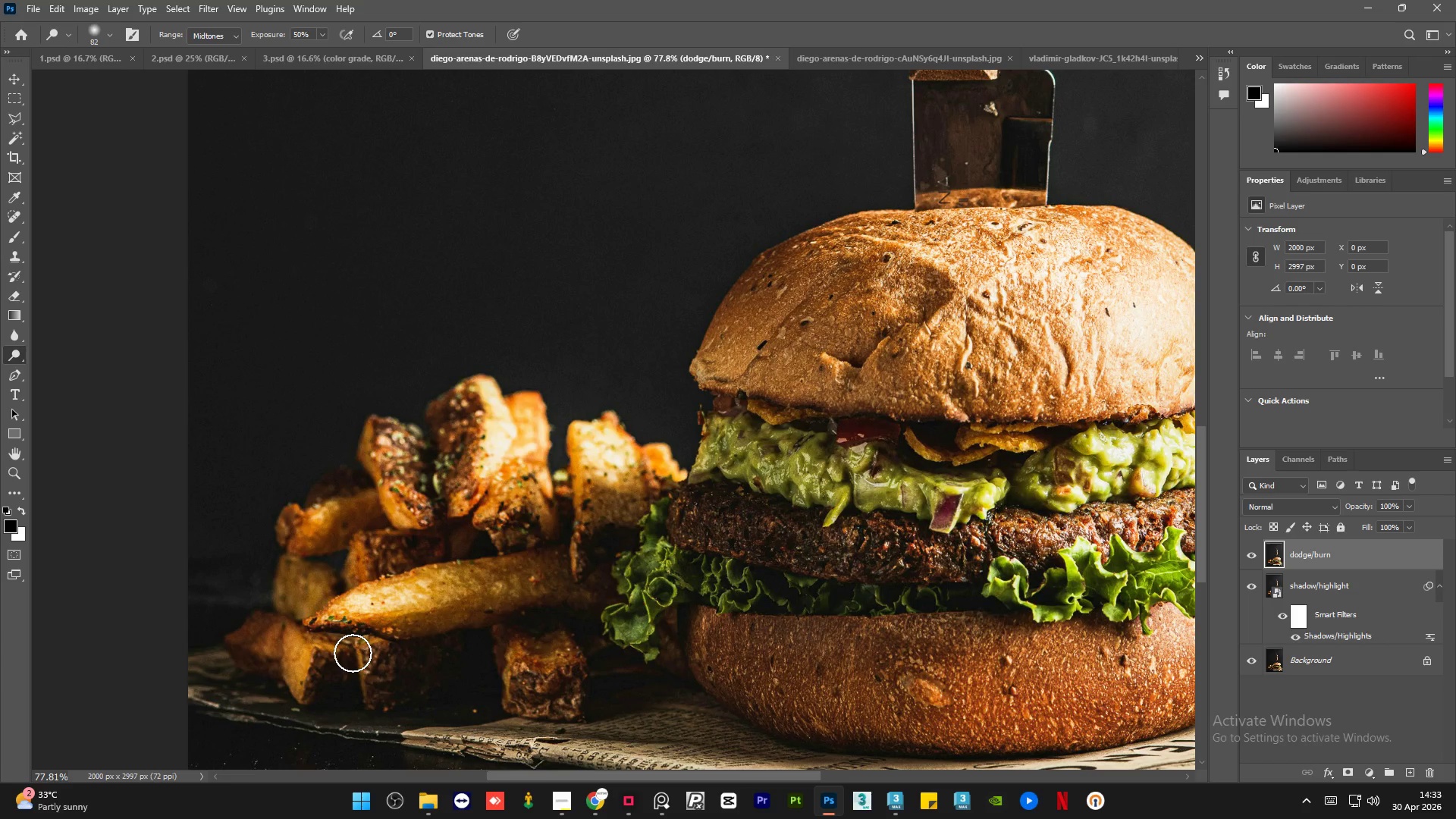 
hold_key(key=AltLeft, duration=1.28)
scroll: coordinate [310, 632], scroll_direction: up, amount: 10.0
 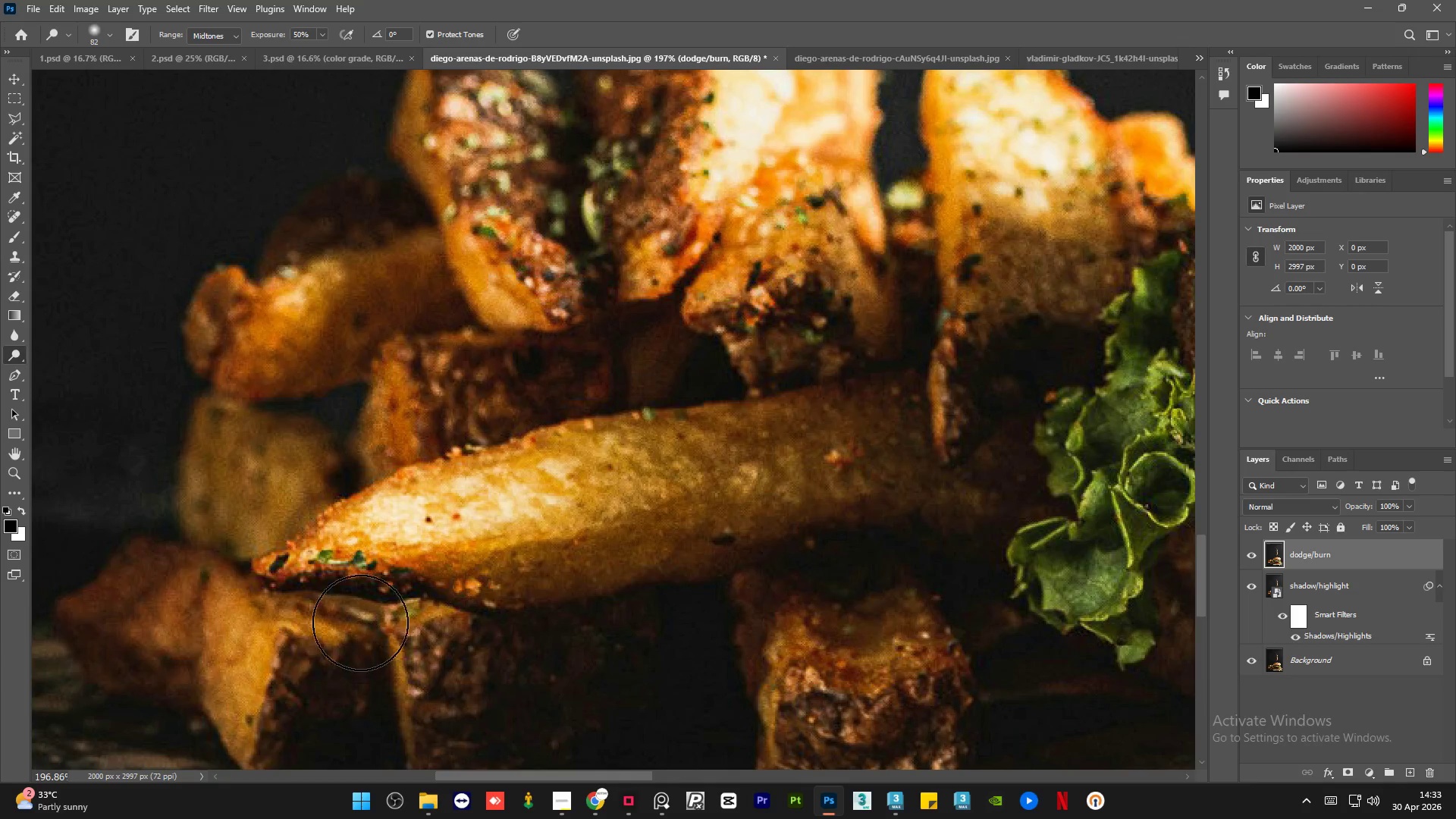 
hold_key(key=AltLeft, duration=1.28)
 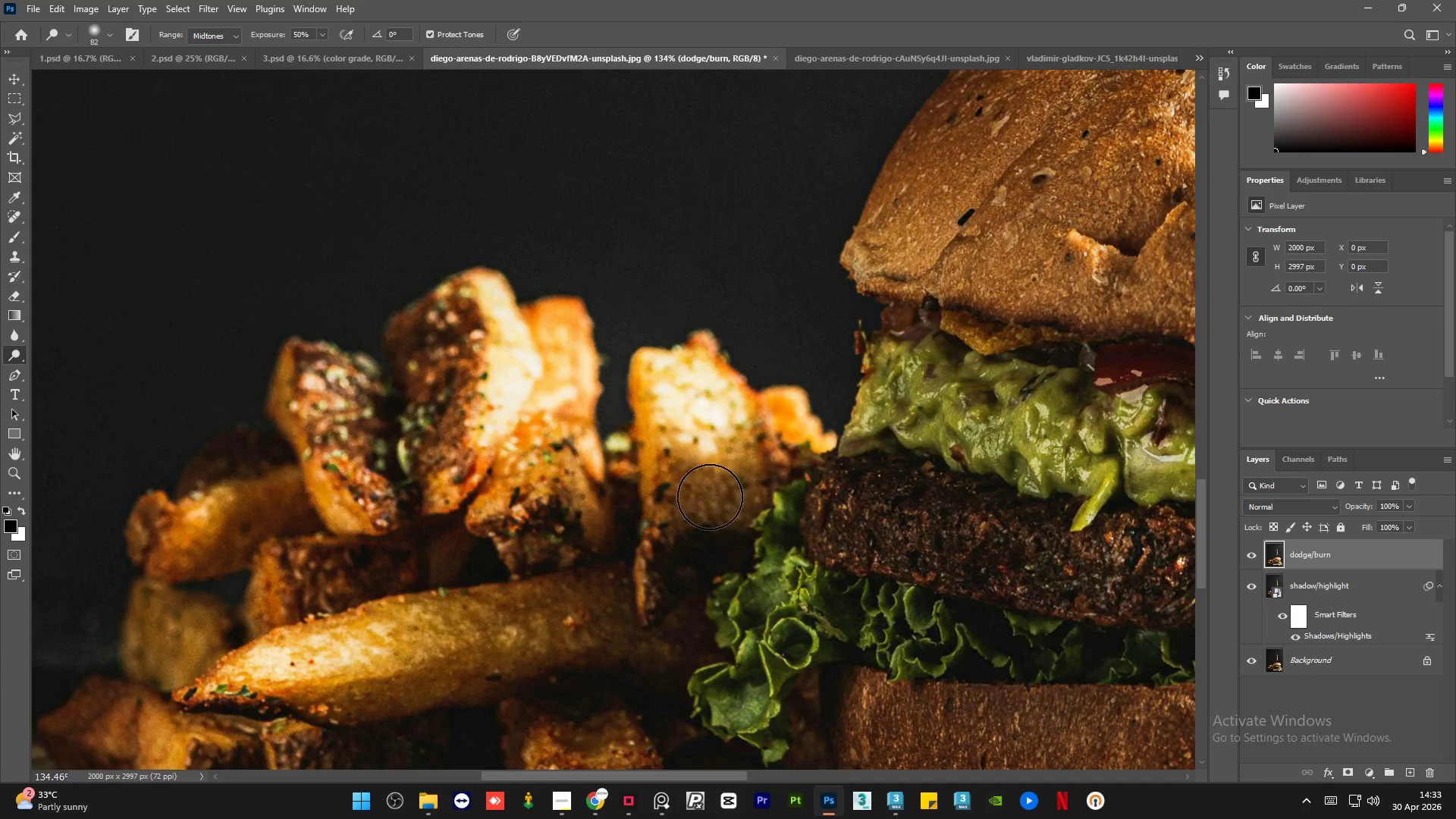 
left_click_drag(start_coordinate=[696, 407], to_coordinate=[713, 507])
 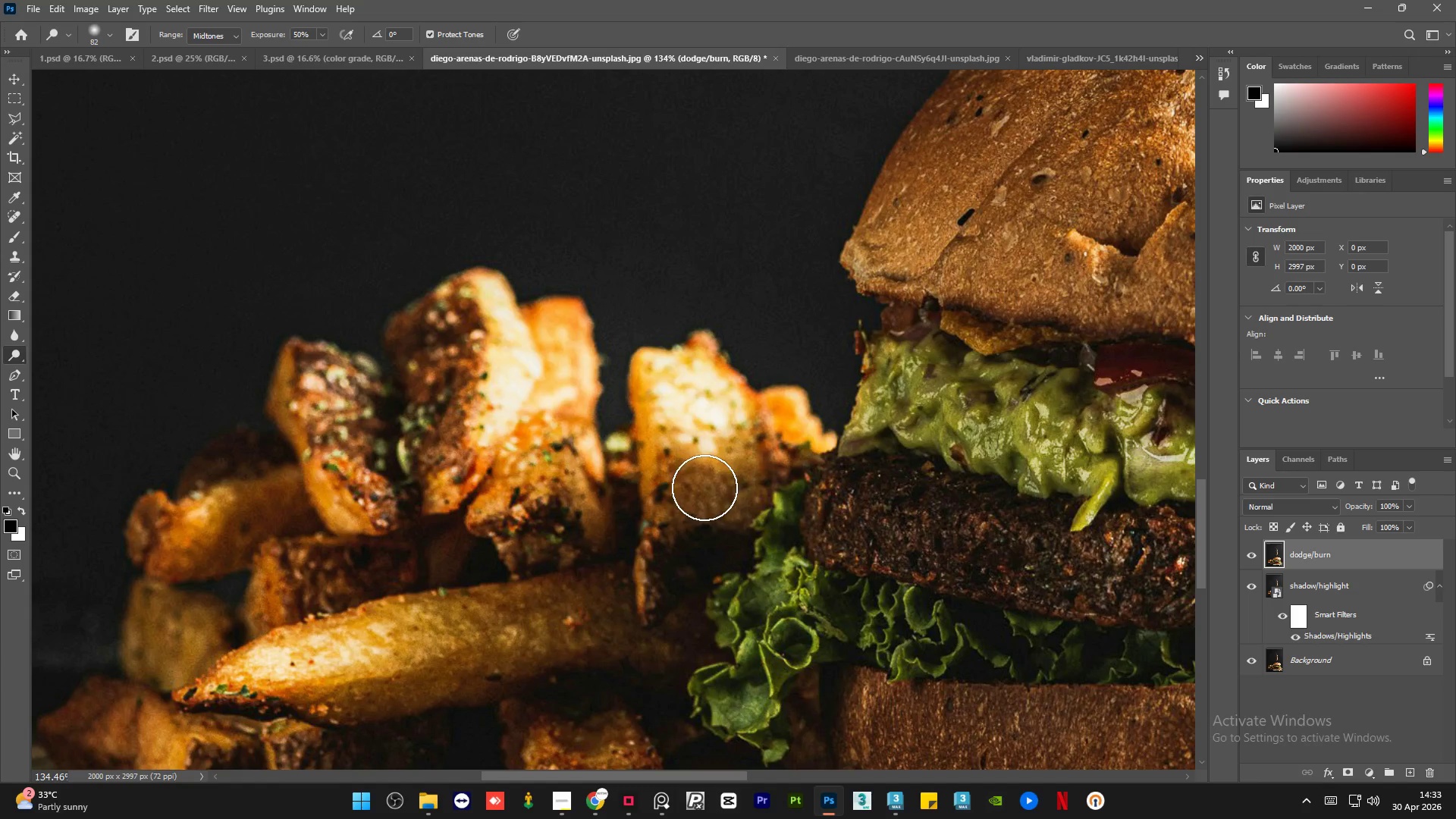 
scroll: coordinate [651, 414], scroll_direction: down, amount: 4.0
 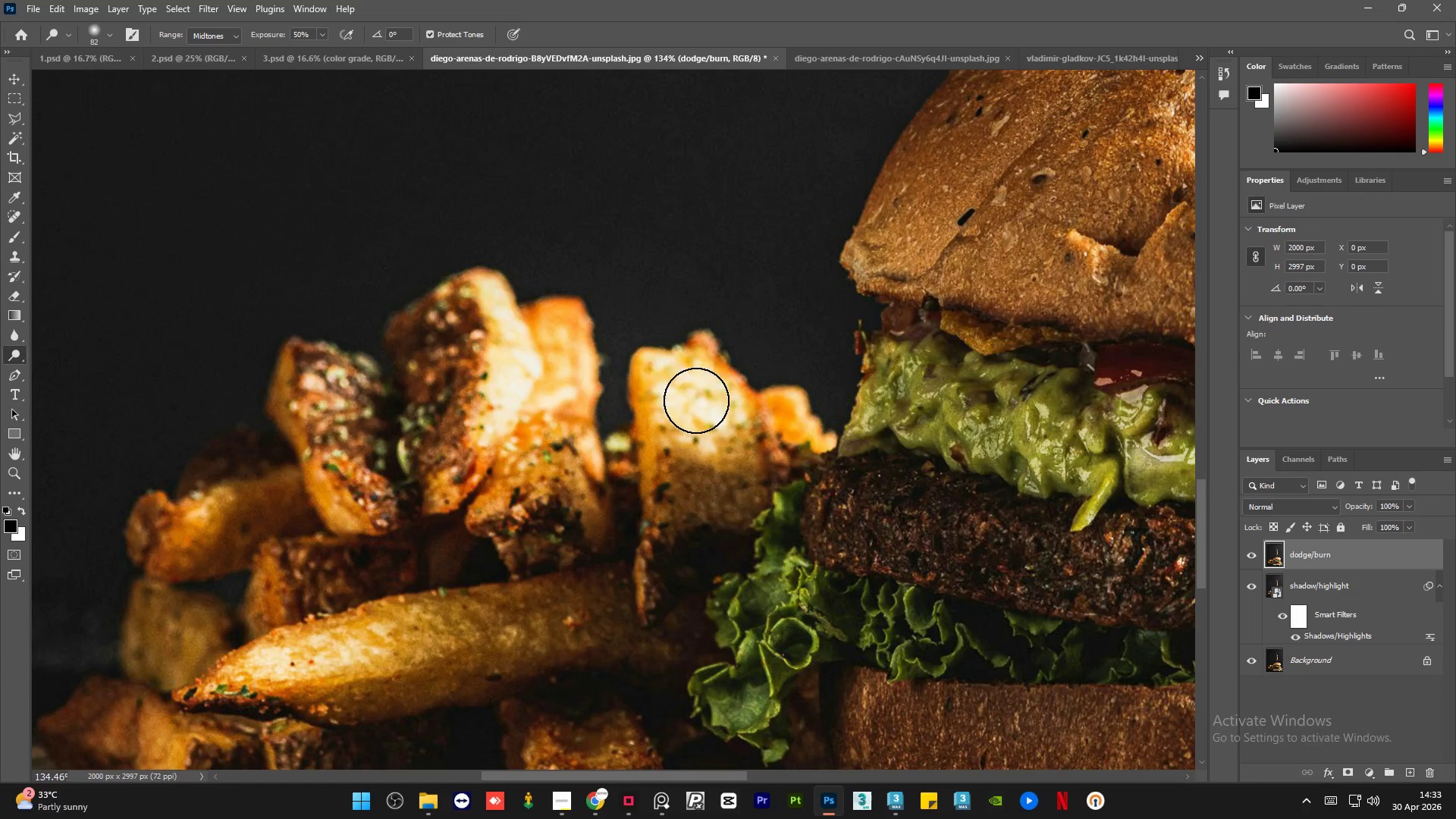 
left_click_drag(start_coordinate=[703, 488], to_coordinate=[701, 492])
 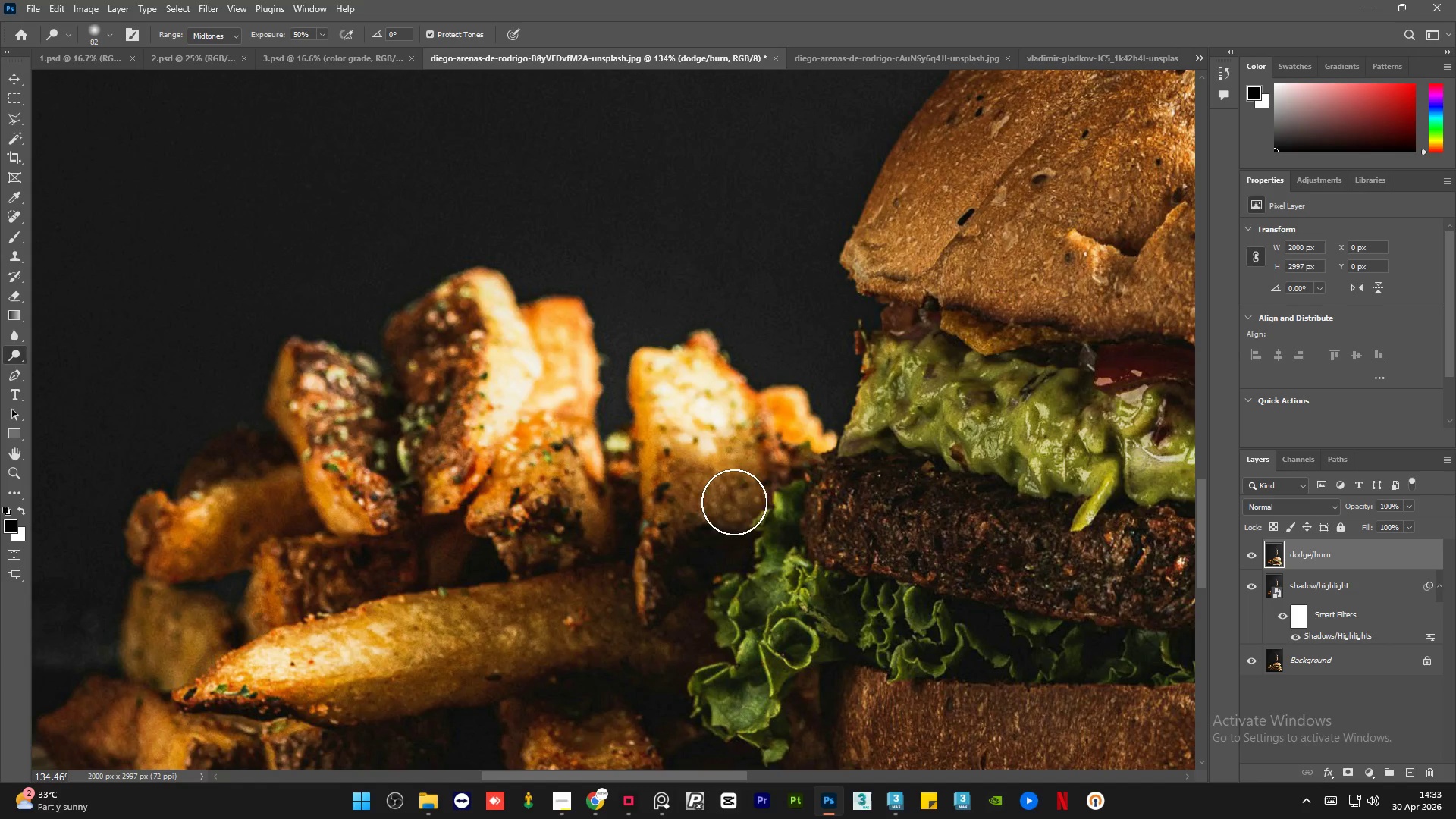 
left_click_drag(start_coordinate=[748, 488], to_coordinate=[733, 504])
 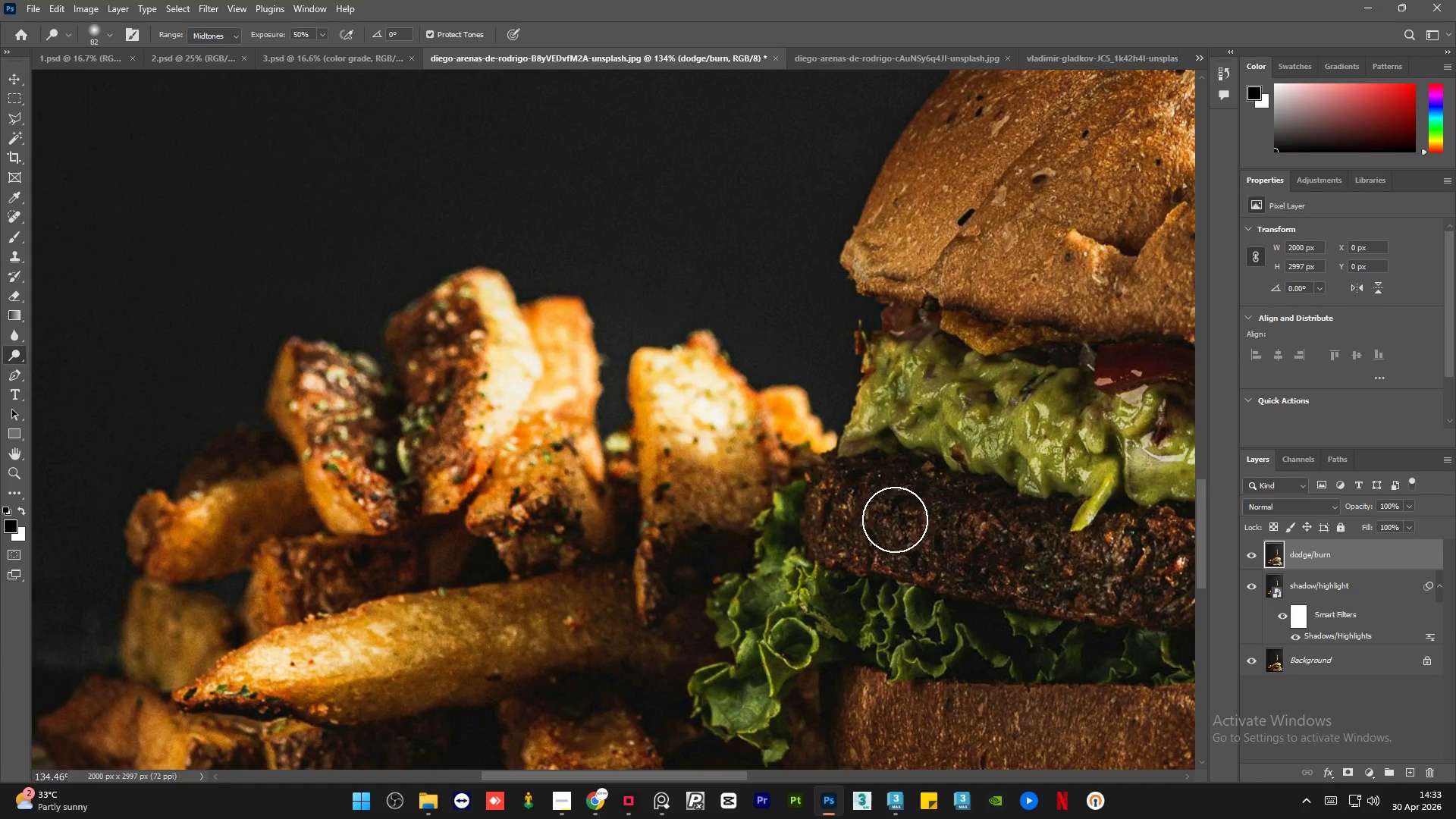 
hold_key(key=AltLeft, duration=0.97)
scroll: coordinate [846, 454], scroll_direction: down, amount: 5.0
 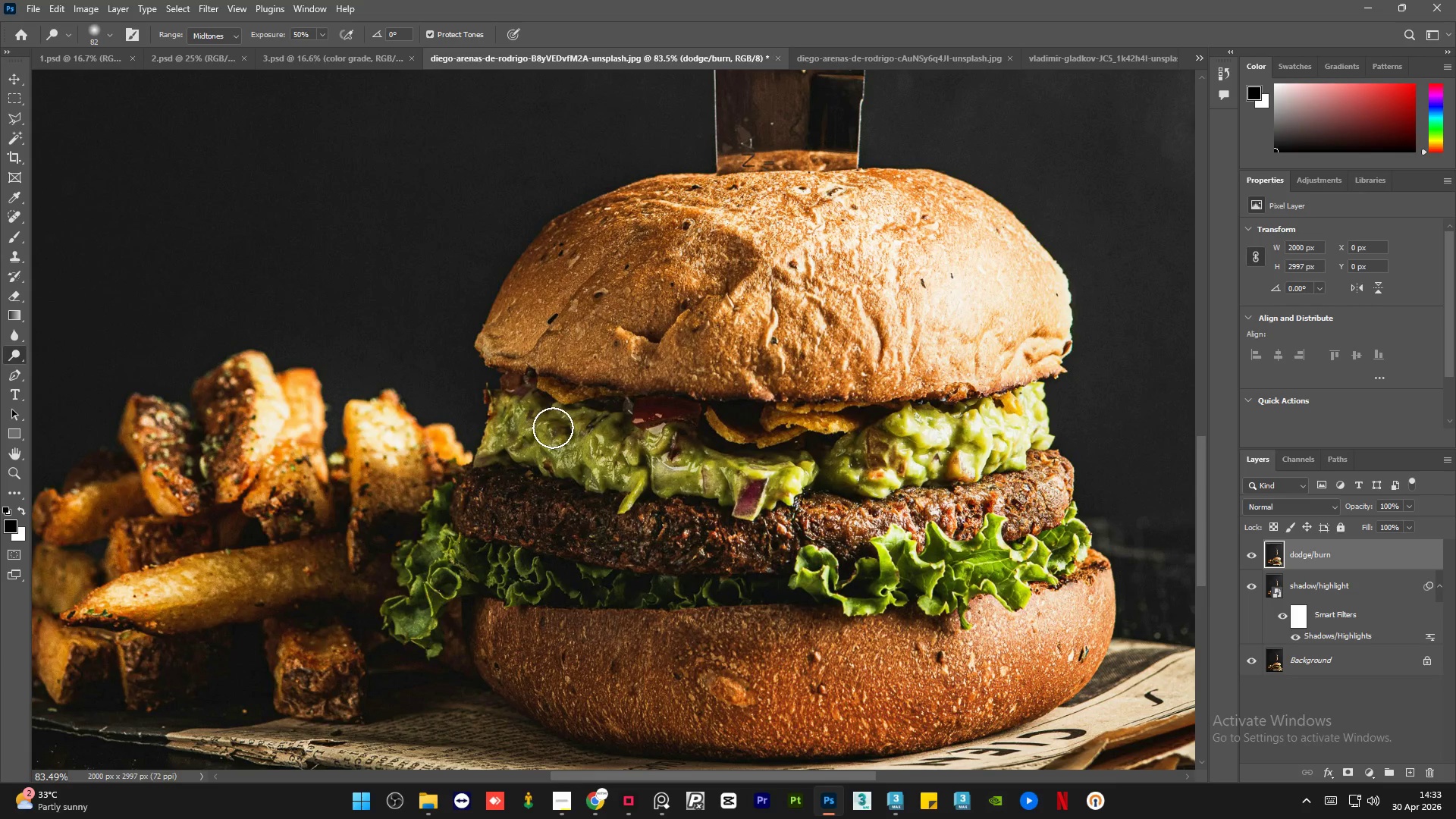 
left_click([553, 428])
 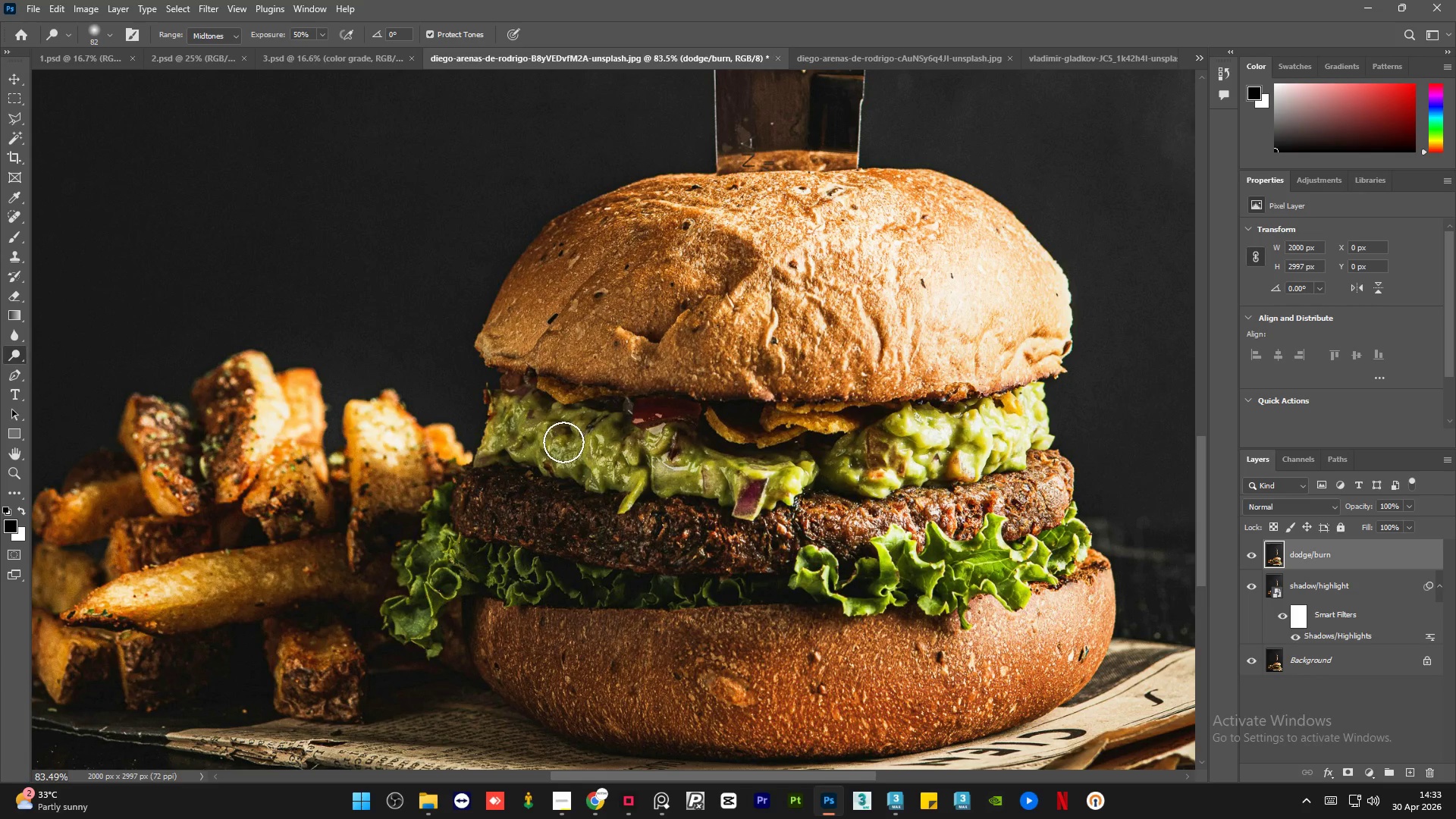 
hold_key(key=AltLeft, duration=0.31)
 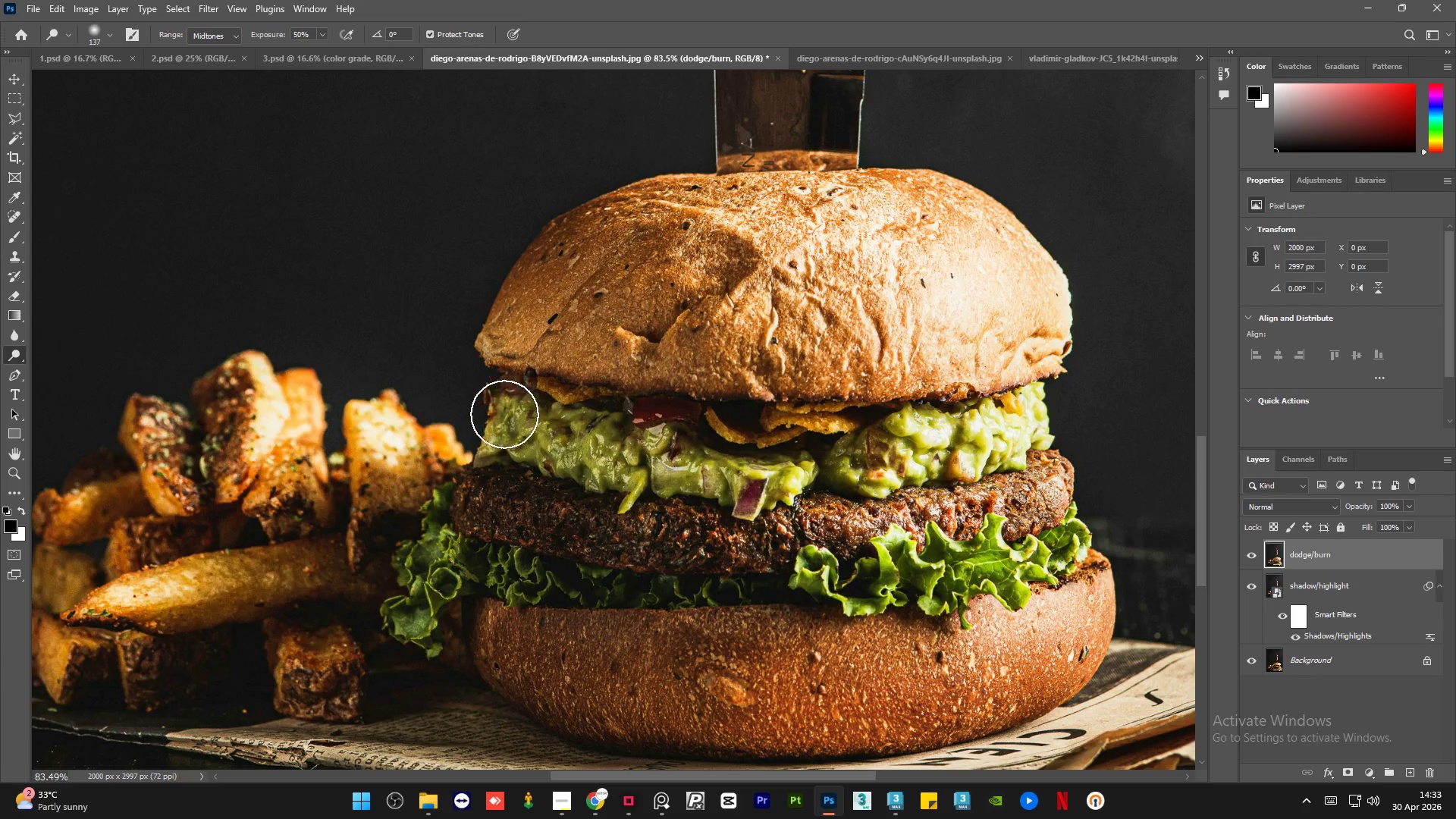 
left_click_drag(start_coordinate=[506, 415], to_coordinate=[807, 464])
 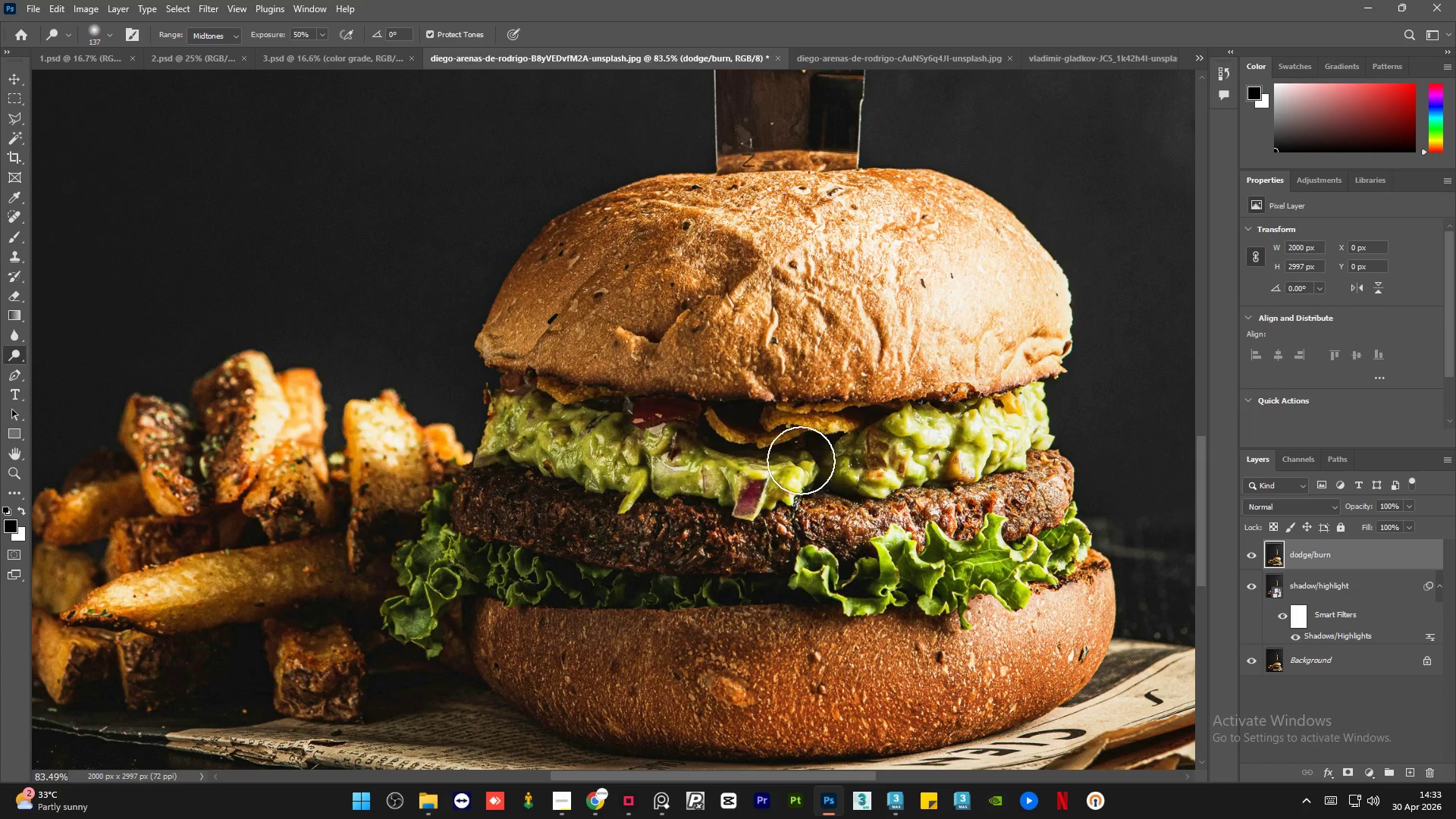 
hold_key(key=AltLeft, duration=1.67)
scroll: coordinate [632, 477], scroll_direction: down, amount: 7.0
 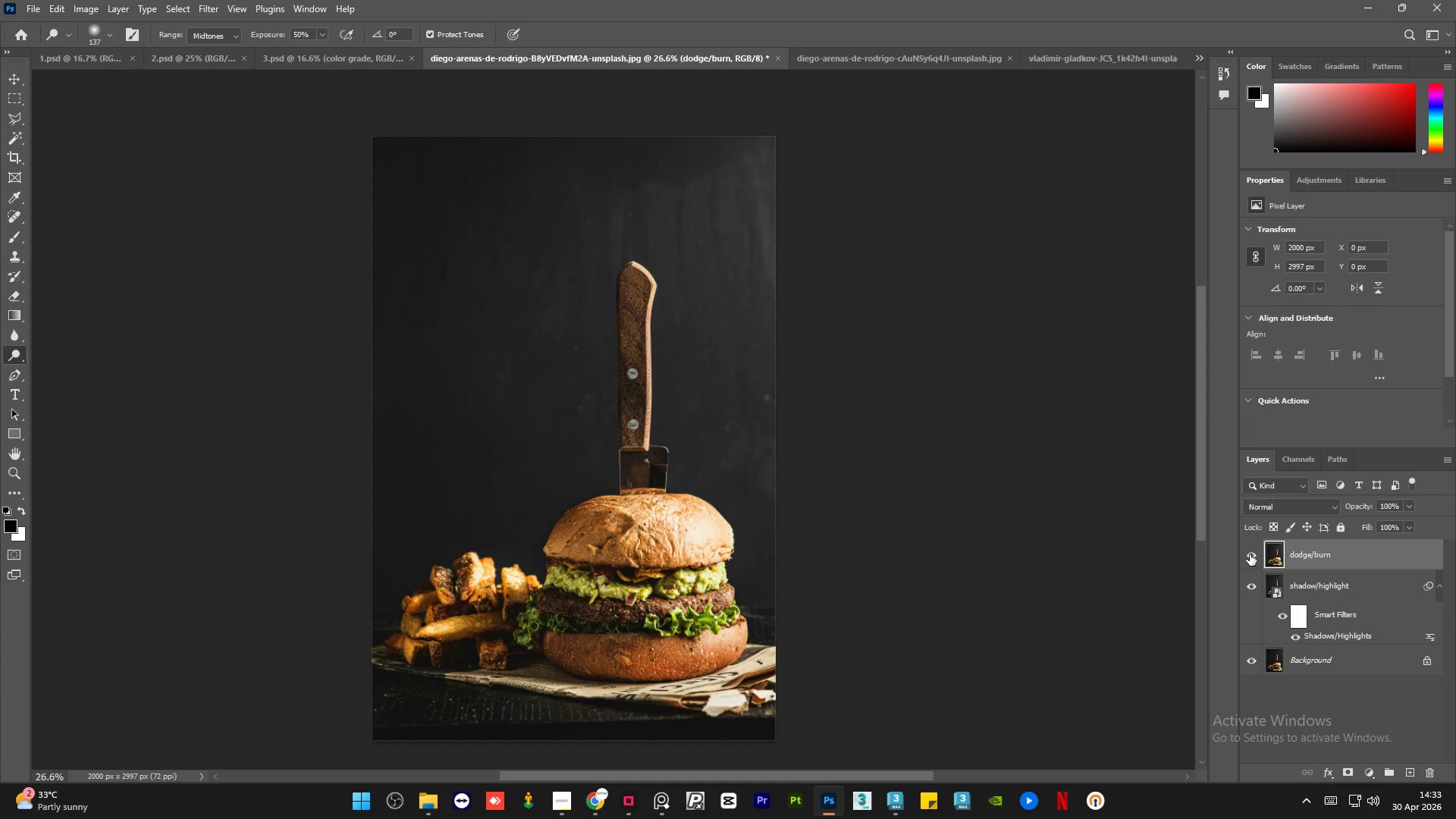 
left_click([1250, 554])
 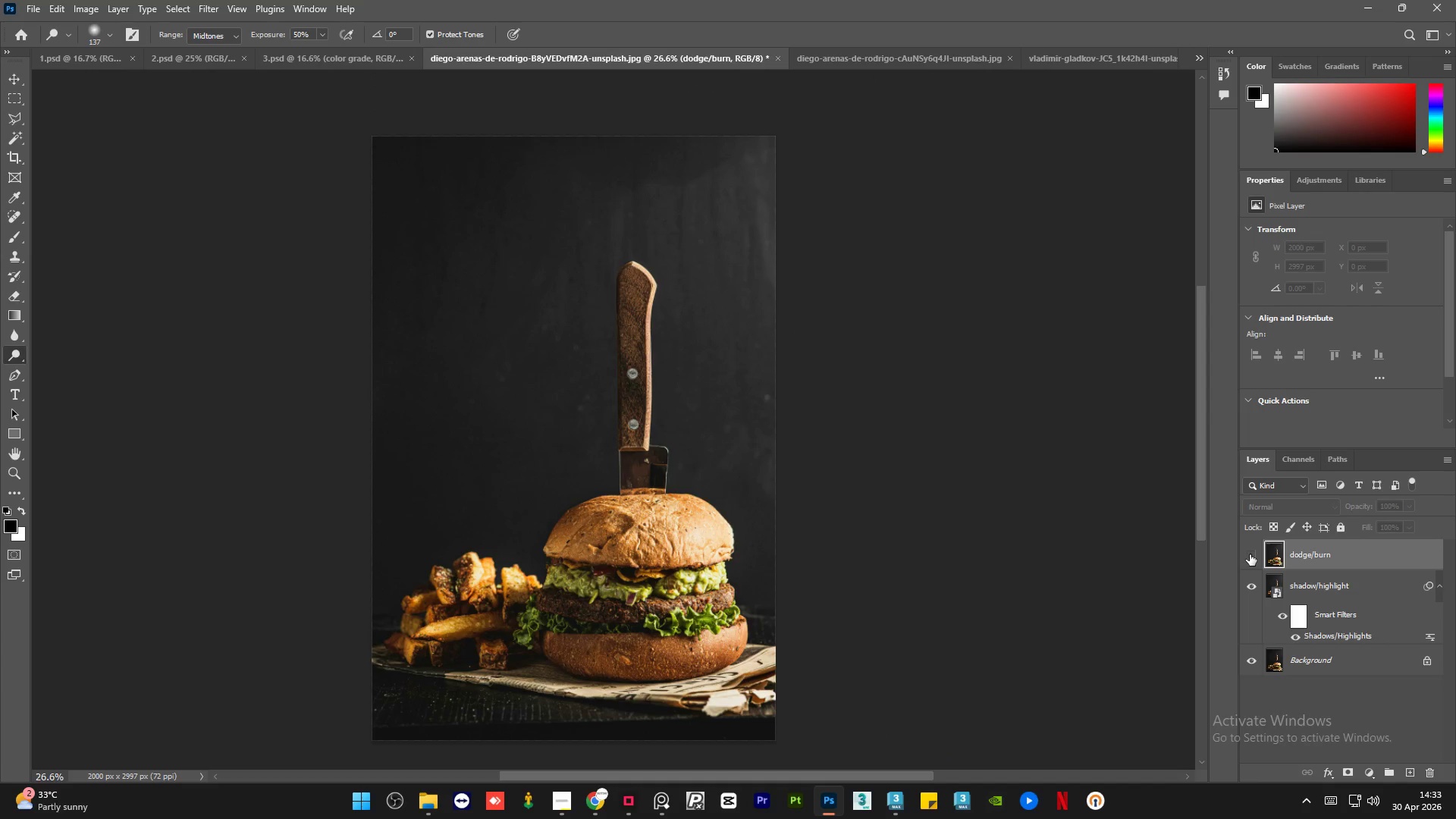 
left_click([1250, 554])
 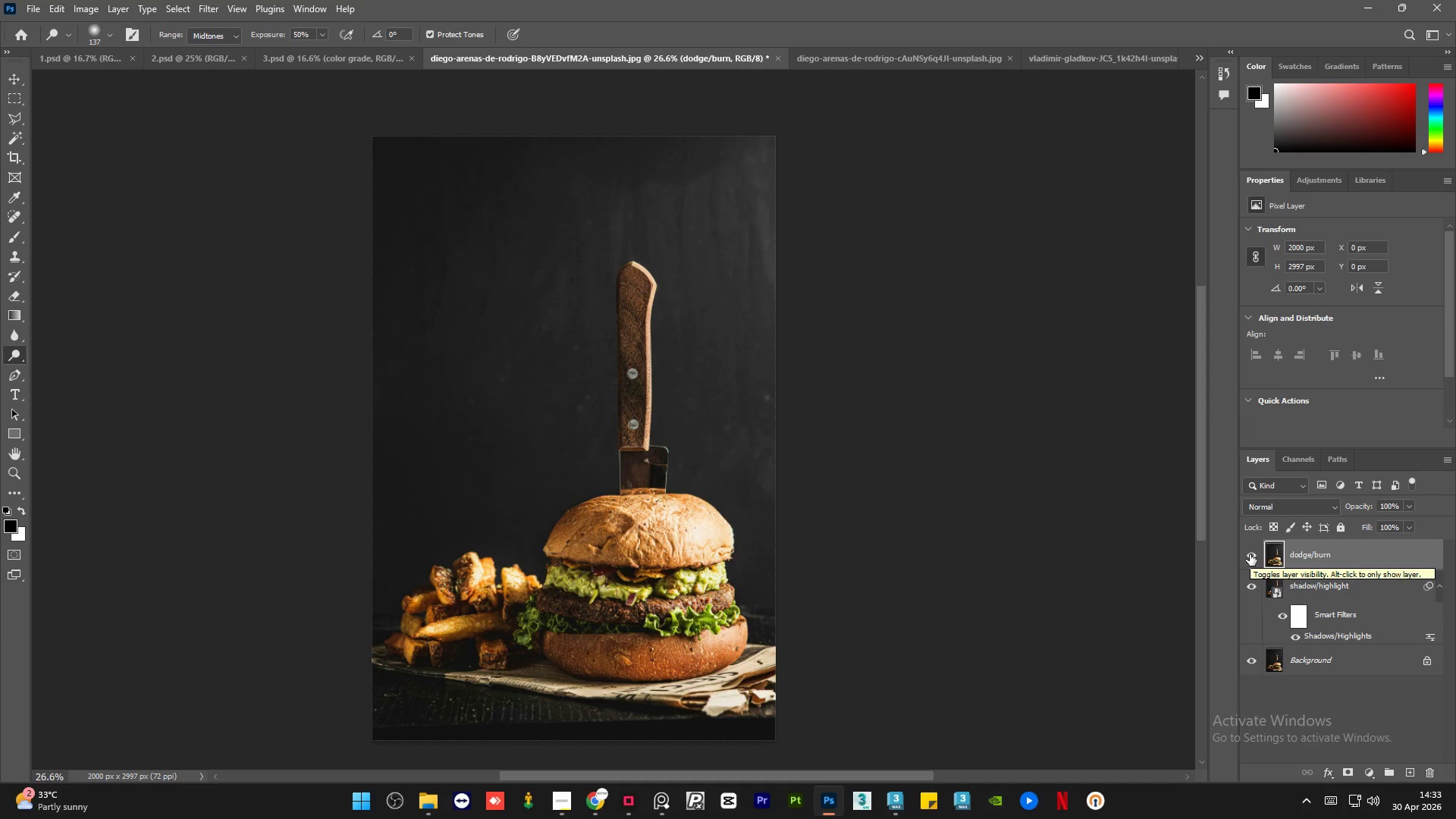 
left_click([1250, 554])
 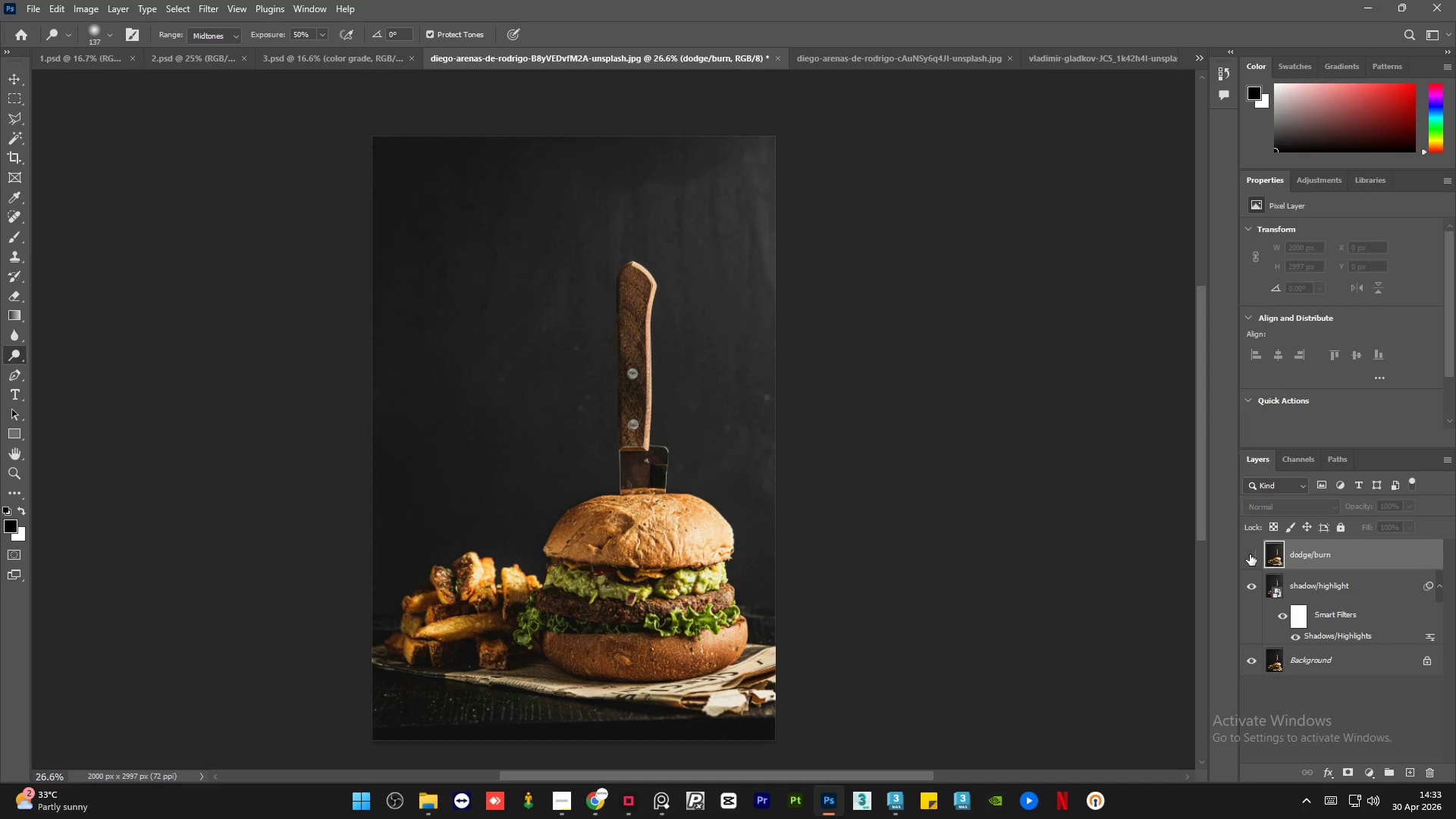 
left_click([1250, 554])
 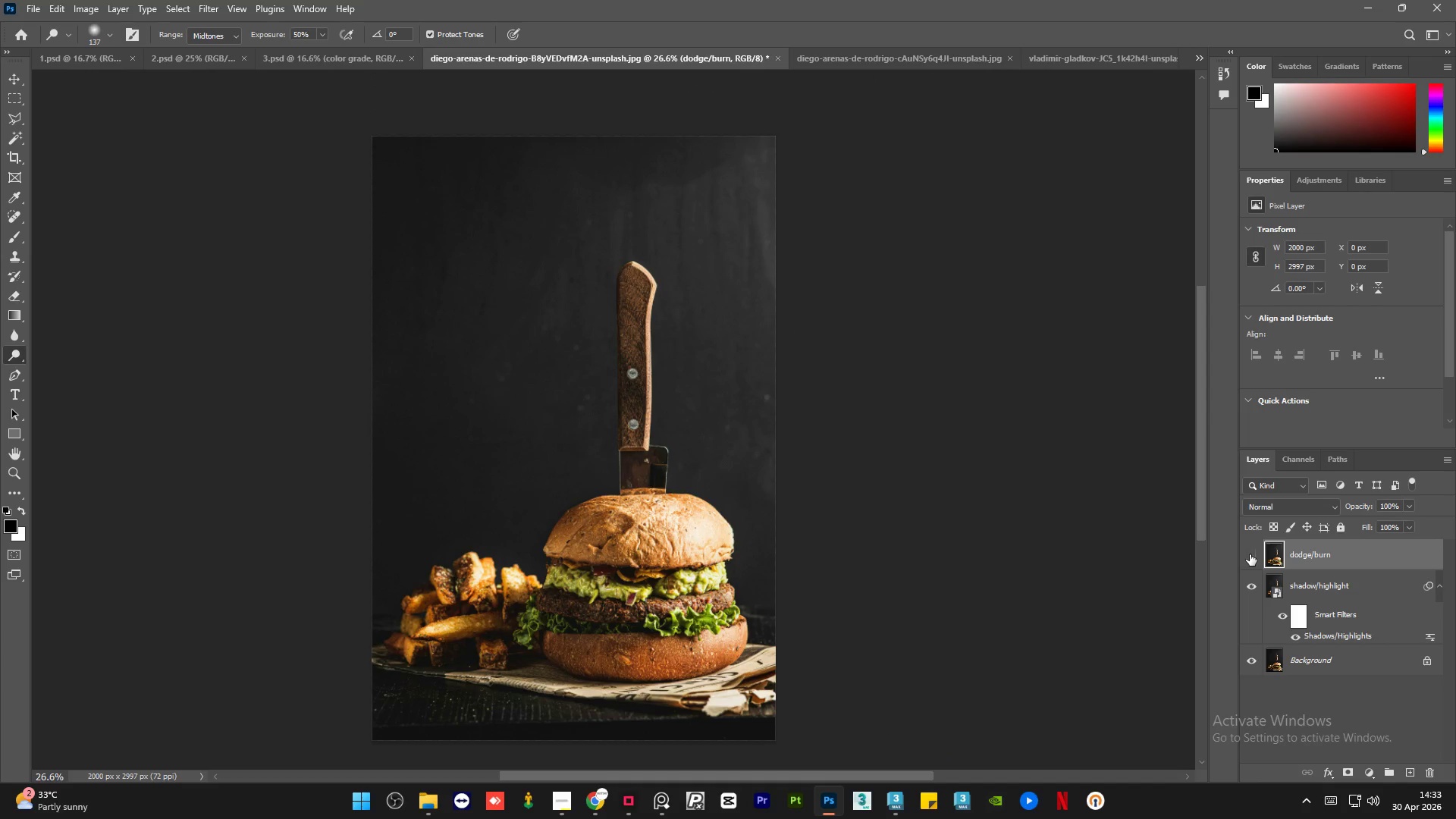 
double_click([1250, 554])
 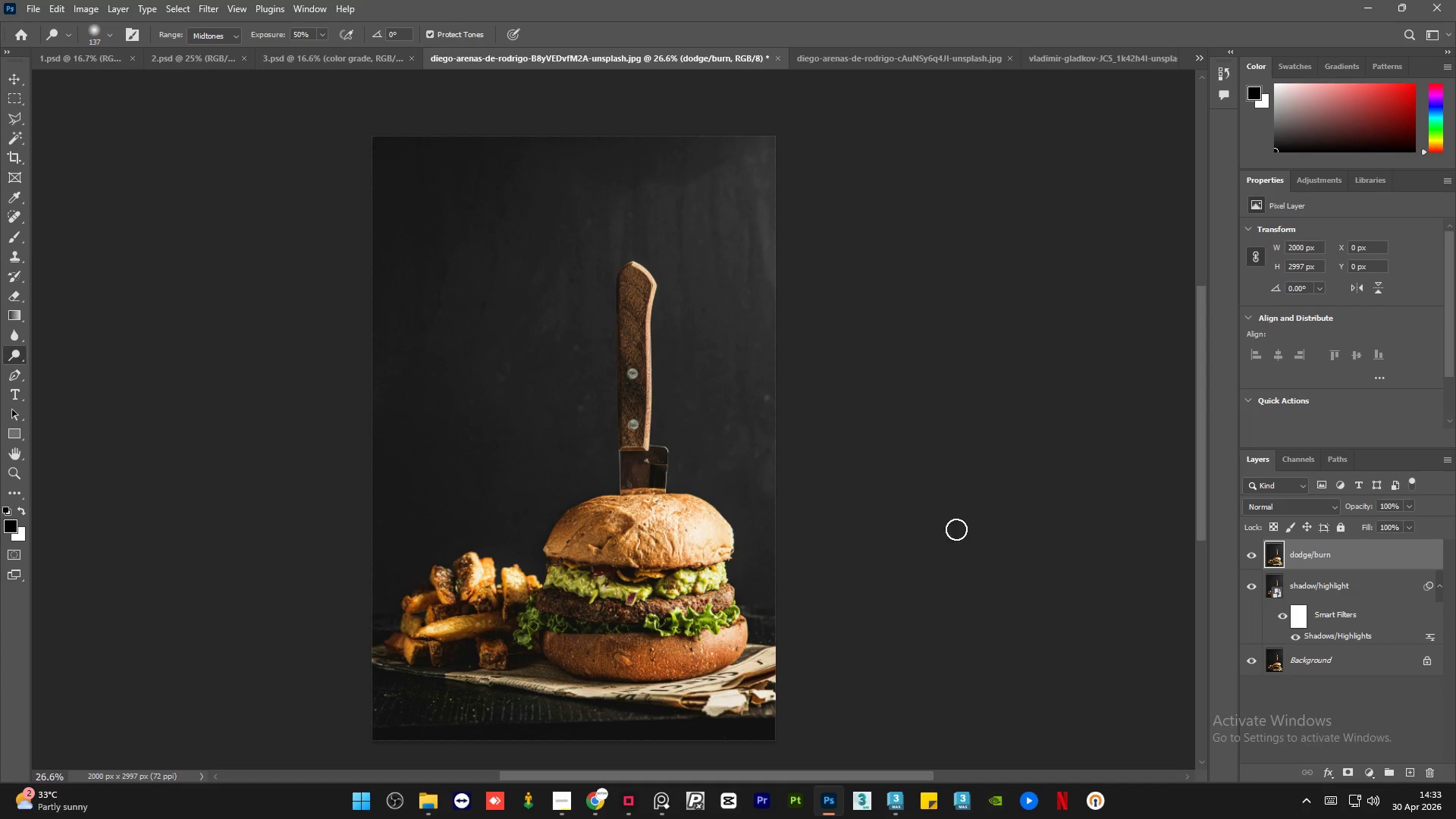 
hold_key(key=AltLeft, duration=1.56)
 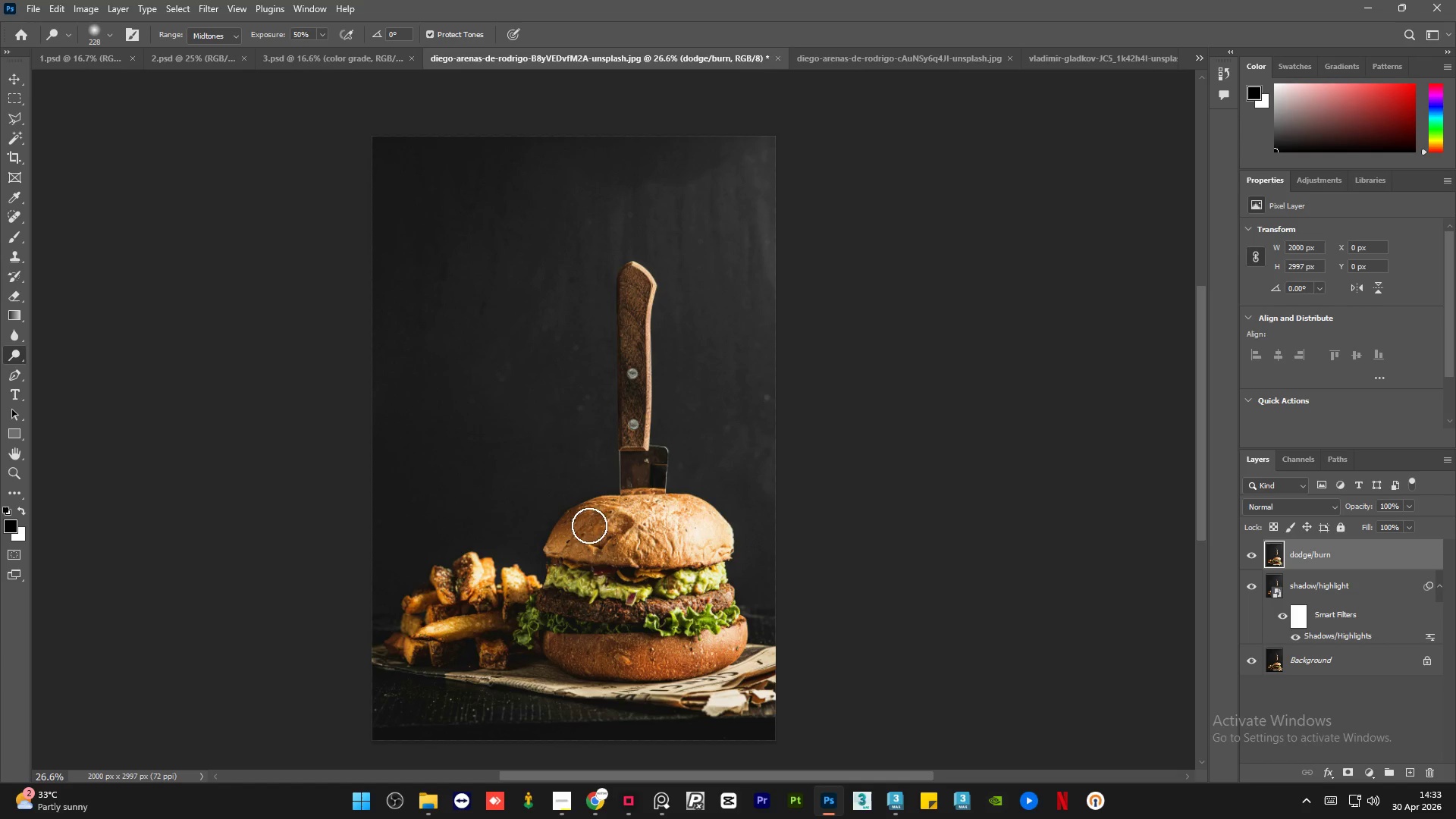 
left_click_drag(start_coordinate=[592, 524], to_coordinate=[673, 529])
 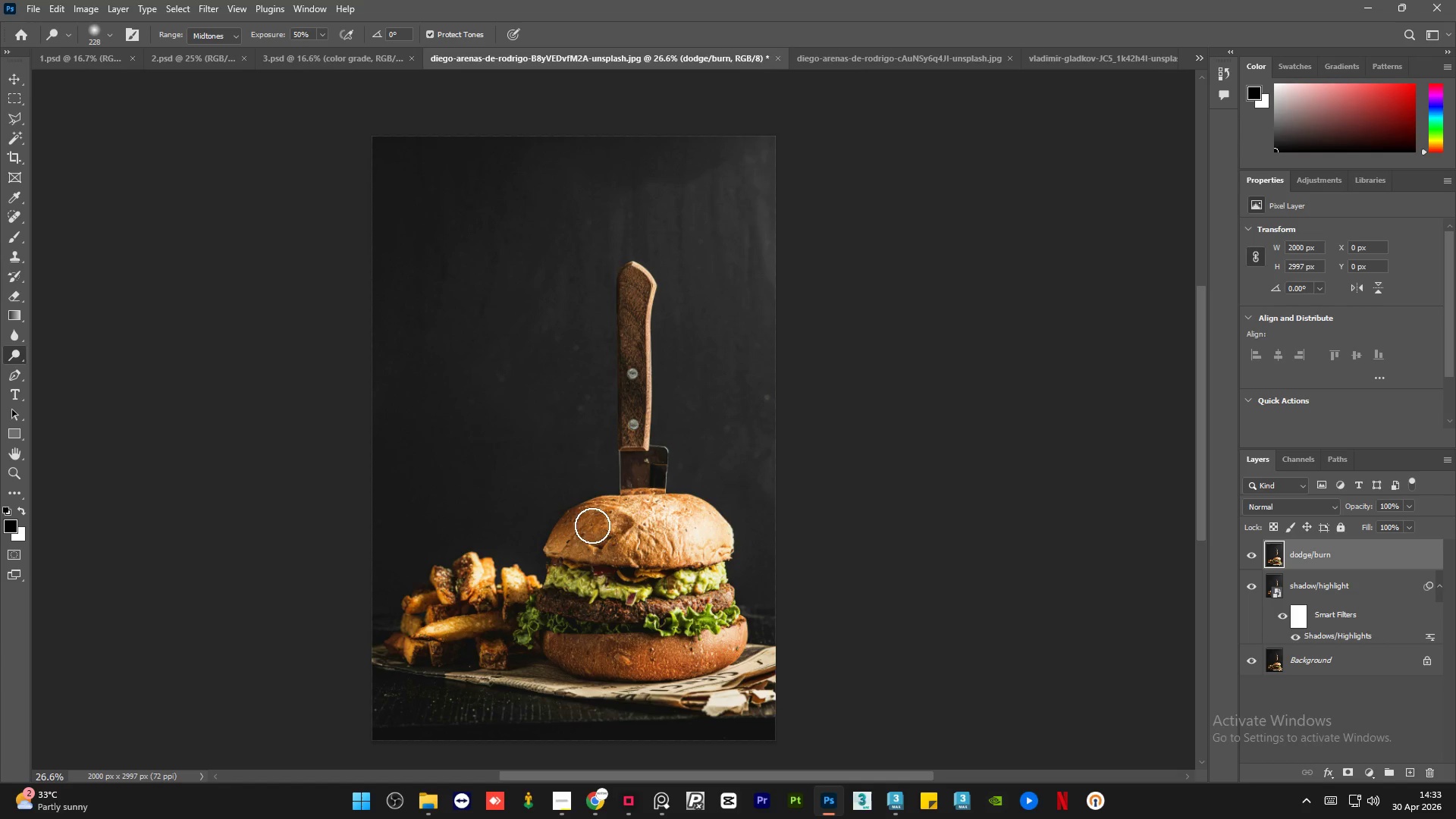 
left_click_drag(start_coordinate=[594, 524], to_coordinate=[661, 529])
 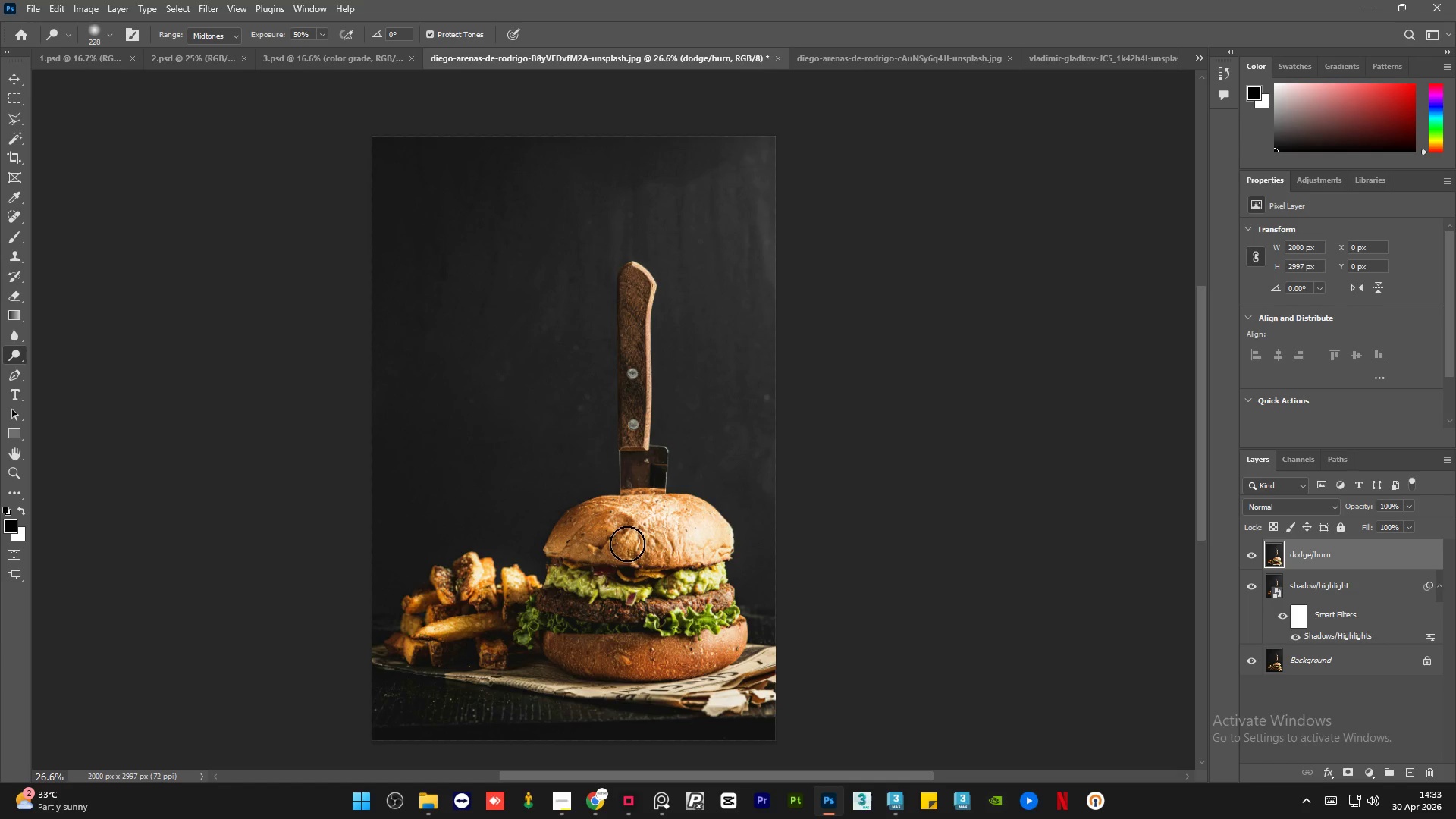 
left_click_drag(start_coordinate=[627, 544], to_coordinate=[653, 549])
 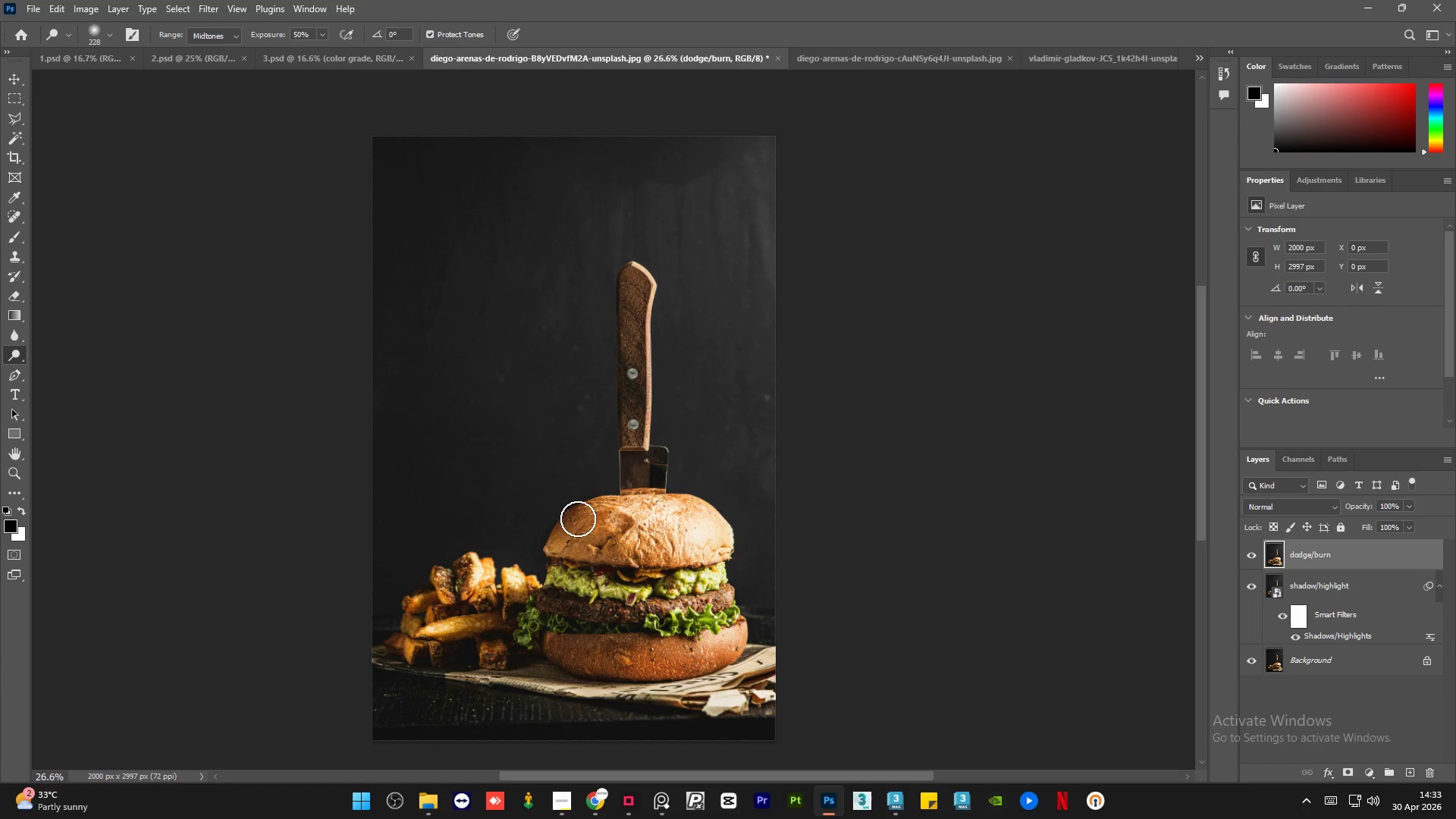 
left_click_drag(start_coordinate=[578, 519], to_coordinate=[641, 501])
 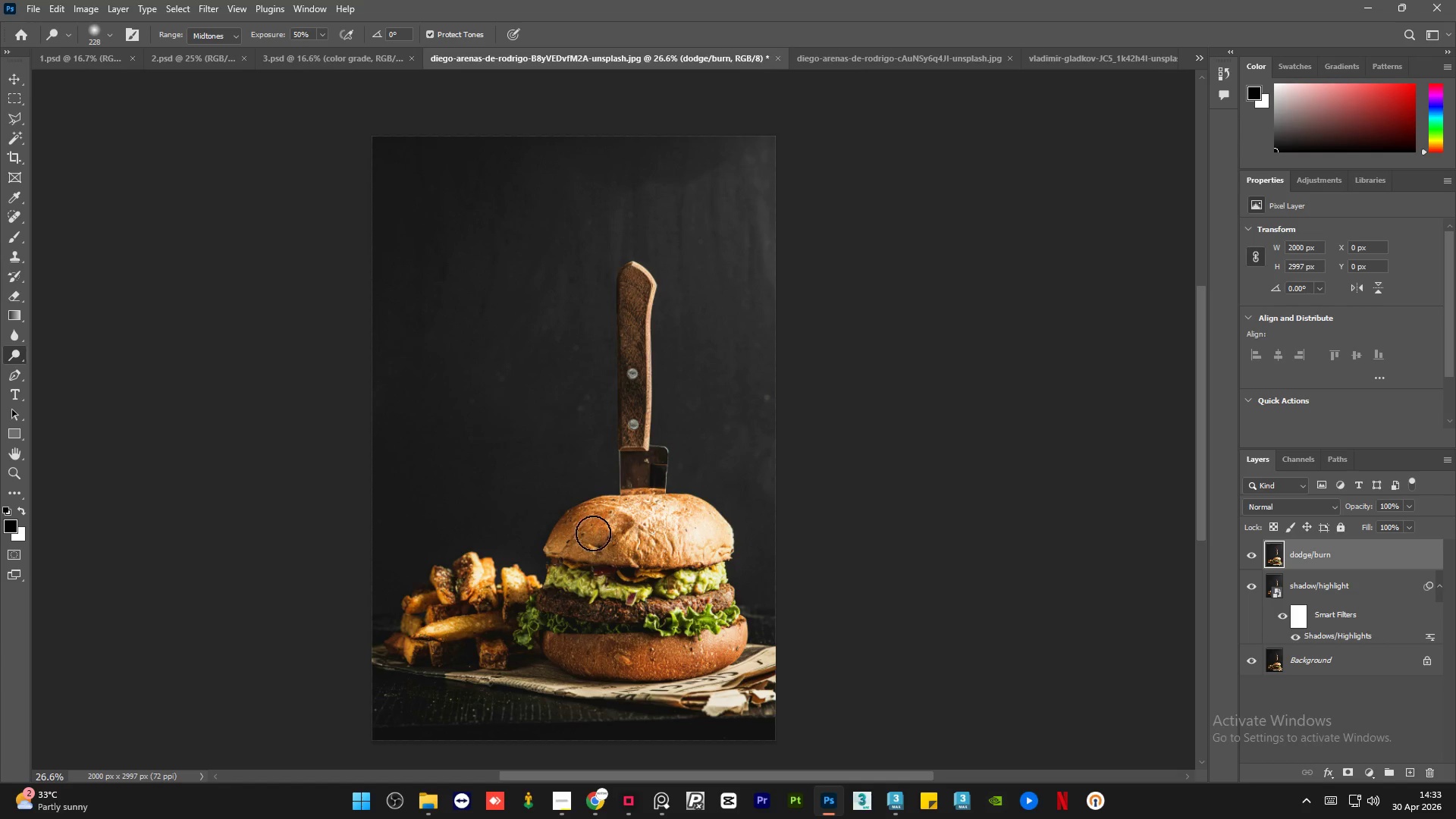 
left_click_drag(start_coordinate=[598, 533], to_coordinate=[671, 547])
 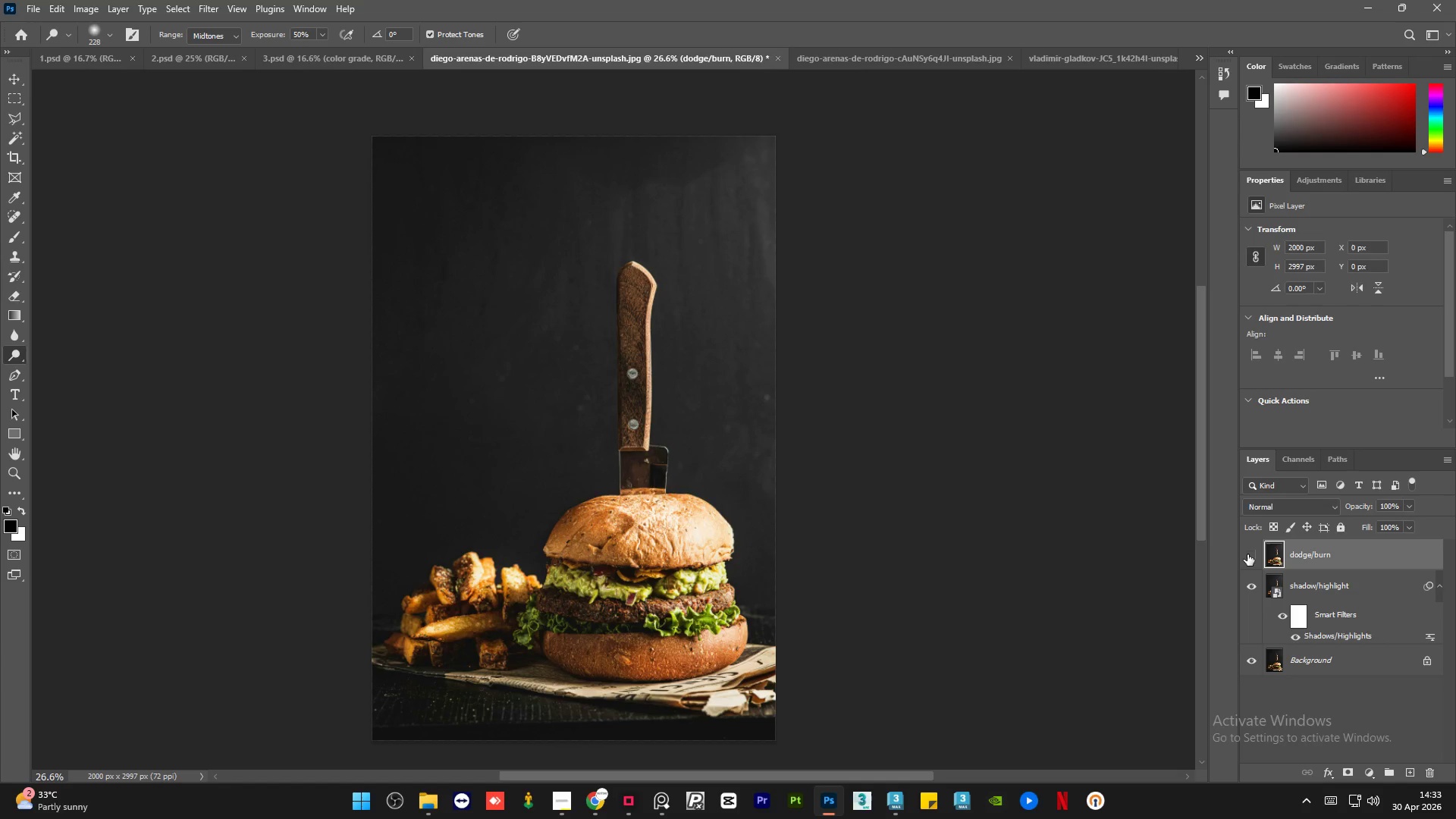 
double_click([1247, 554])
 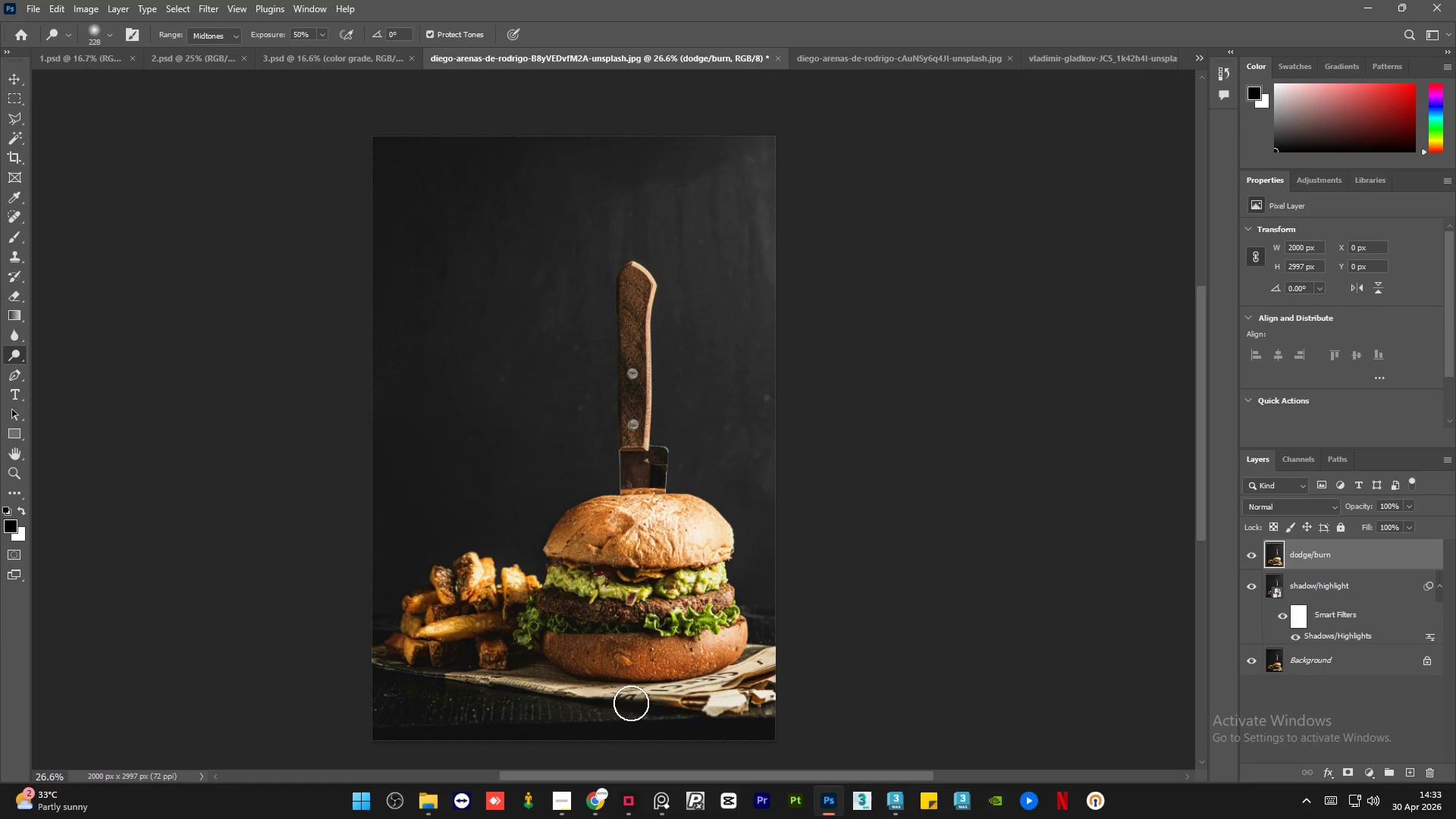 
left_click_drag(start_coordinate=[650, 654], to_coordinate=[614, 645])
 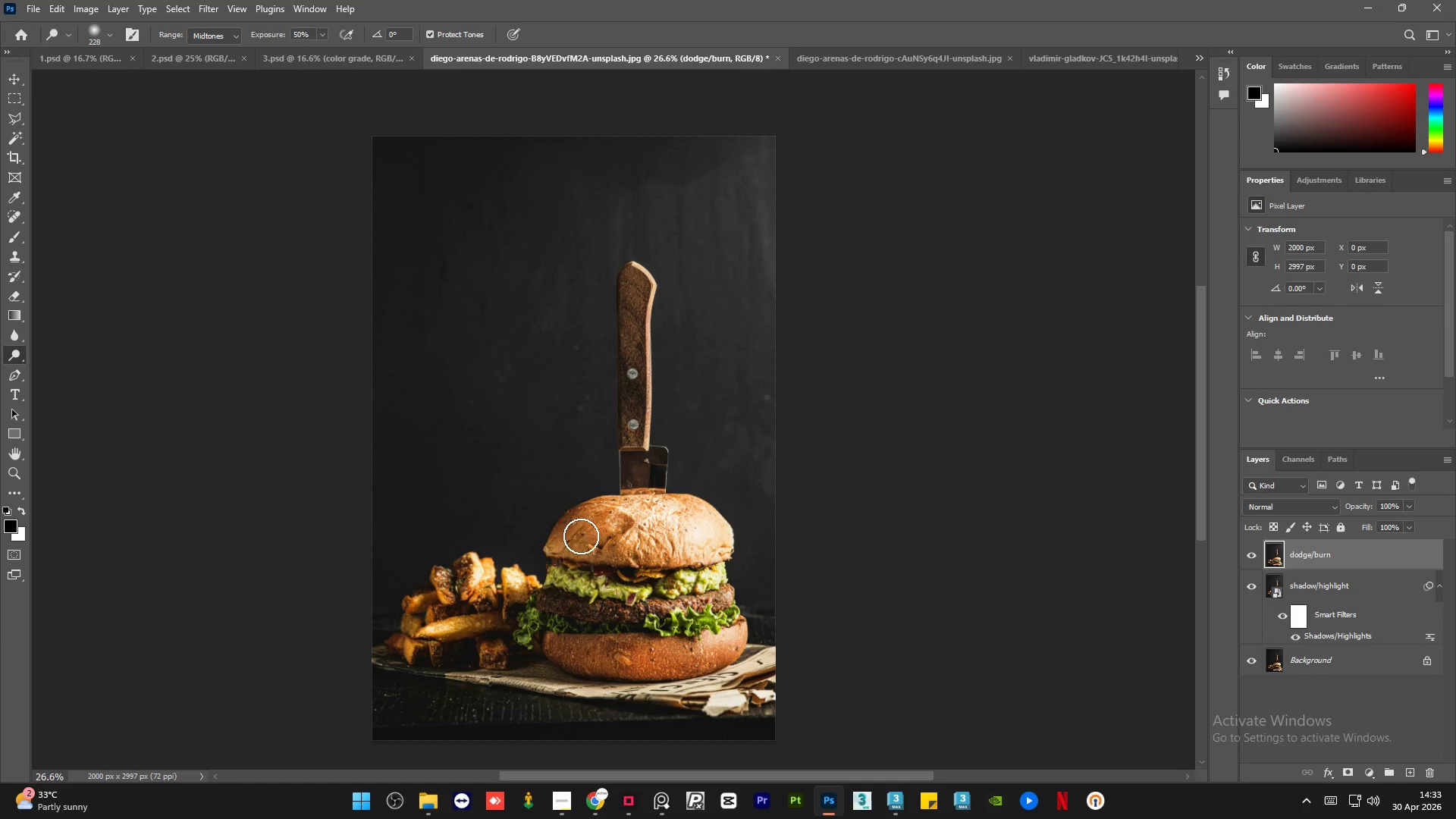 
left_click_drag(start_coordinate=[604, 507], to_coordinate=[635, 509])
 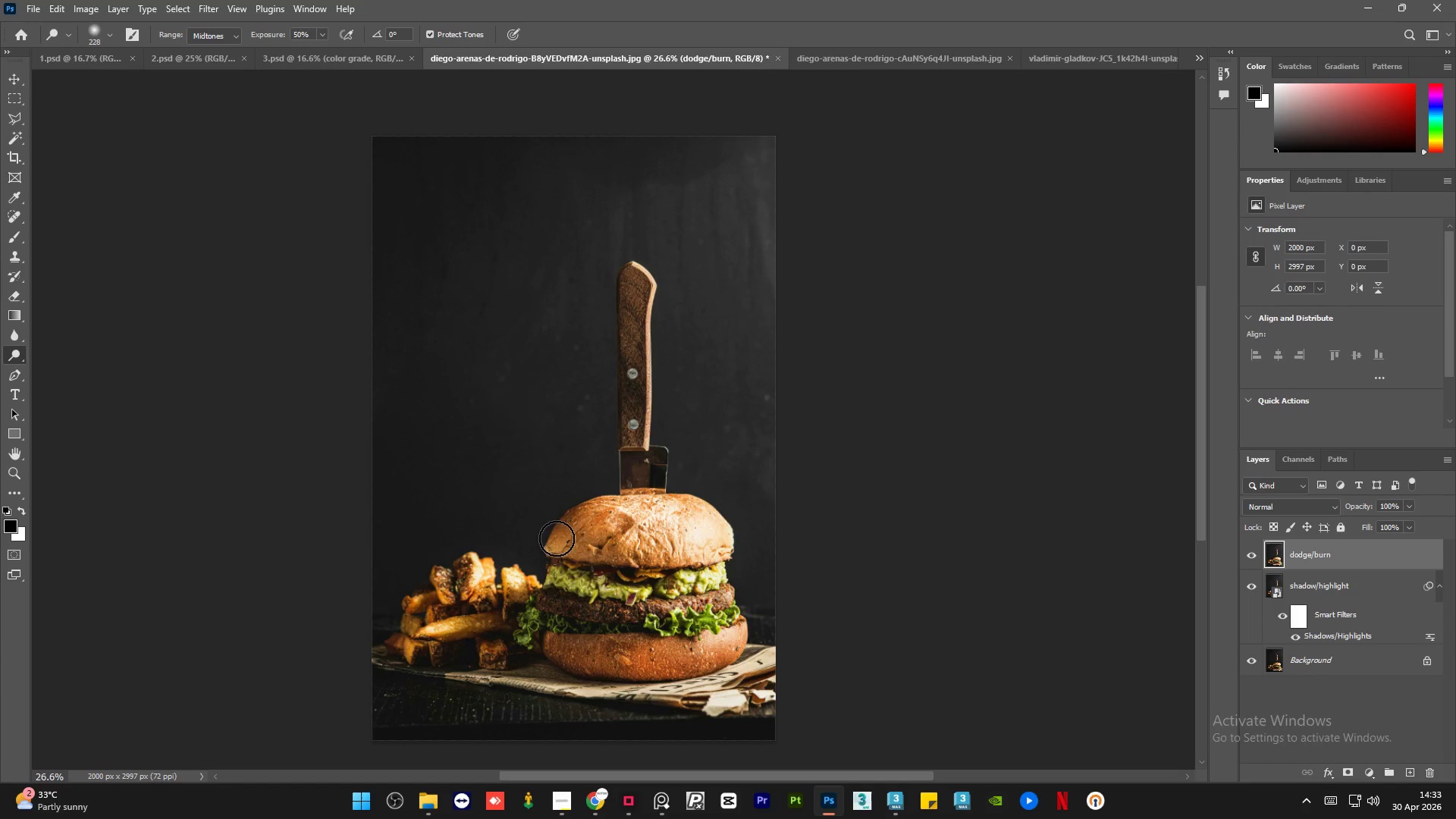 
left_click_drag(start_coordinate=[557, 538], to_coordinate=[646, 547])
 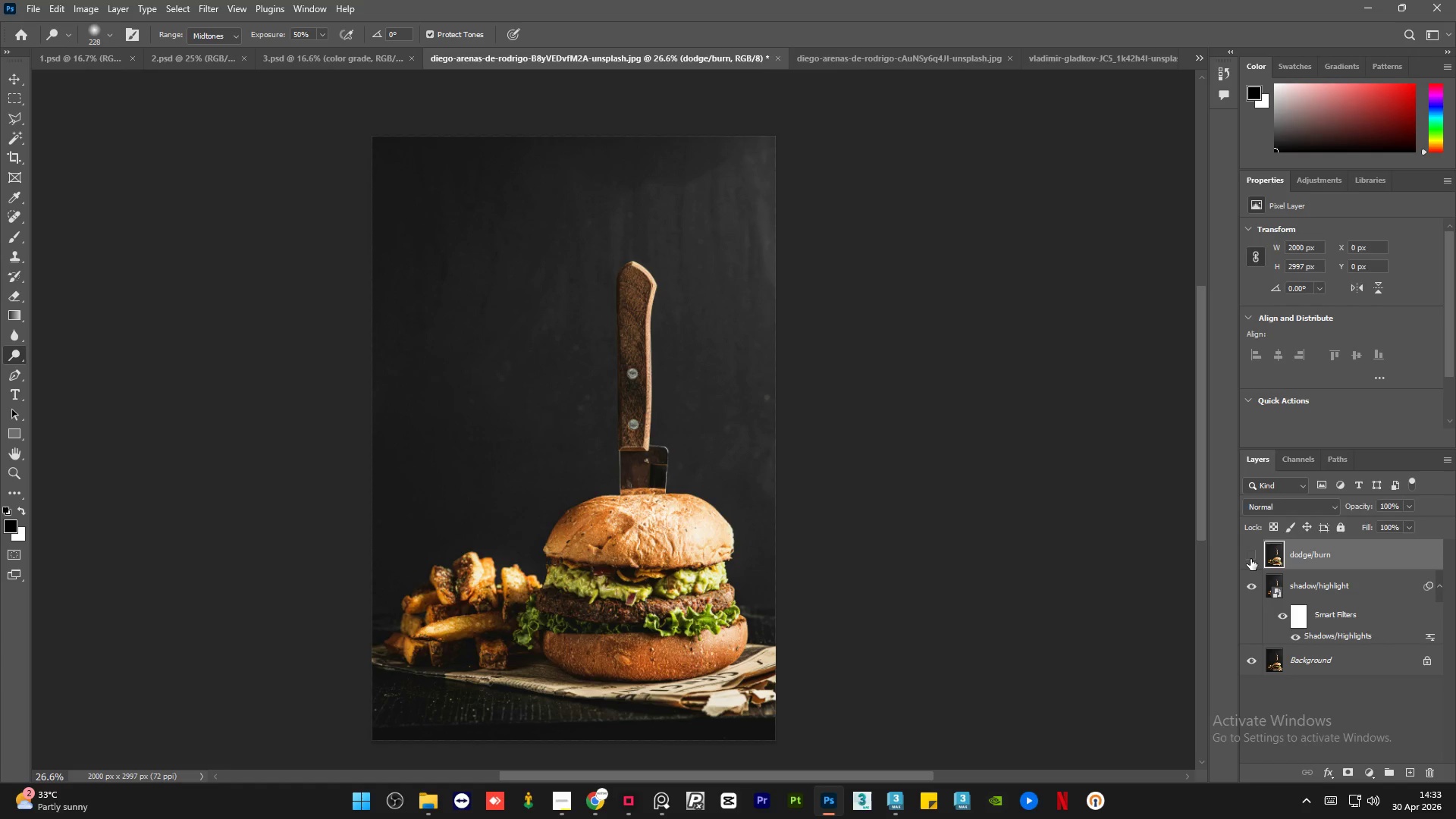 
double_click([1250, 559])
 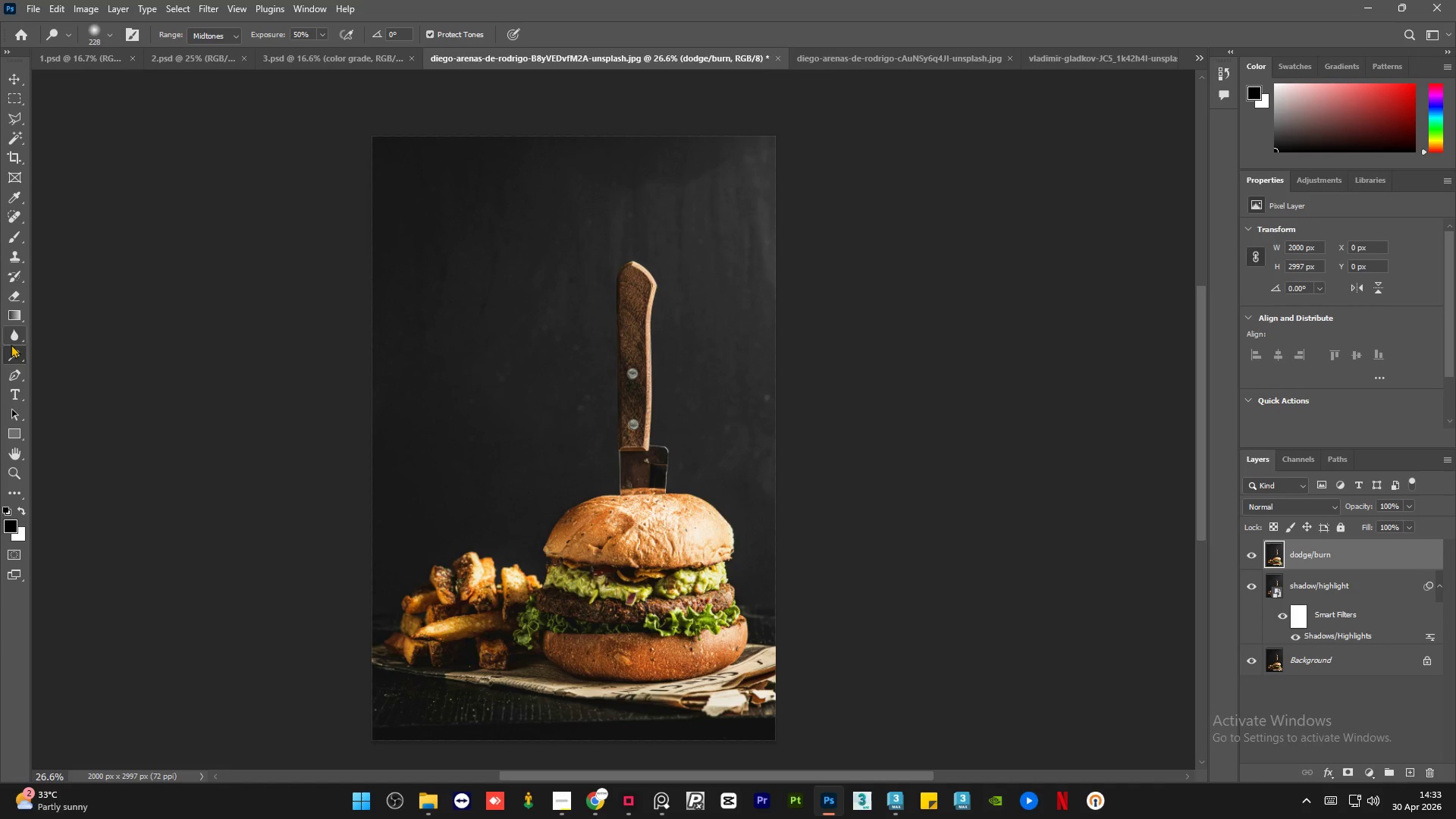 
right_click([21, 360])
 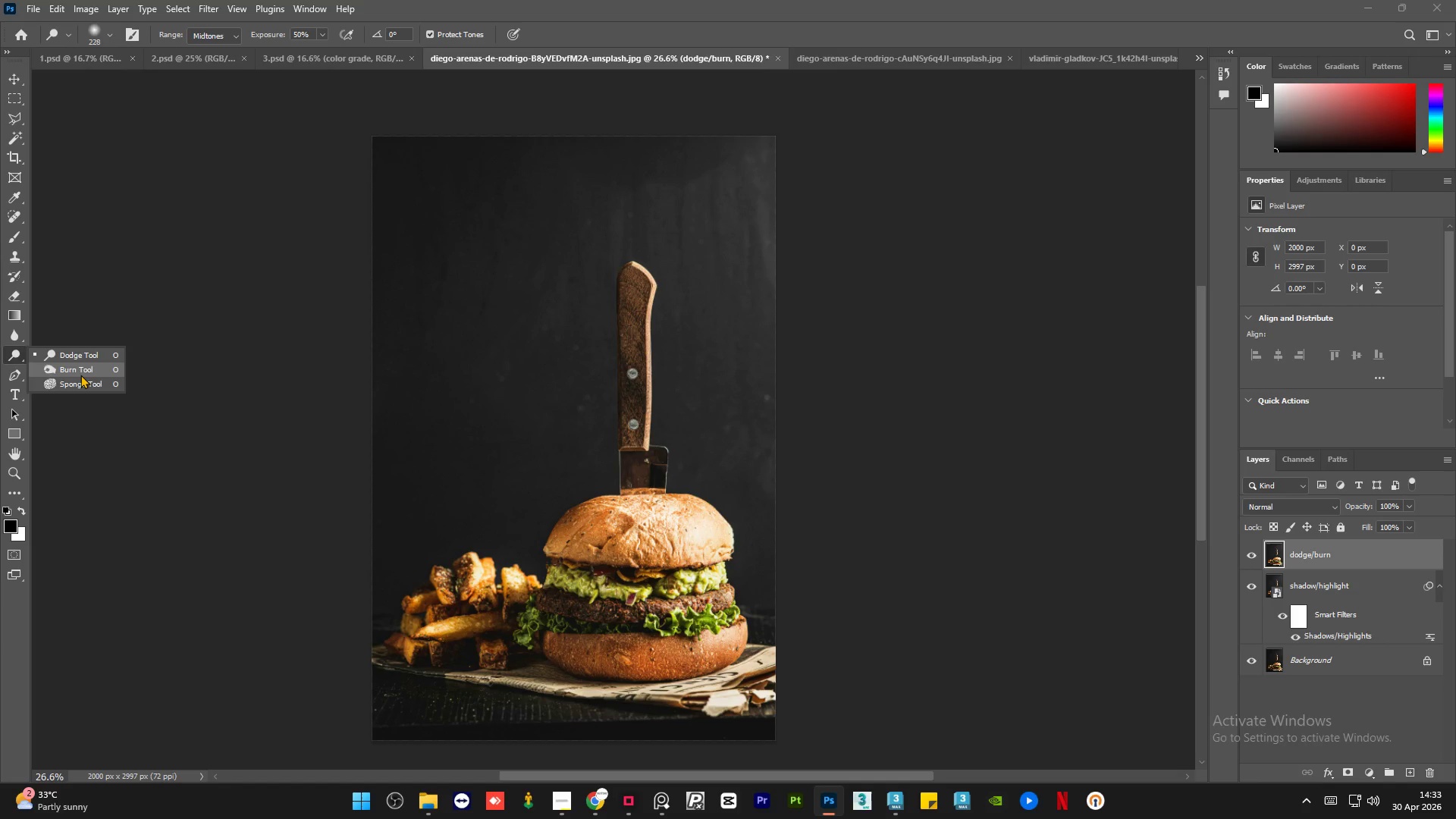 
left_click([80, 375])
 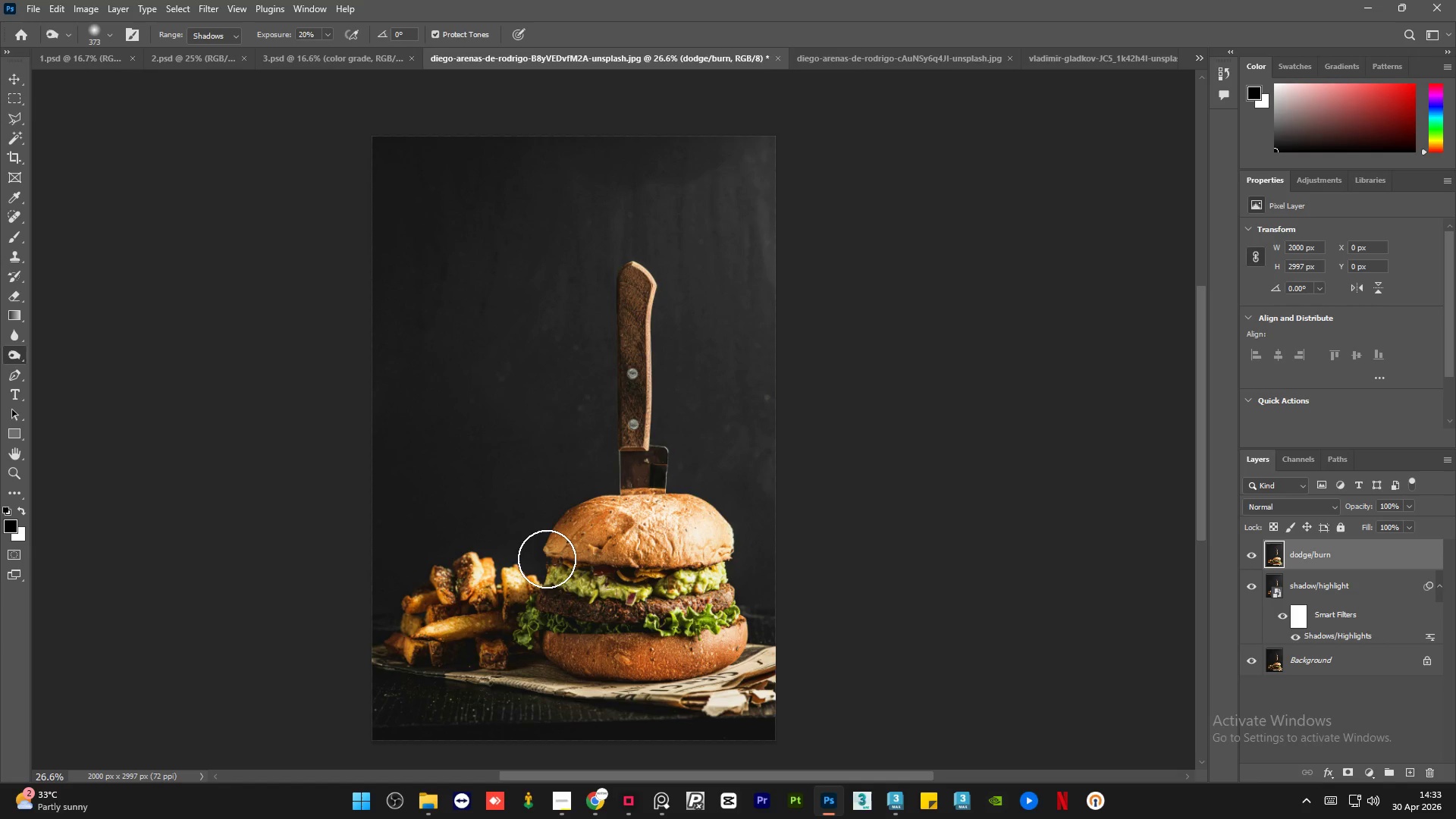 
hold_key(key=AltLeft, duration=1.17)
 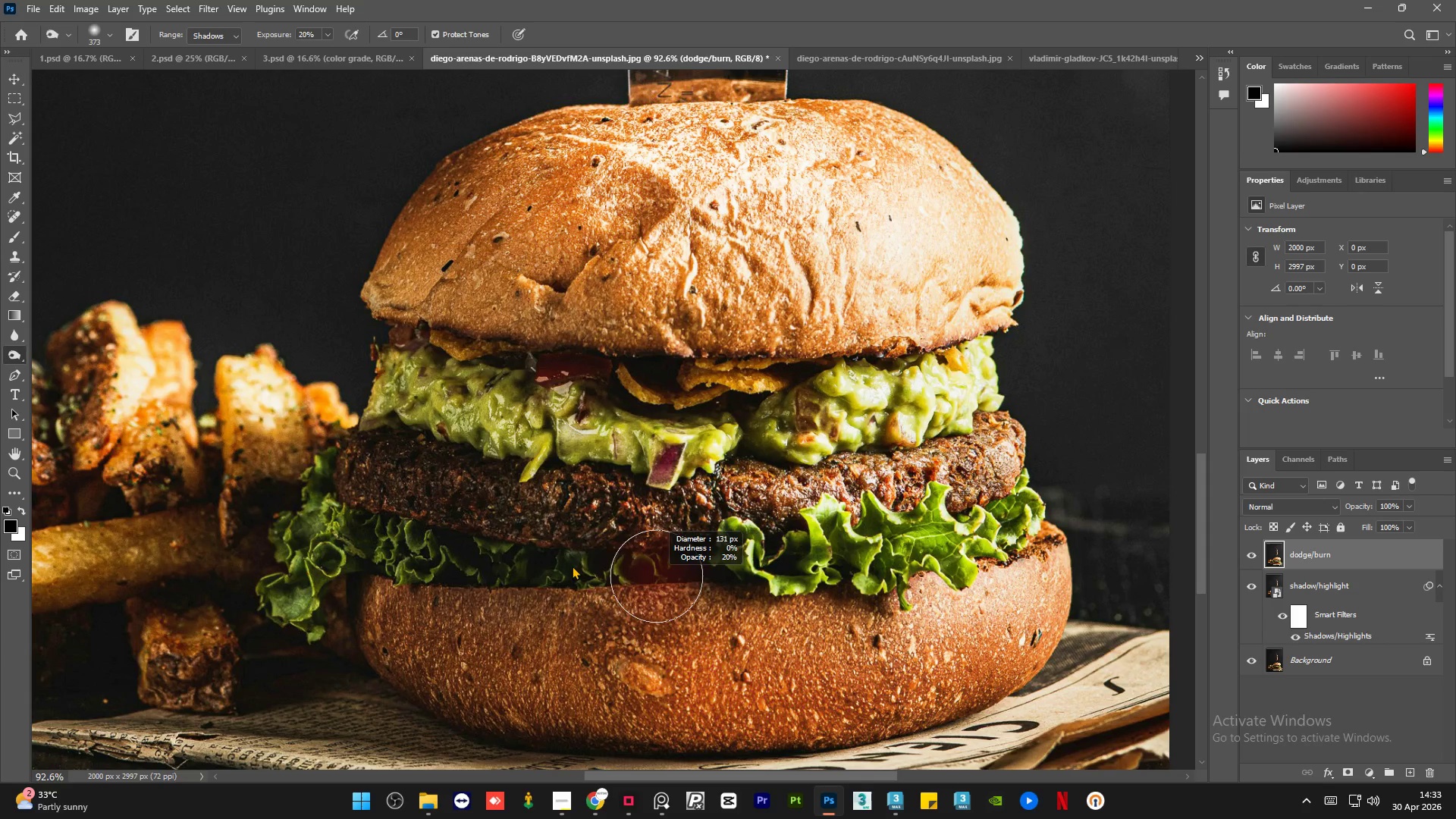 
hold_key(key=AltLeft, duration=0.59)
 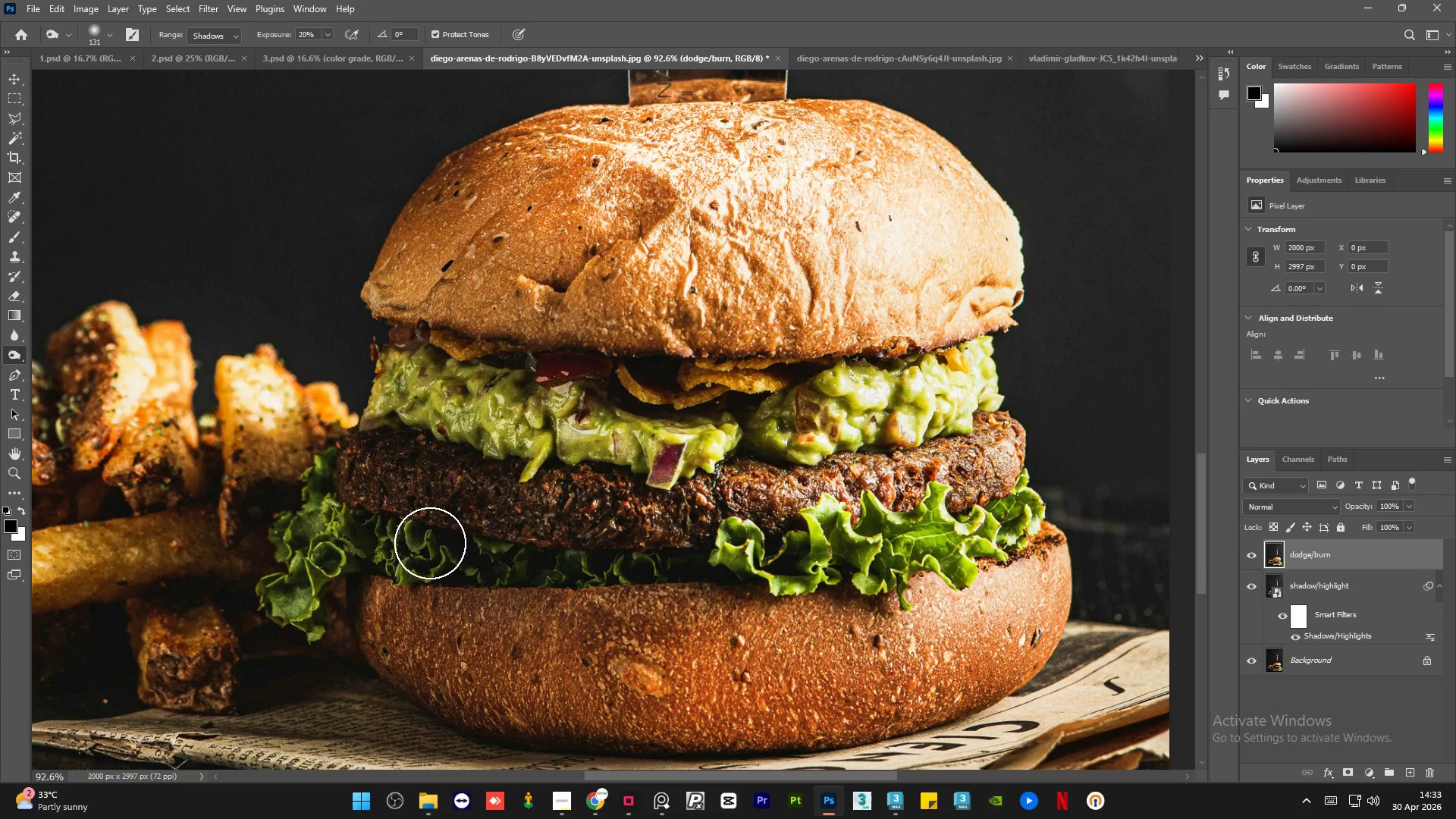 
scroll: coordinate [598, 629], scroll_direction: up, amount: 13.0
 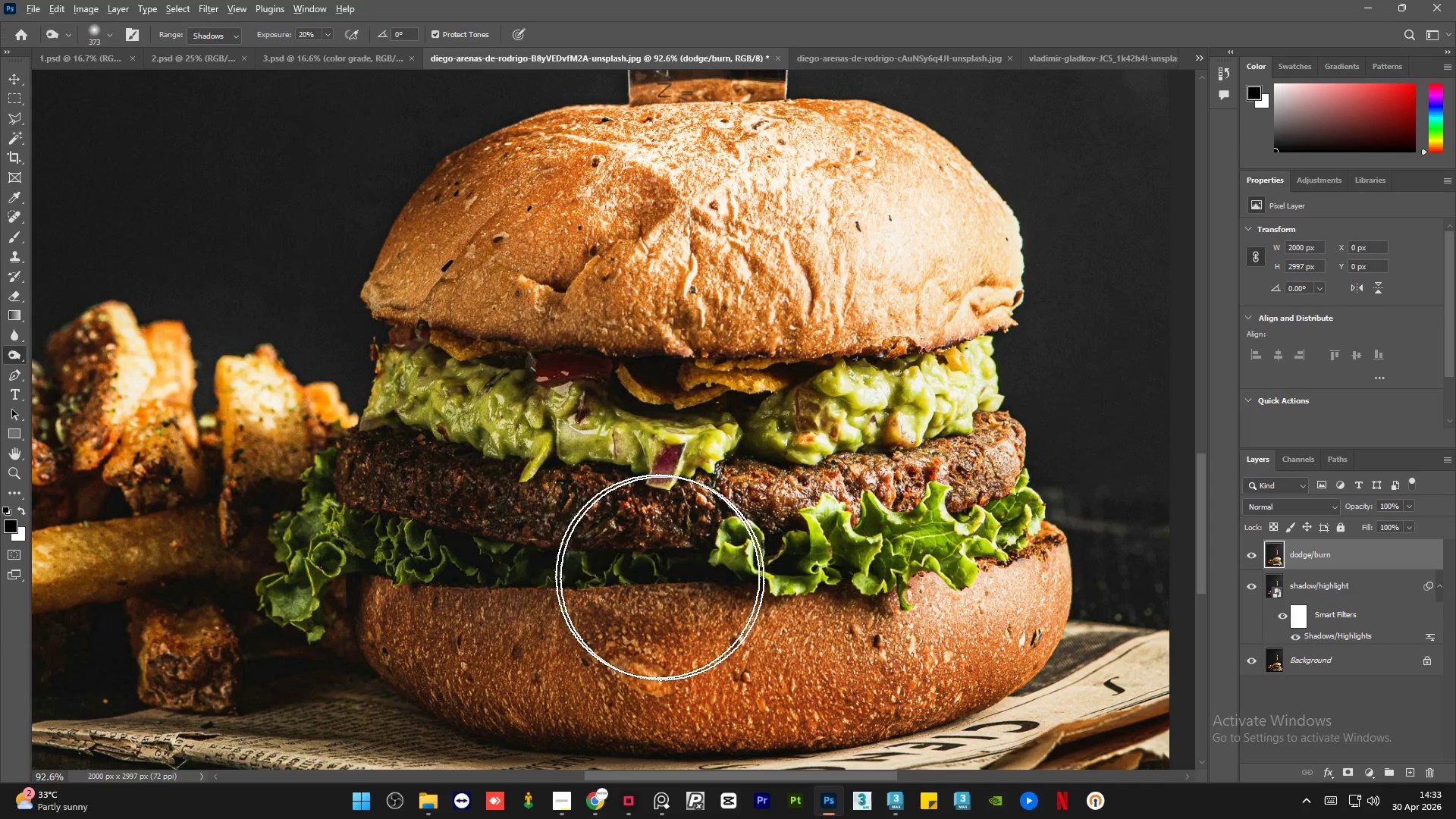 
left_click_drag(start_coordinate=[430, 543], to_coordinate=[686, 565])
 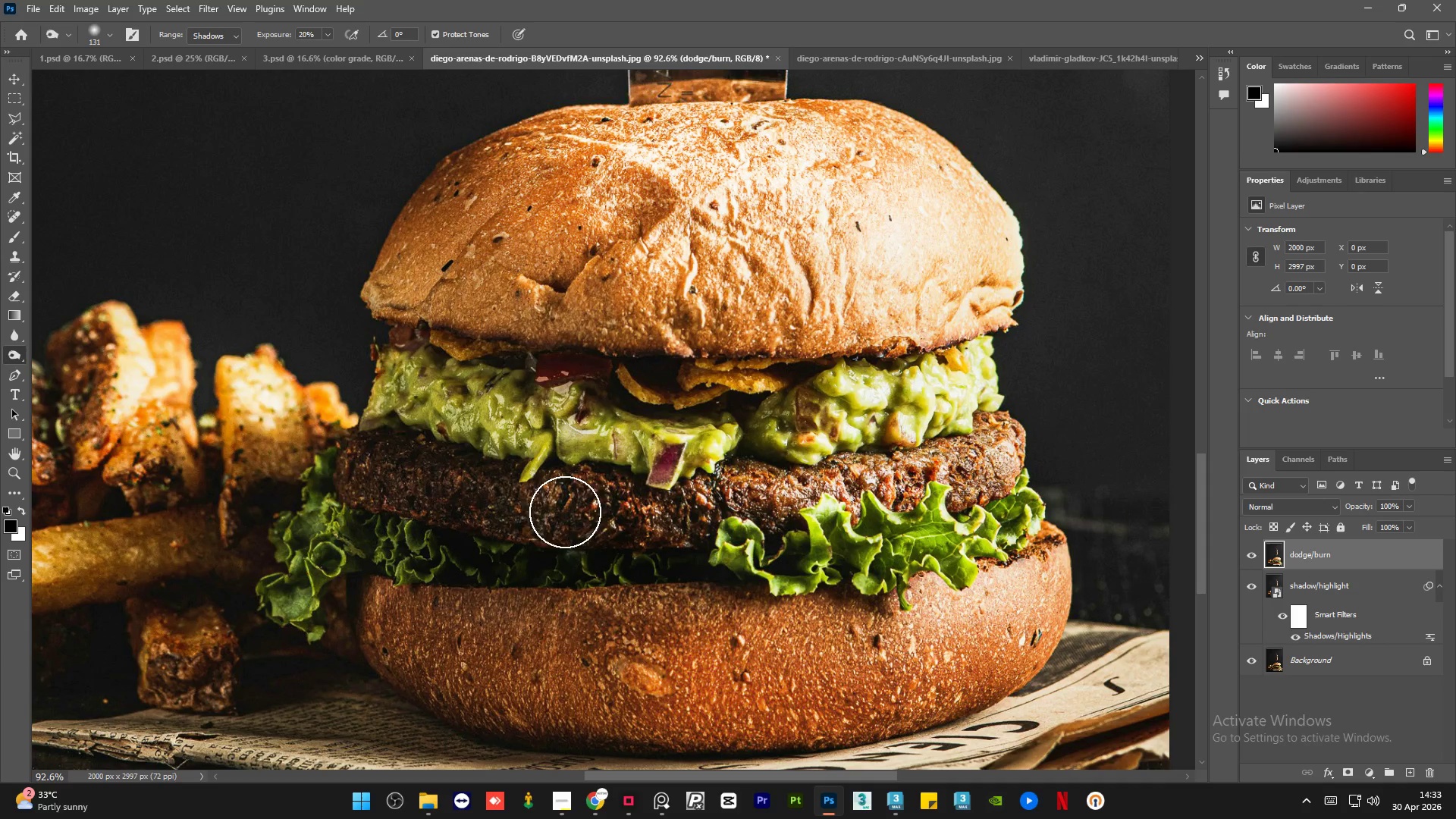 
left_click_drag(start_coordinate=[625, 522], to_coordinate=[324, 444])
 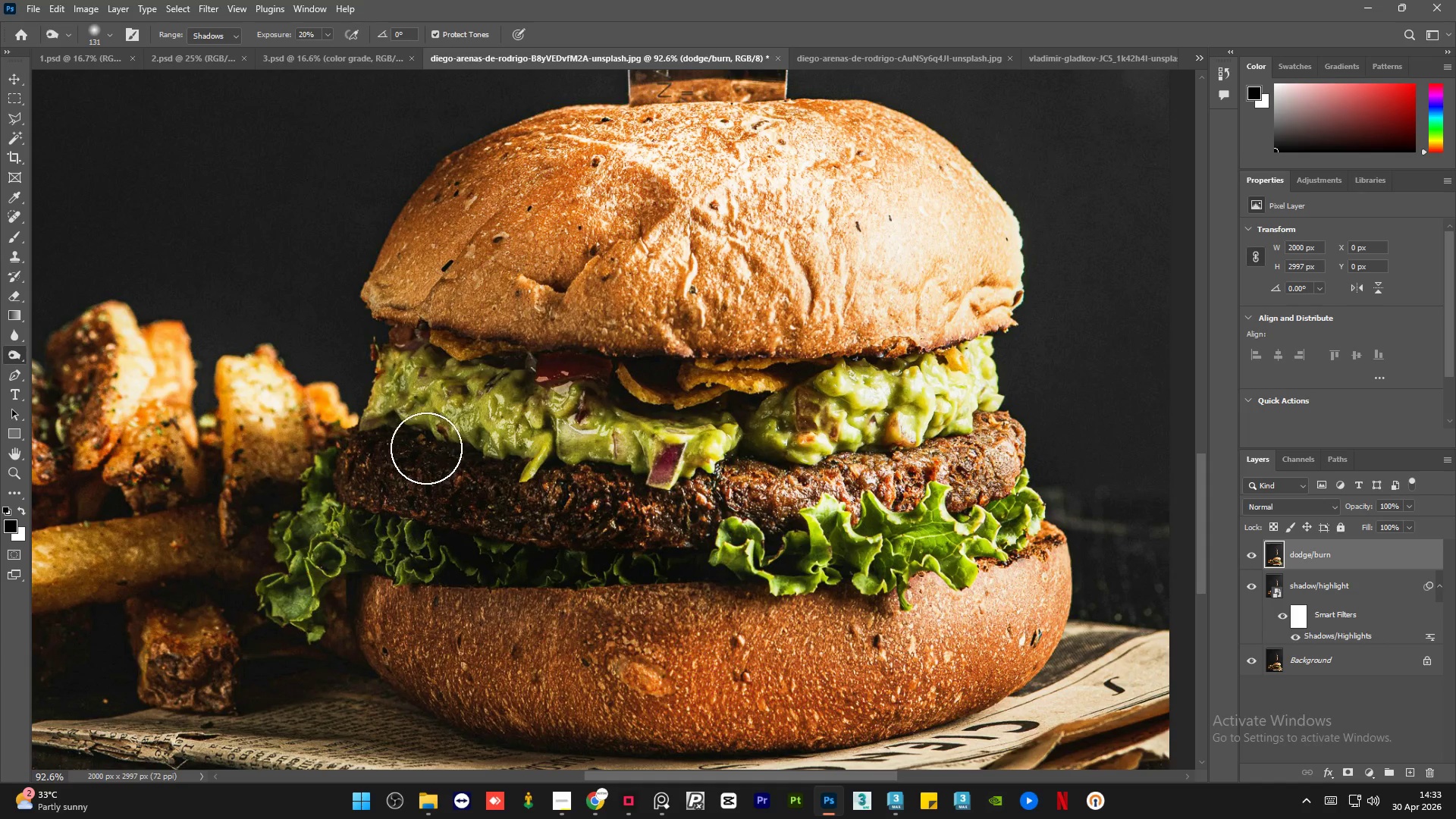 
hold_key(key=AltLeft, duration=0.64)
 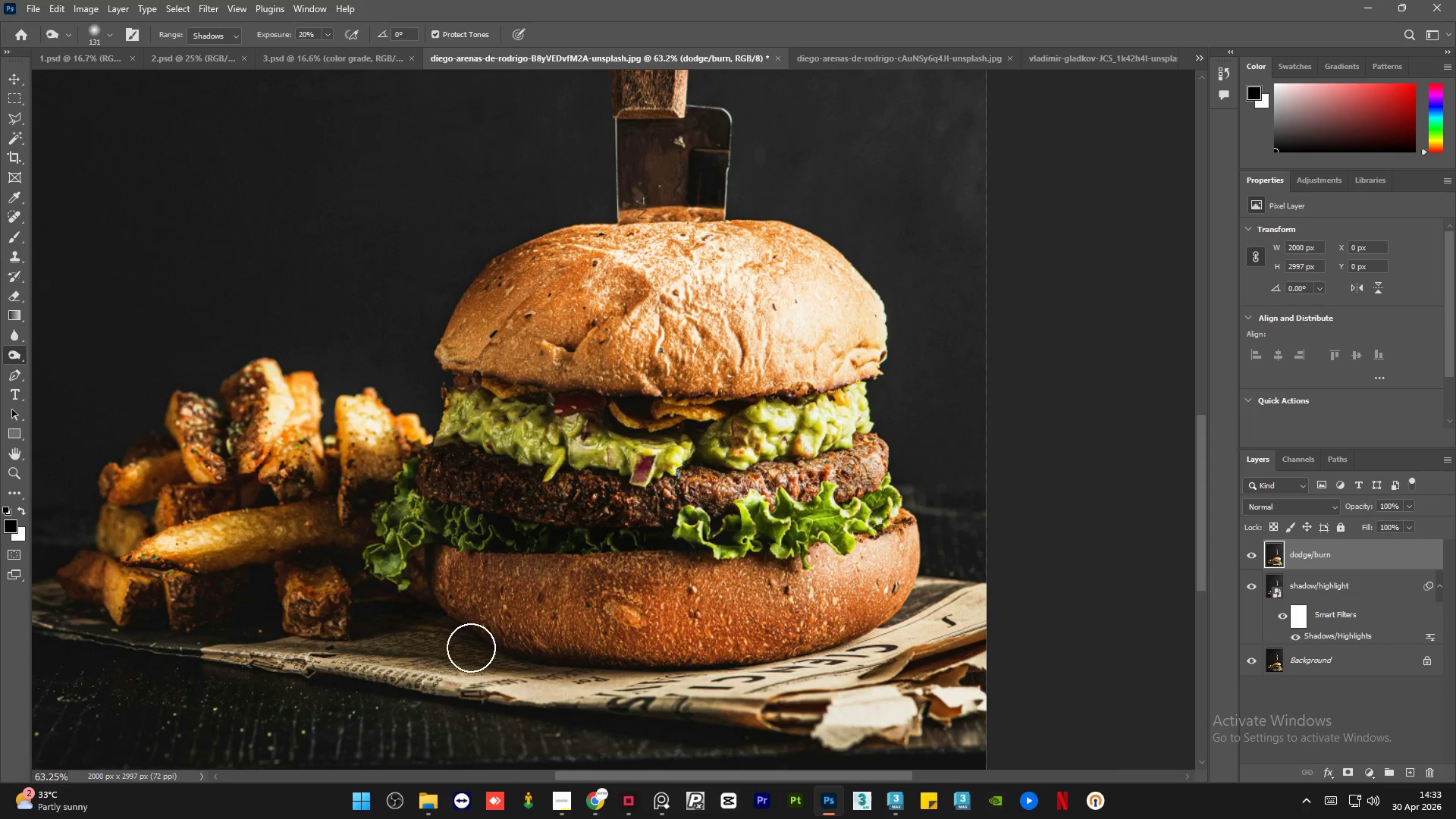 
left_click_drag(start_coordinate=[402, 611], to_coordinate=[497, 654])
 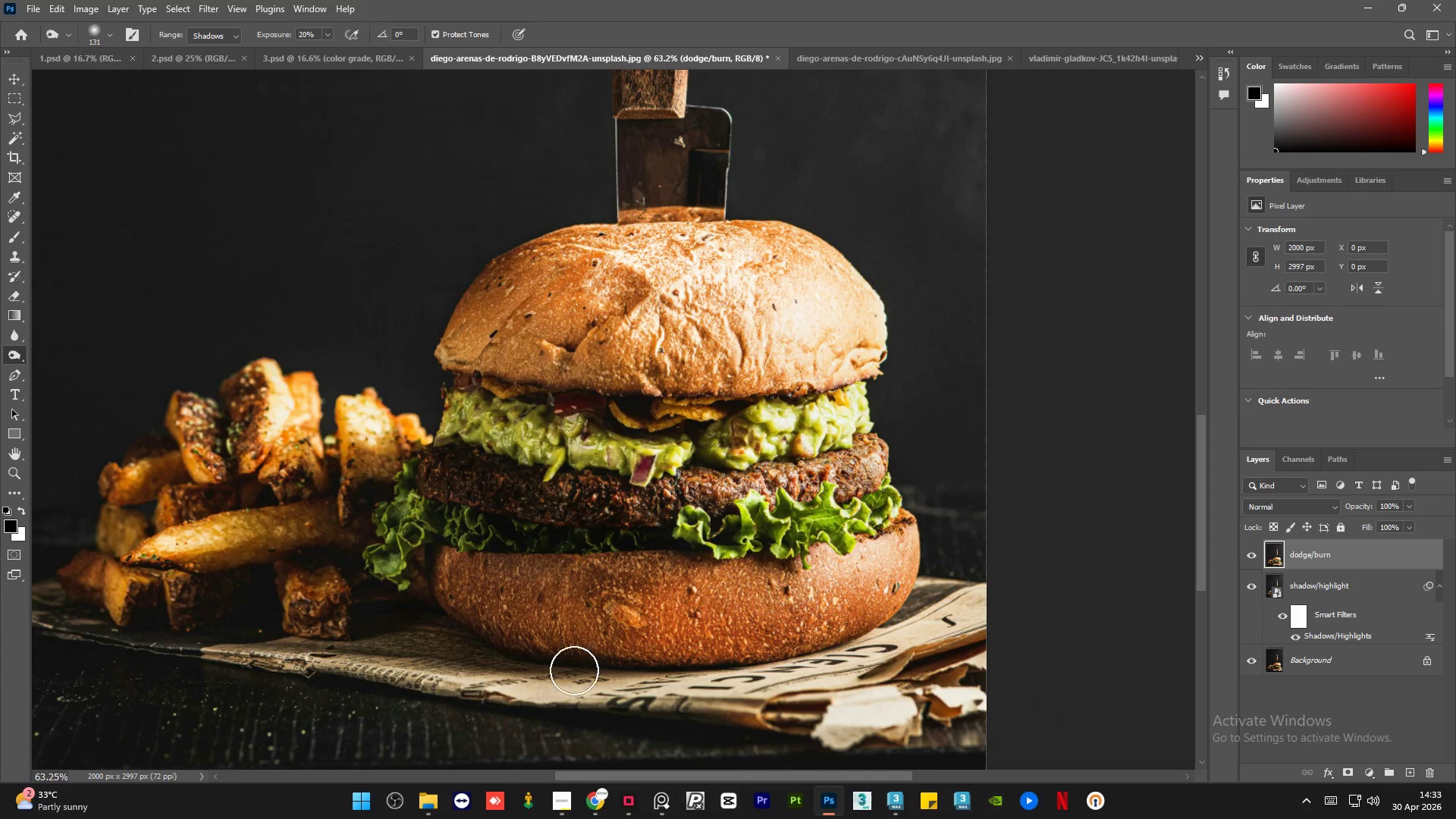 
scroll: coordinate [466, 541], scroll_direction: down, amount: 4.0
 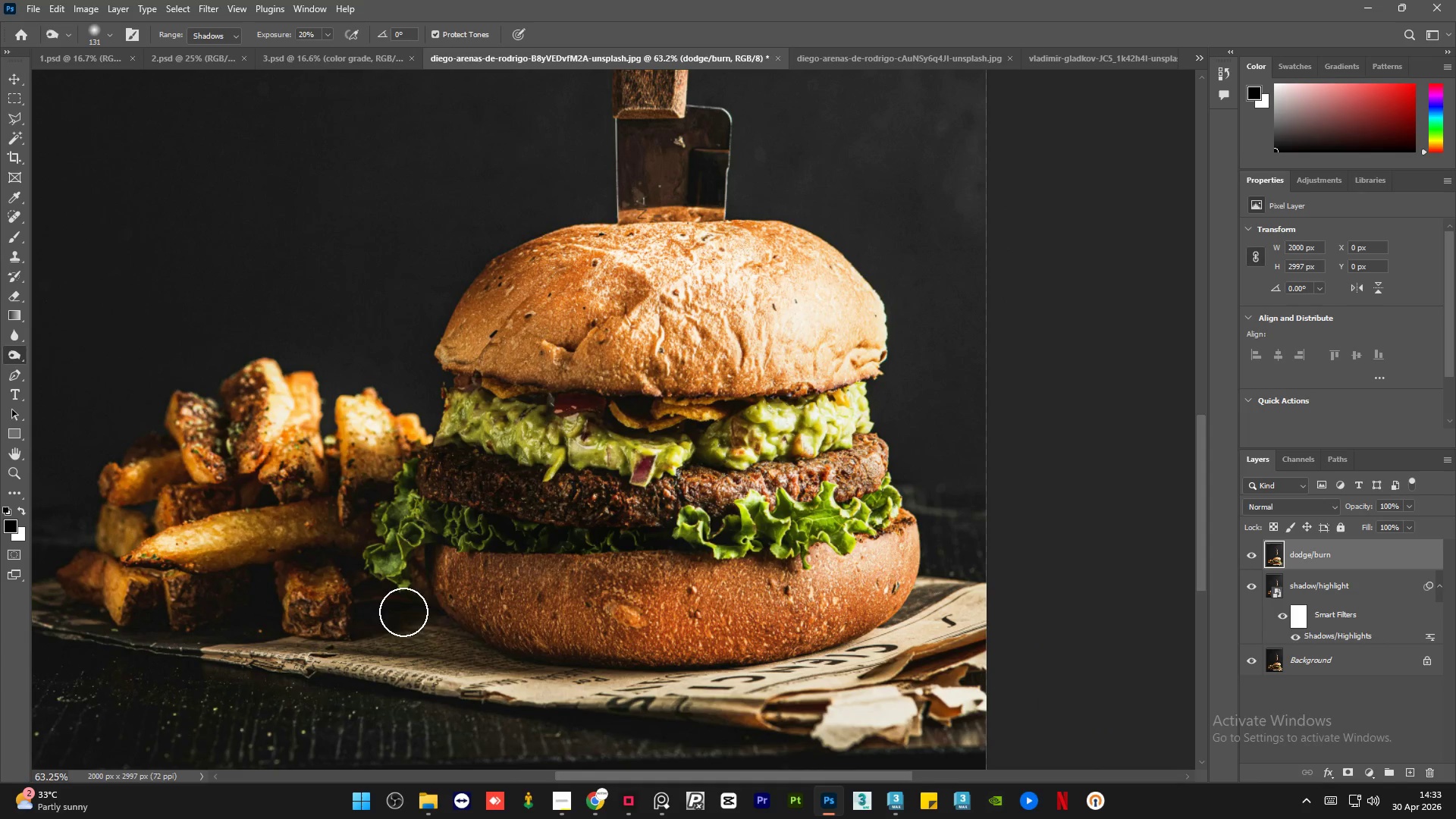 
left_click_drag(start_coordinate=[518, 661], to_coordinate=[657, 676])
 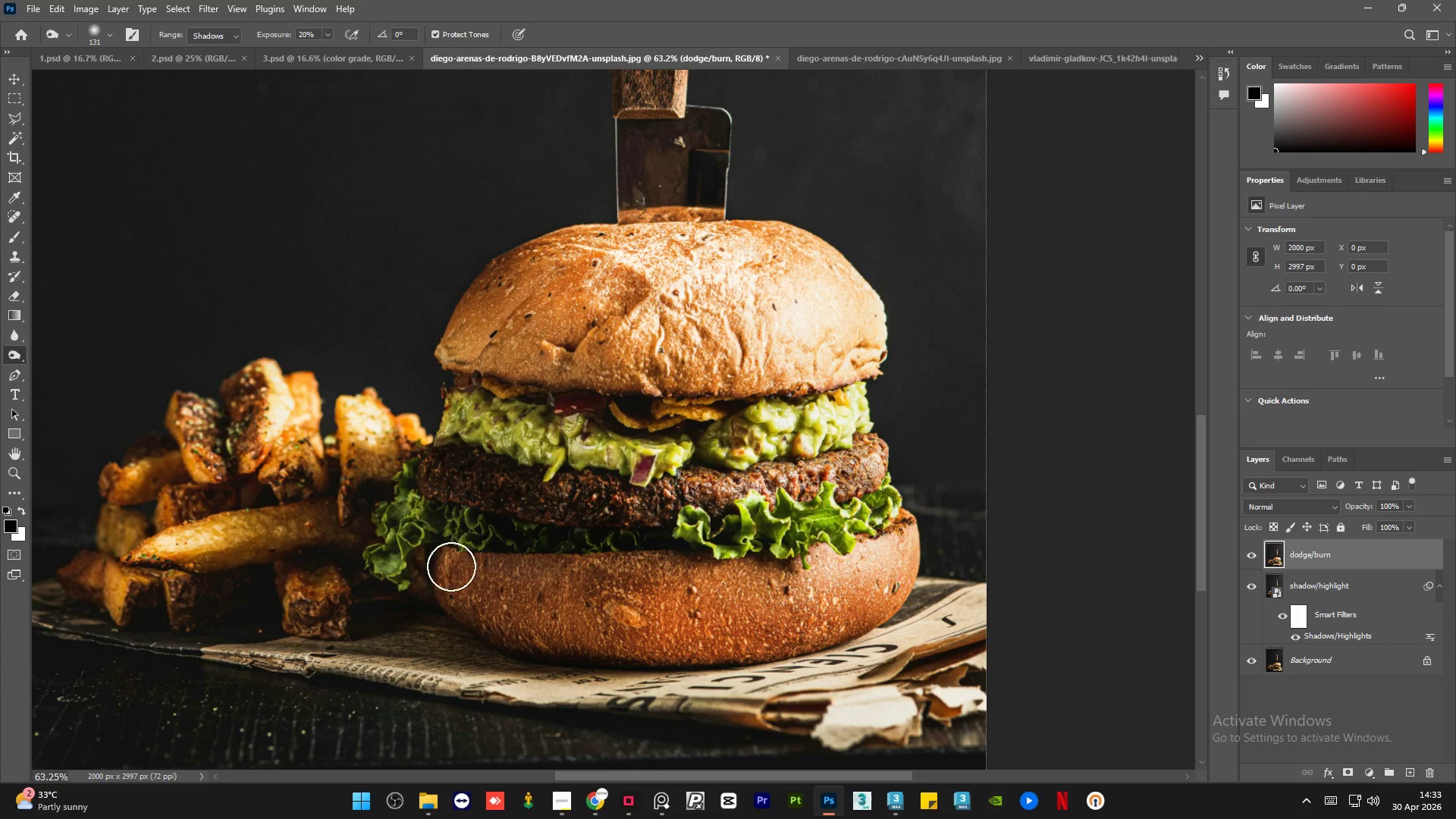 
left_click_drag(start_coordinate=[446, 552], to_coordinate=[525, 571])
 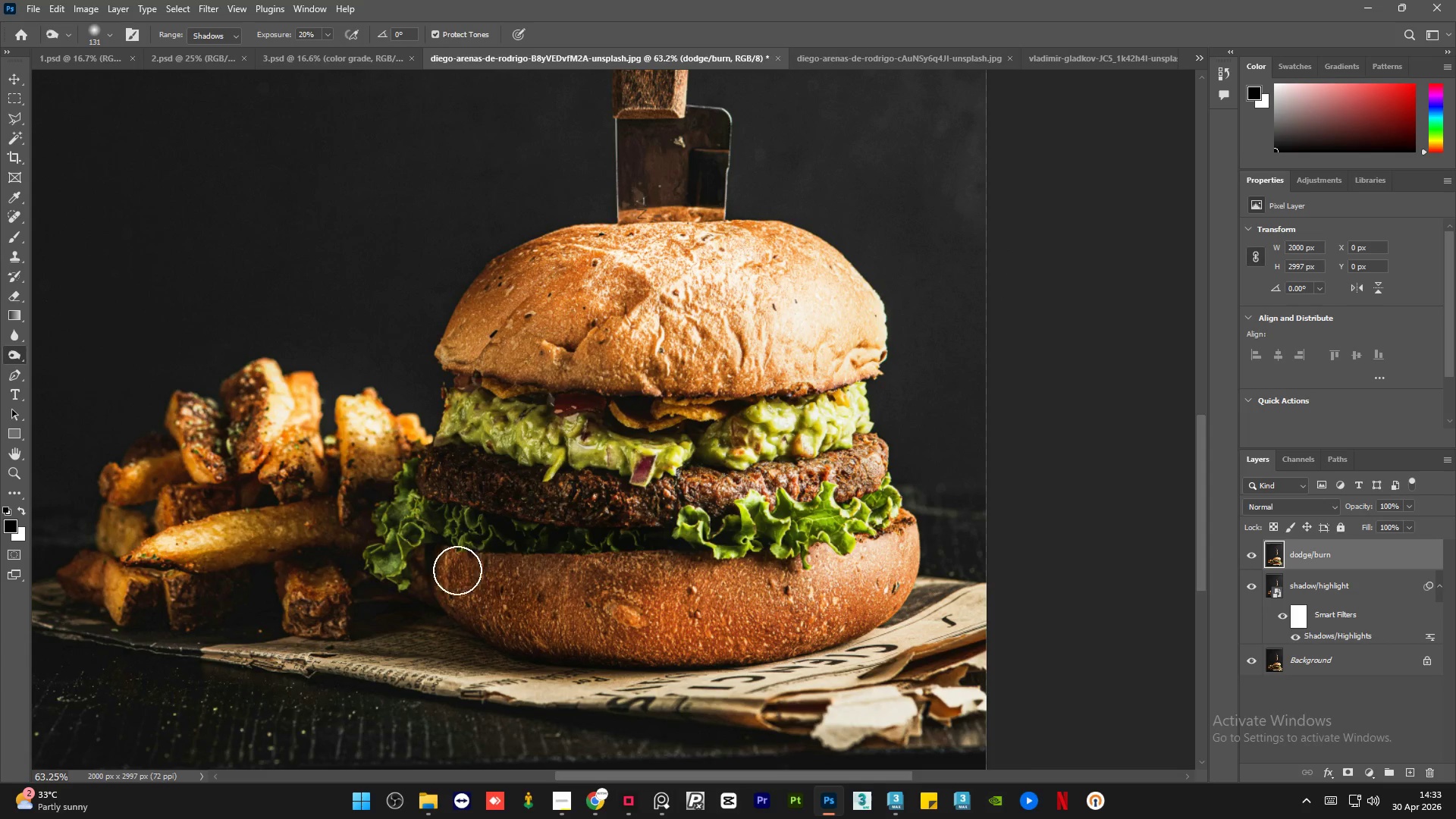 
left_click_drag(start_coordinate=[457, 570], to_coordinate=[504, 570])
 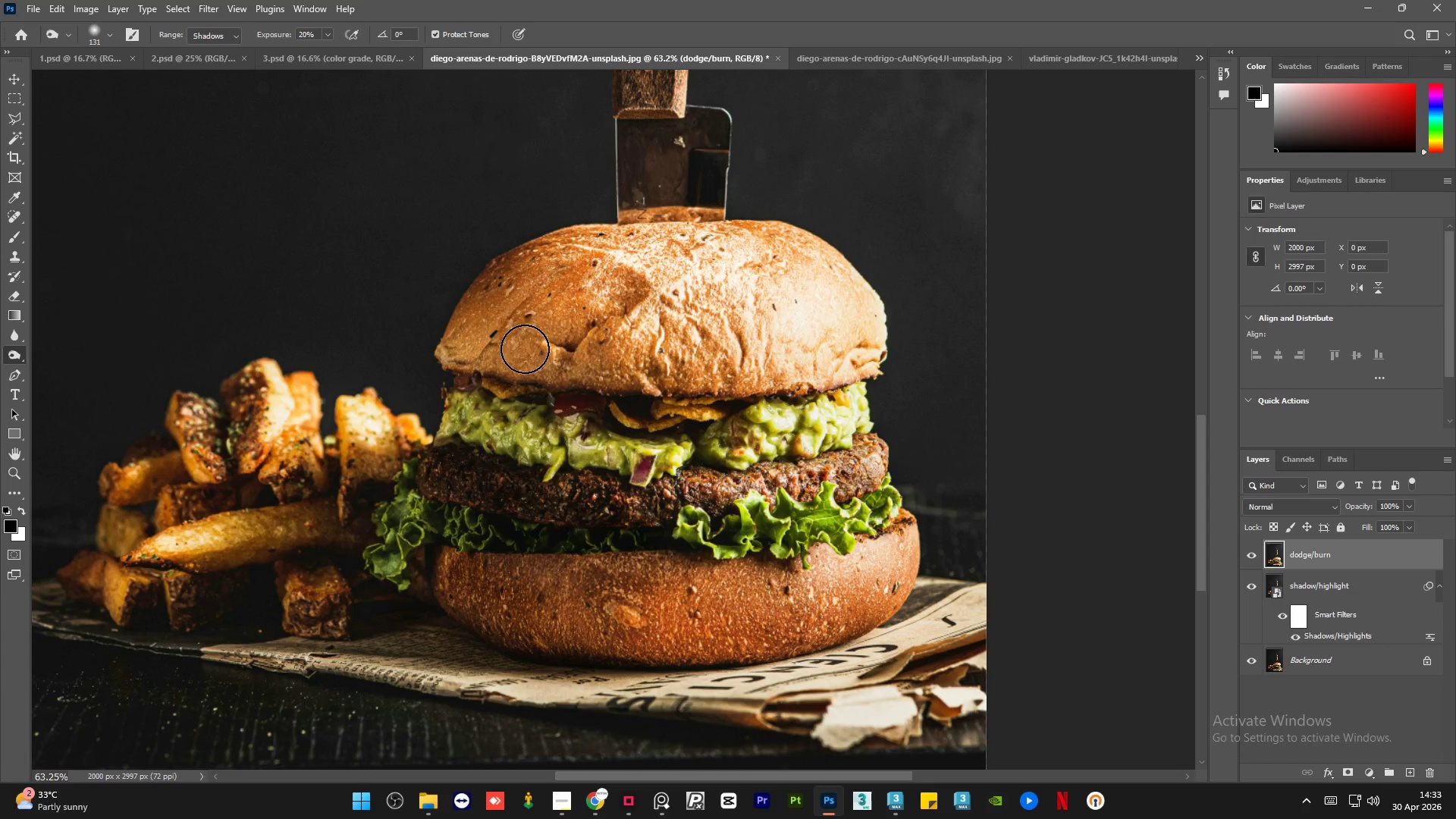 
hold_key(key=AltLeft, duration=0.33)
 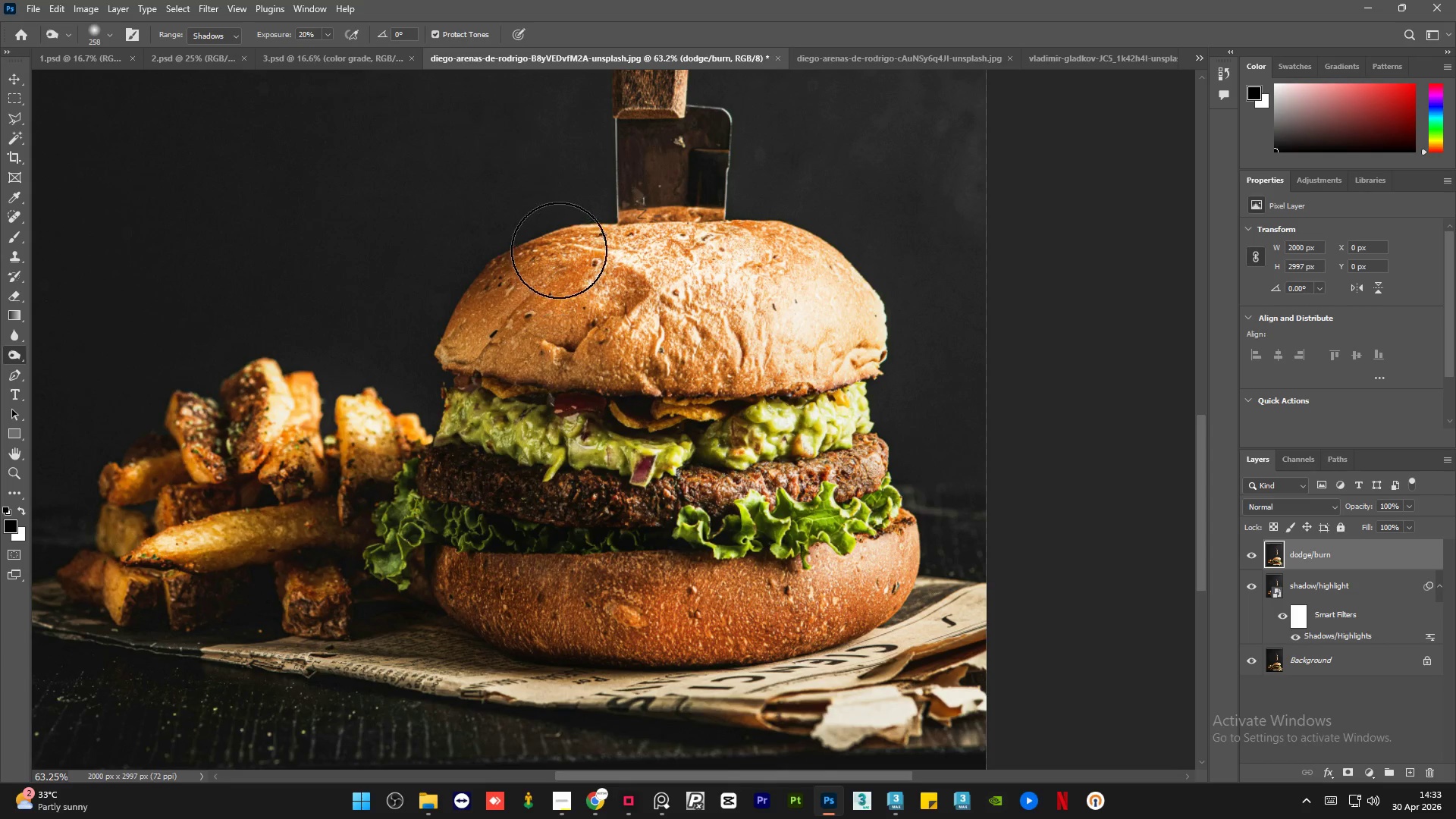 
left_click_drag(start_coordinate=[554, 255], to_coordinate=[504, 372])
 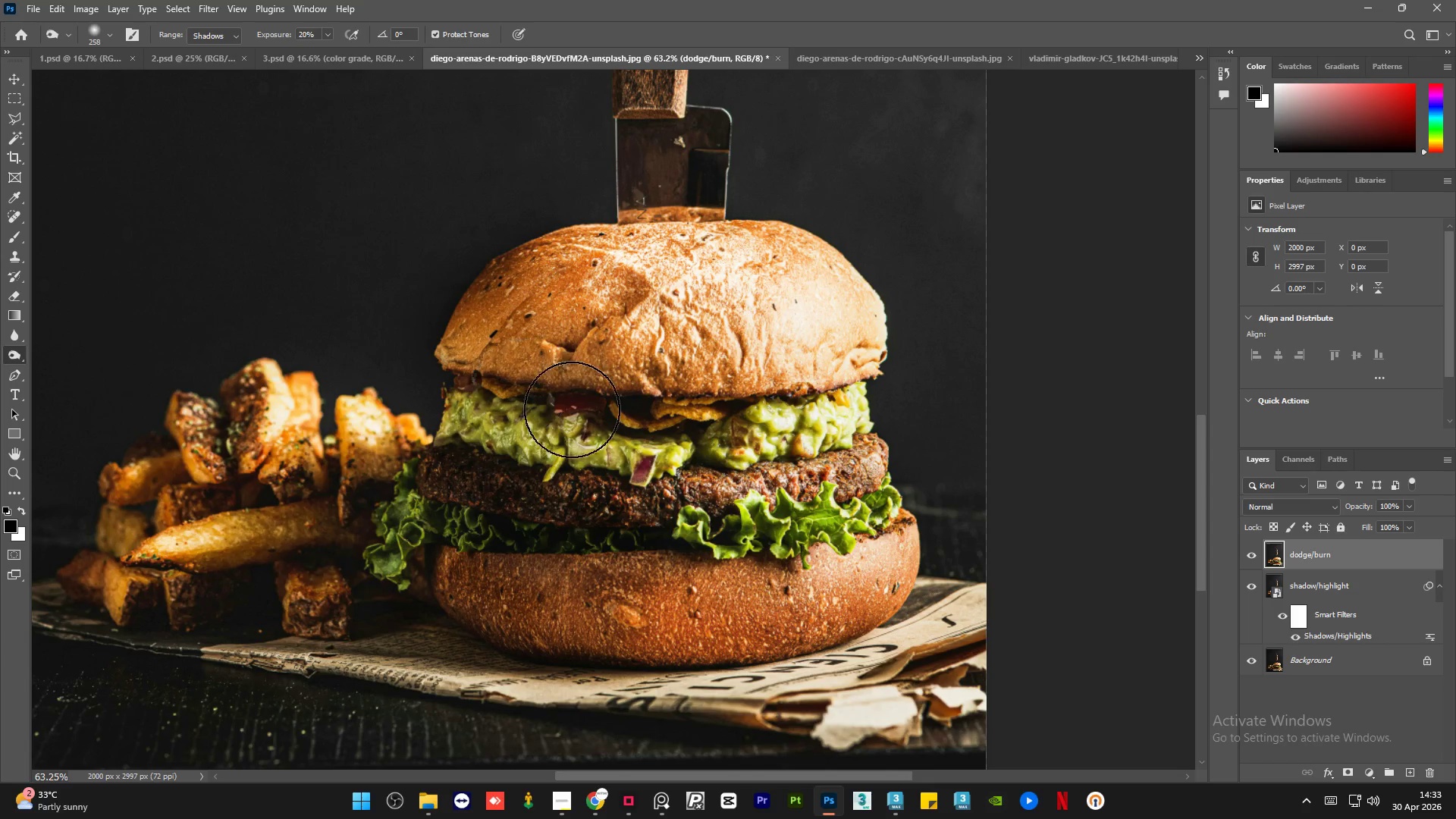 
hold_key(key=AltLeft, duration=0.52)
scroll: coordinate [524, 491], scroll_direction: down, amount: 4.0
 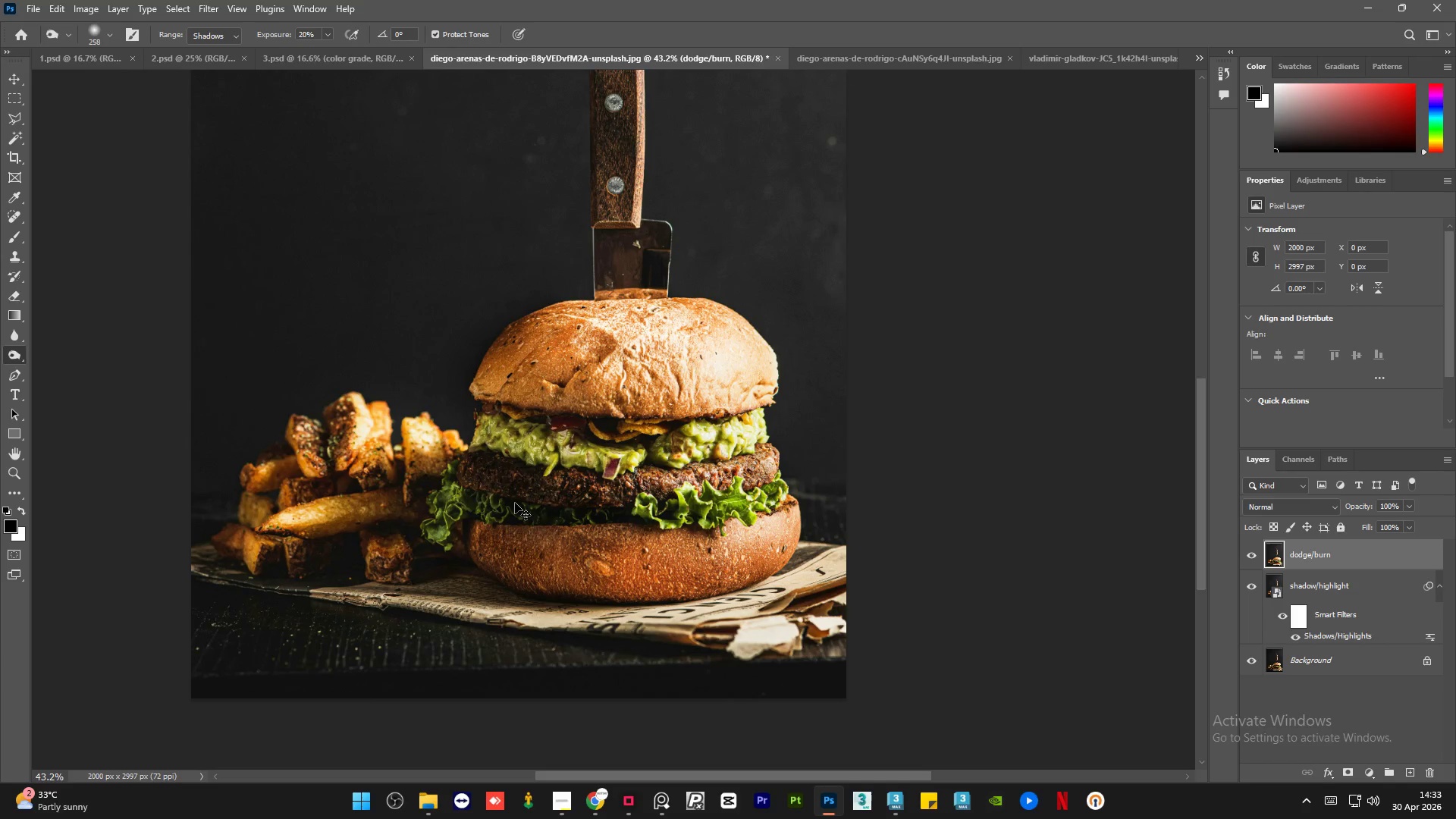 
key(Control+Z)
 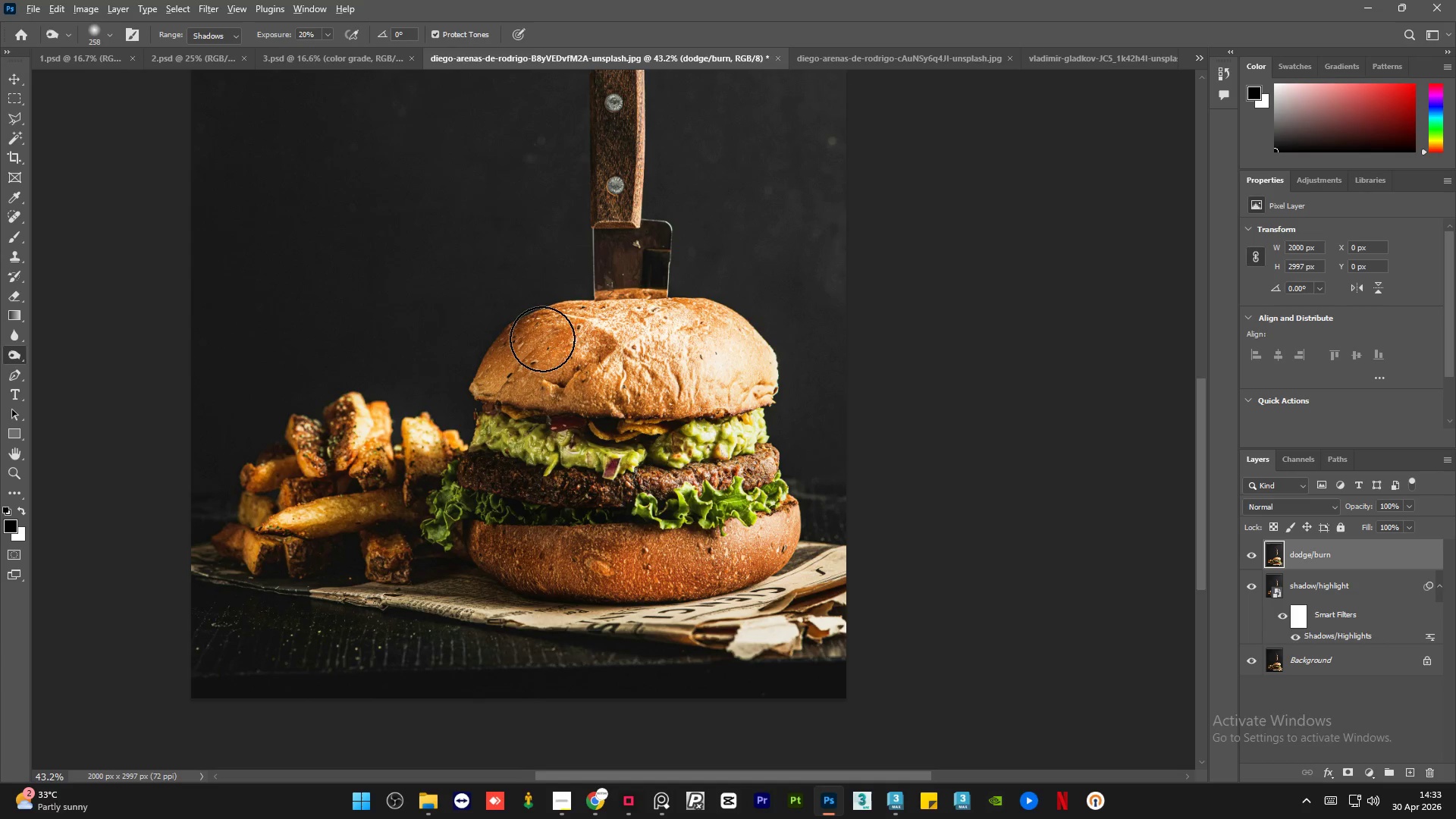 
hold_key(key=AltLeft, duration=0.5)
 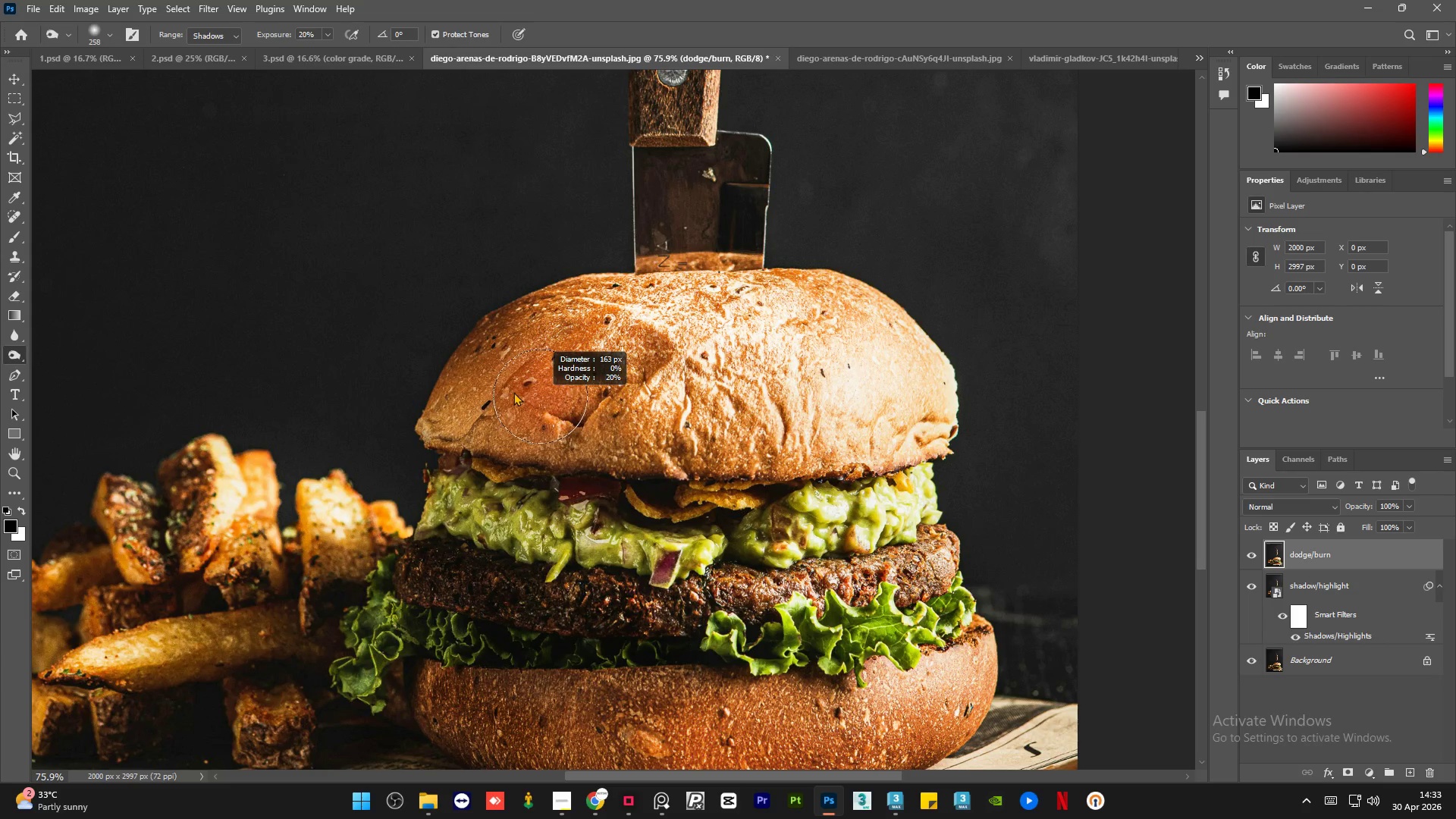 
hold_key(key=AltLeft, duration=0.52)
 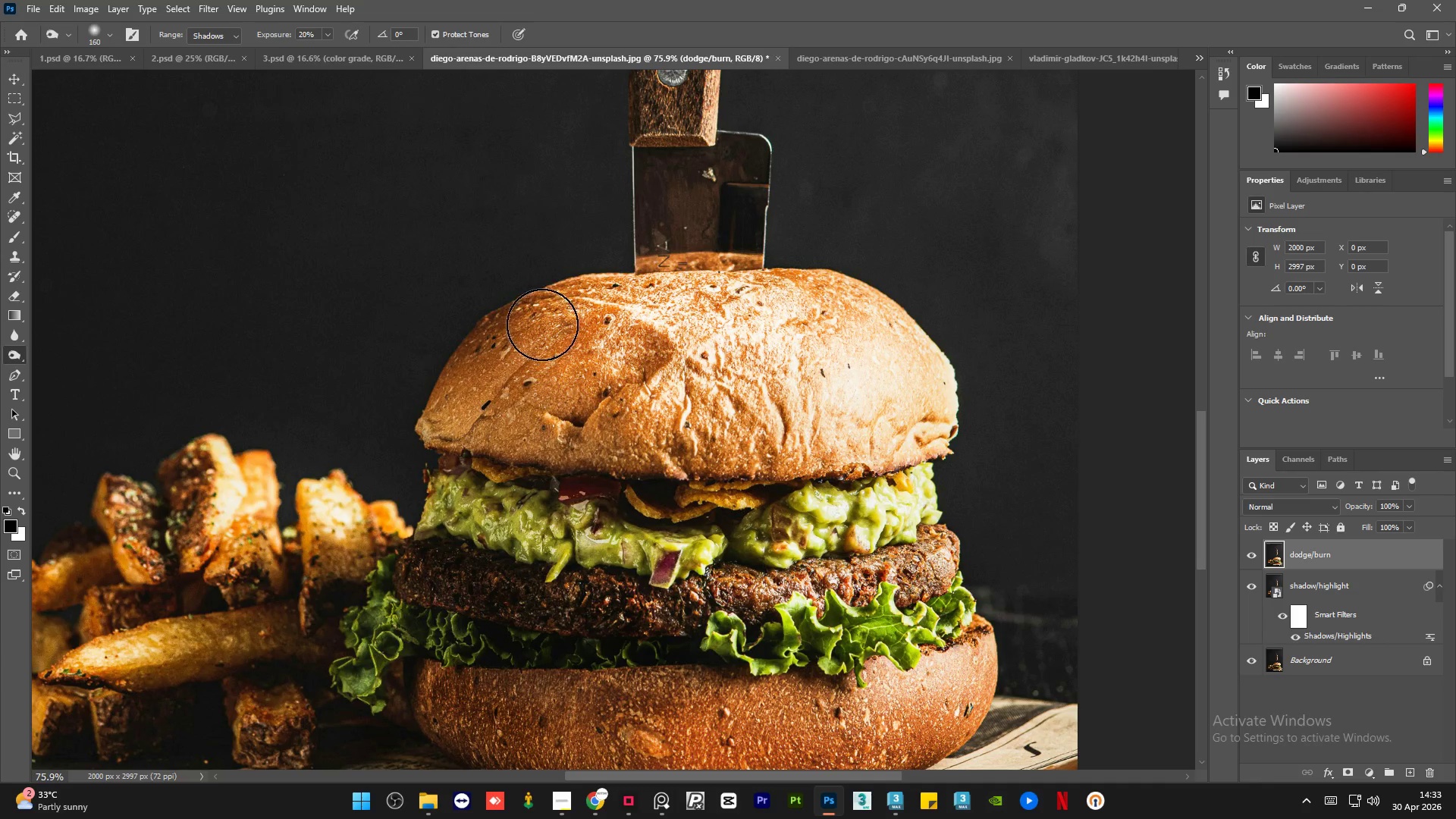 
scroll: coordinate [541, 337], scroll_direction: up, amount: 6.0
 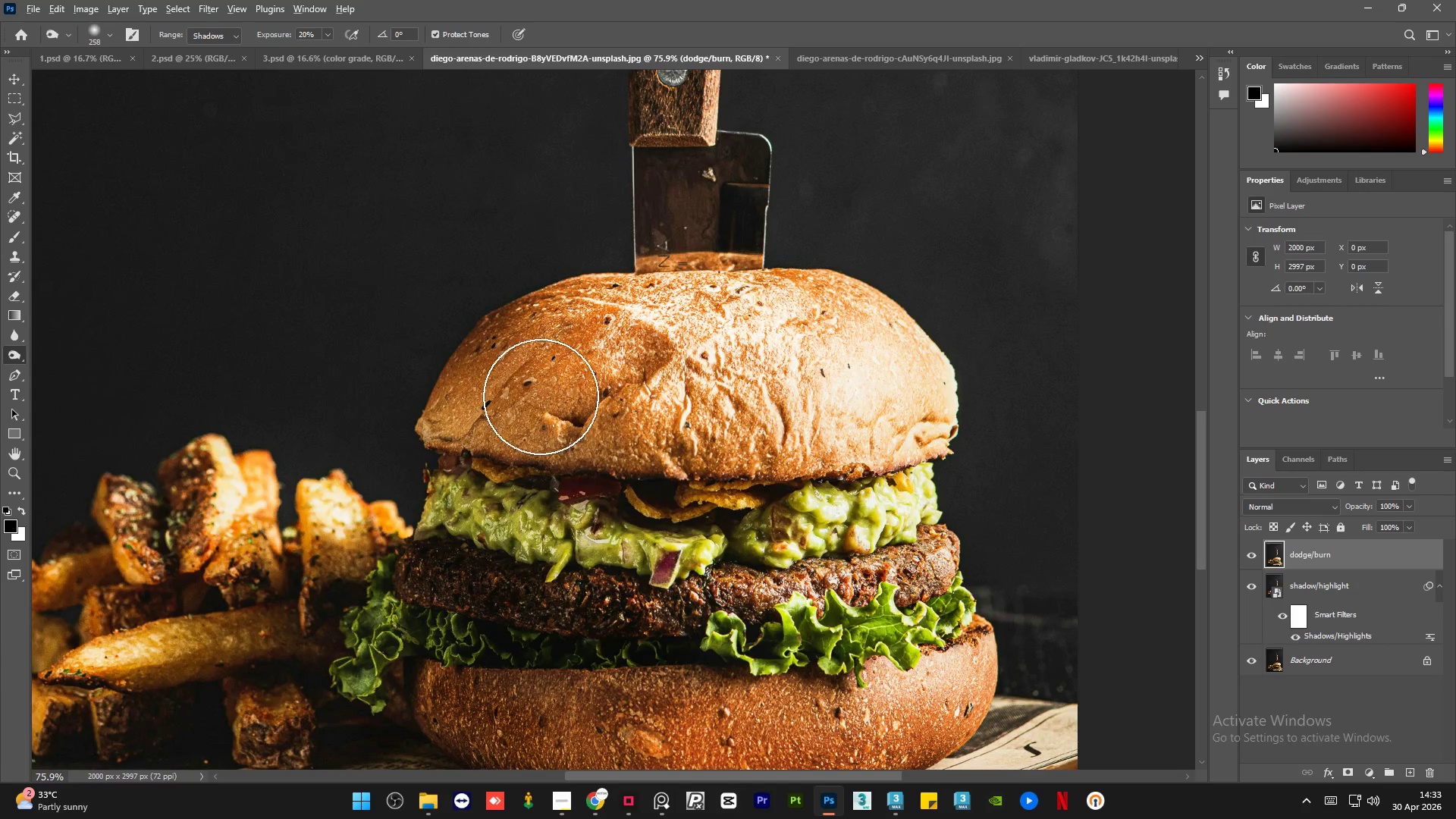 
left_click_drag(start_coordinate=[532, 331], to_coordinate=[480, 421])
 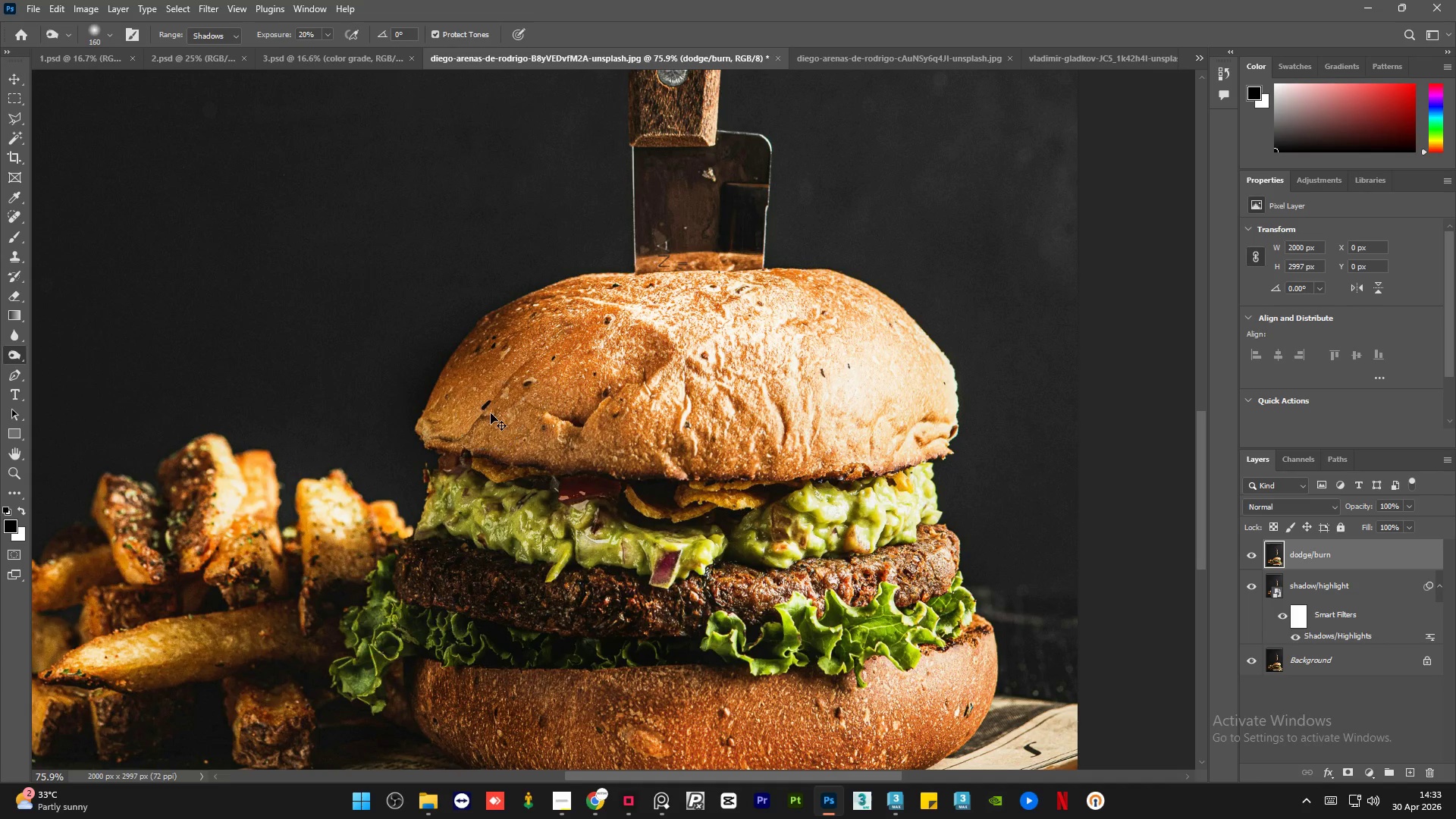 
key(Control+Z)
 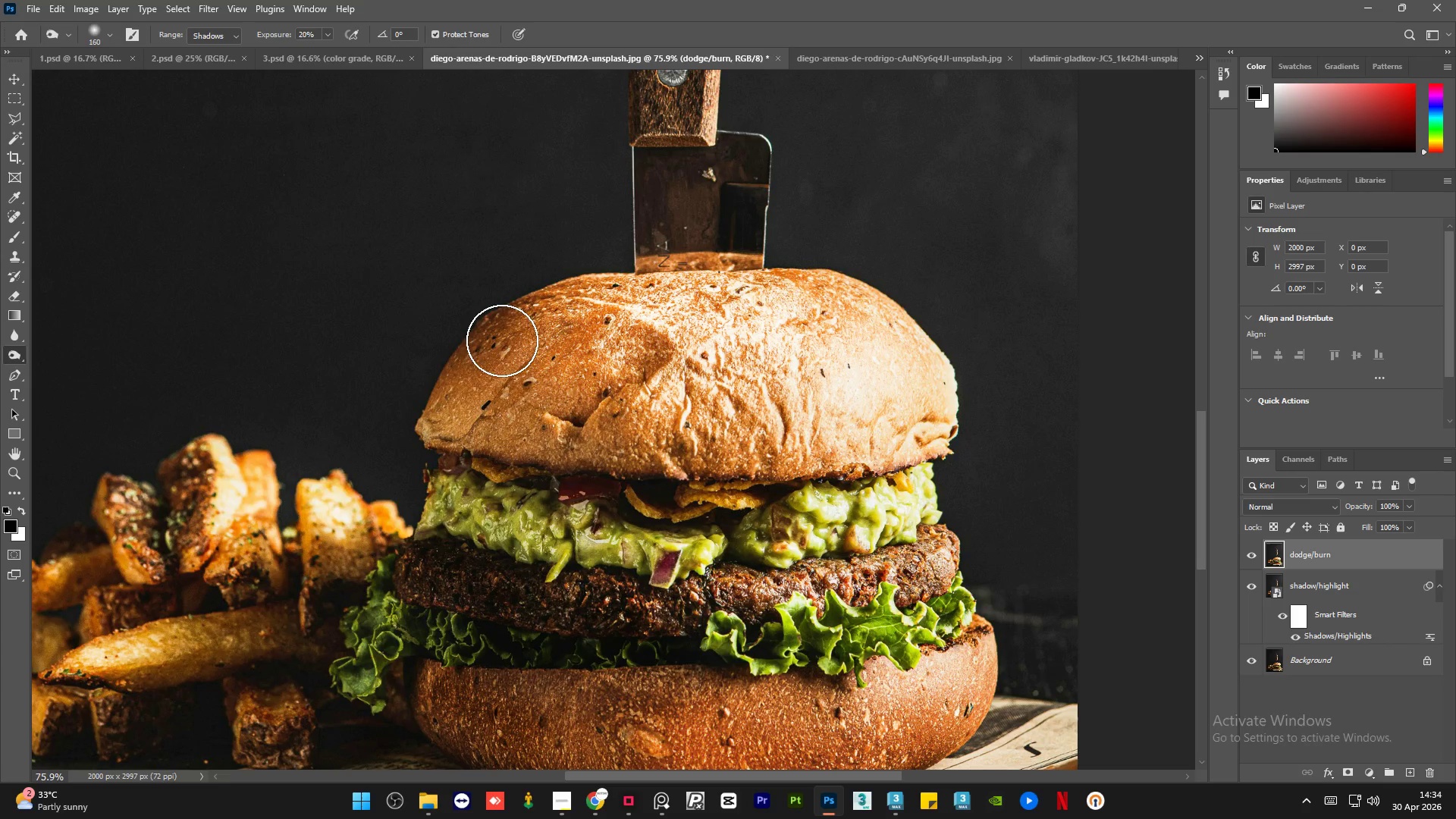 
left_click_drag(start_coordinate=[495, 350], to_coordinate=[641, 490])
 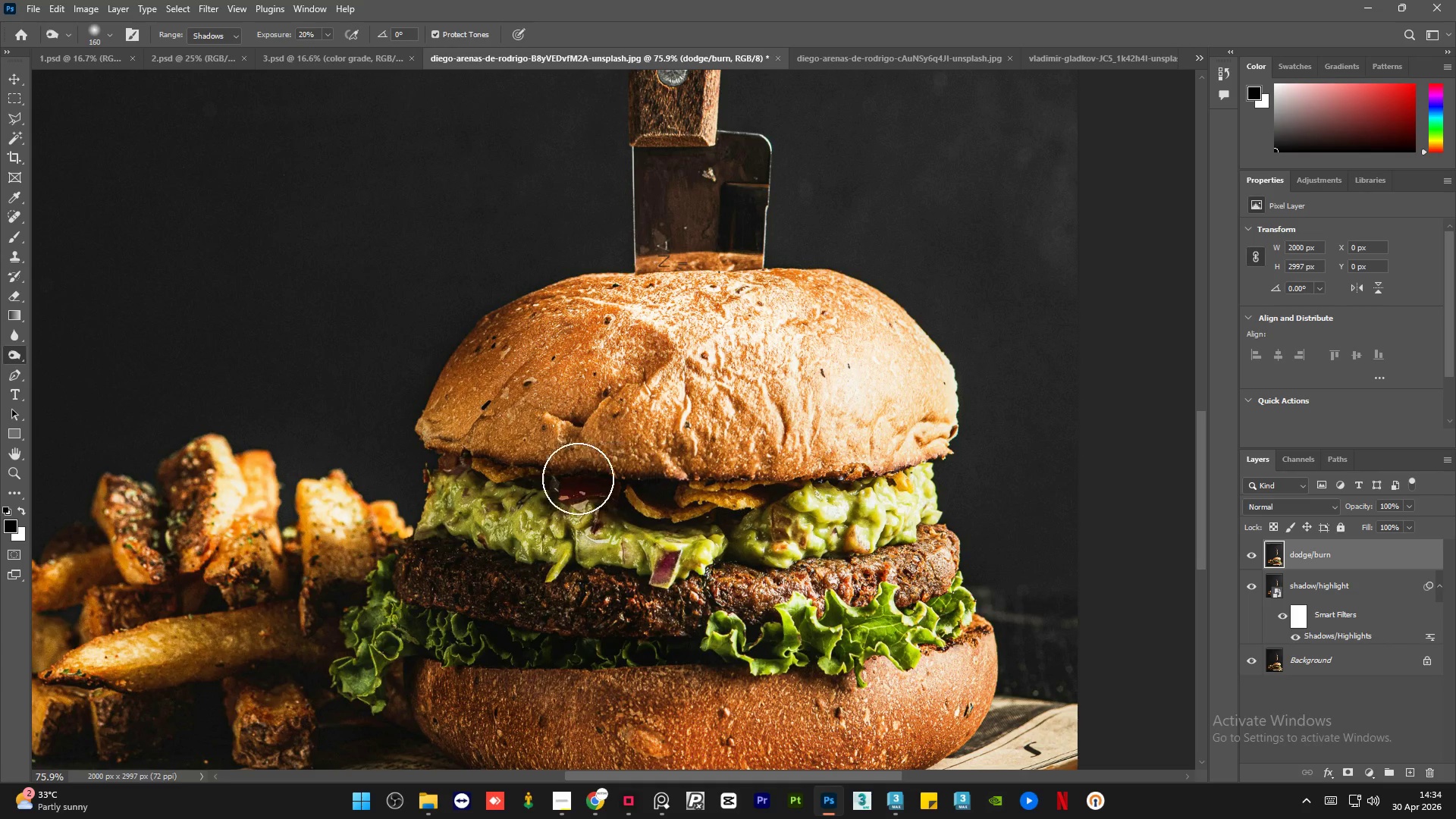 
hold_key(key=AltLeft, duration=1.25)
scroll: coordinate [476, 563], scroll_direction: down, amount: 9.0
 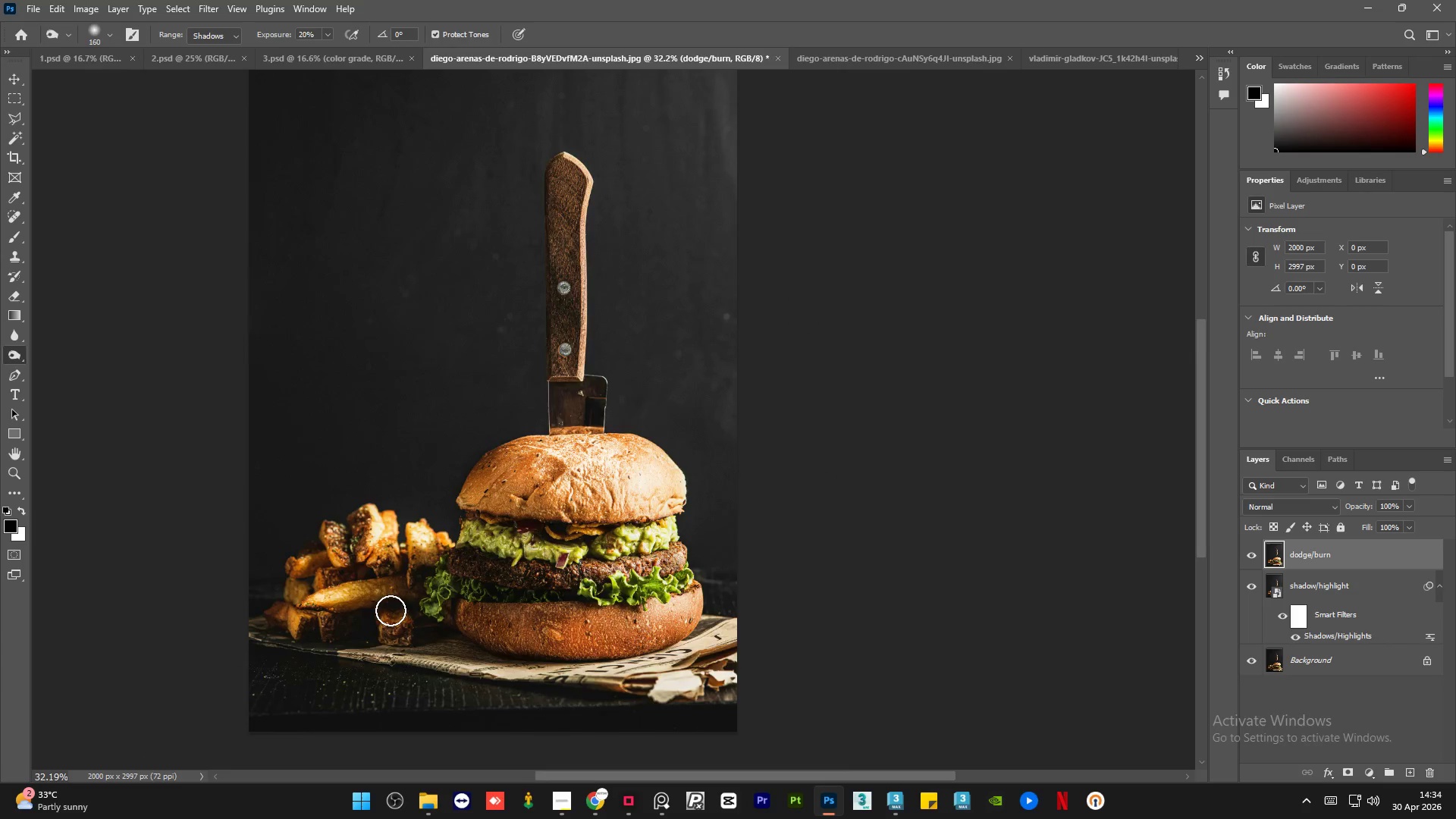 
hold_key(key=AltLeft, duration=0.62)
 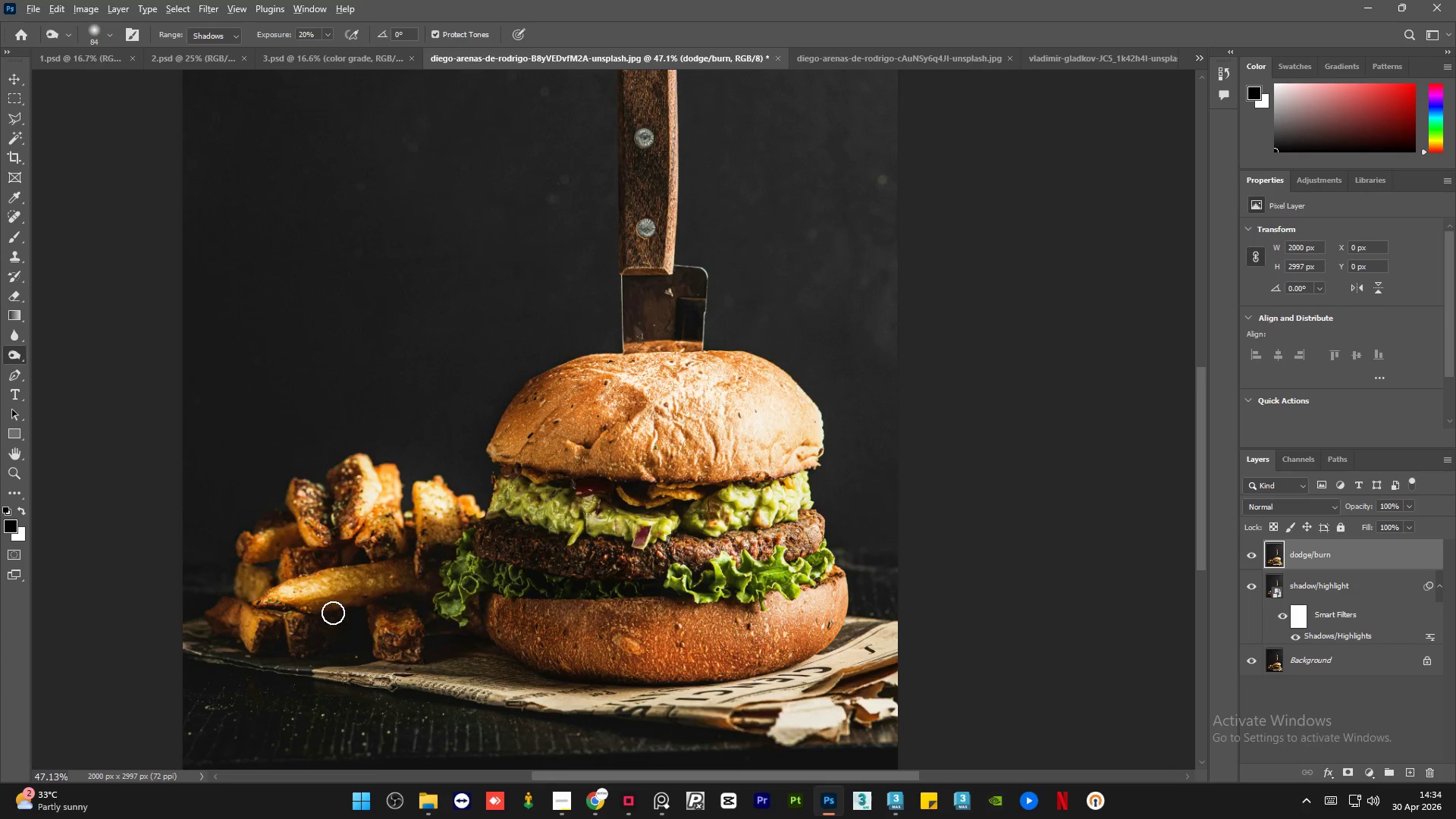 
scroll: coordinate [390, 610], scroll_direction: up, amount: 4.0
 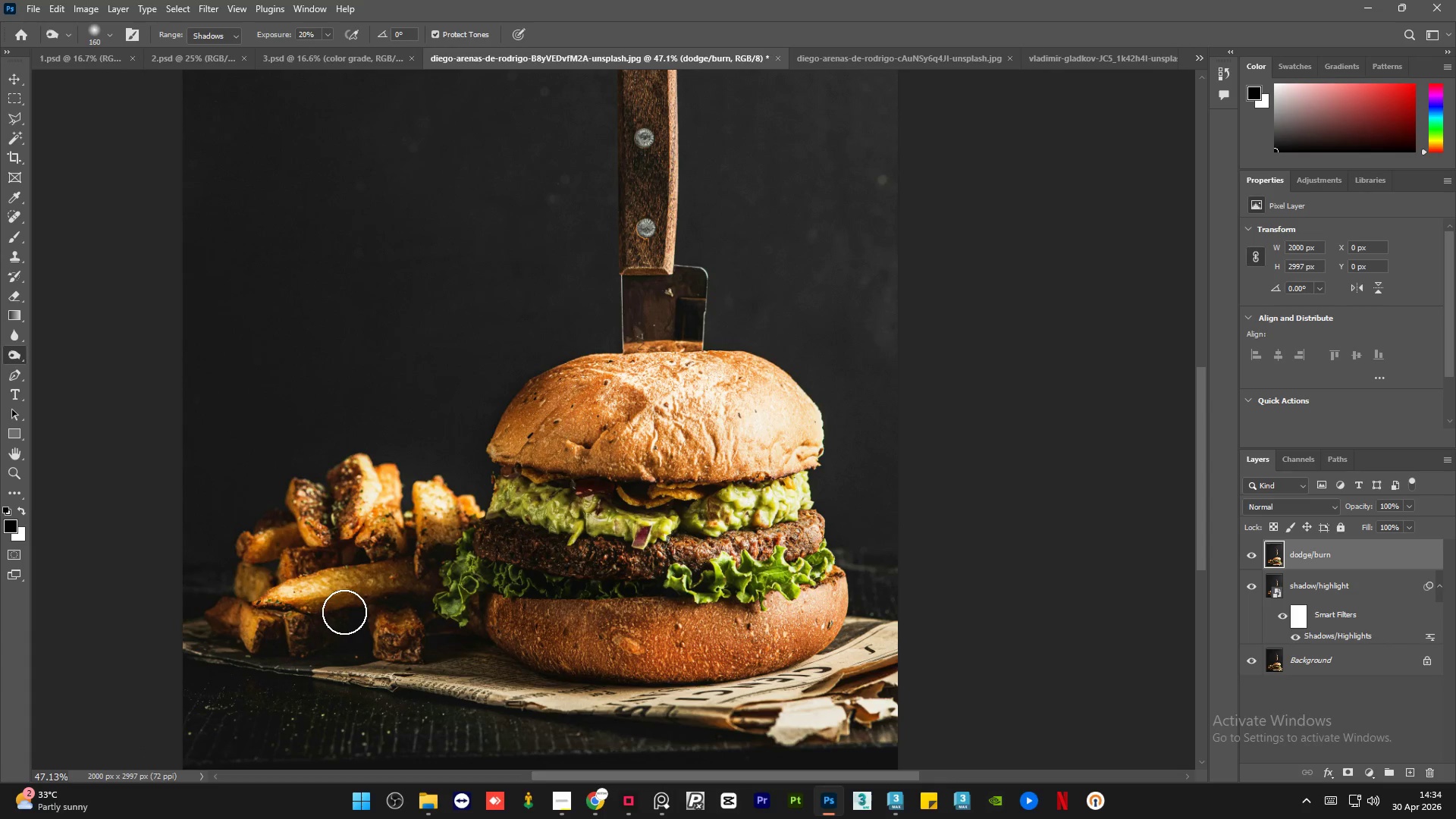 
hold_key(key=AltLeft, duration=0.39)
scroll: coordinate [333, 613], scroll_direction: up, amount: 7.0
 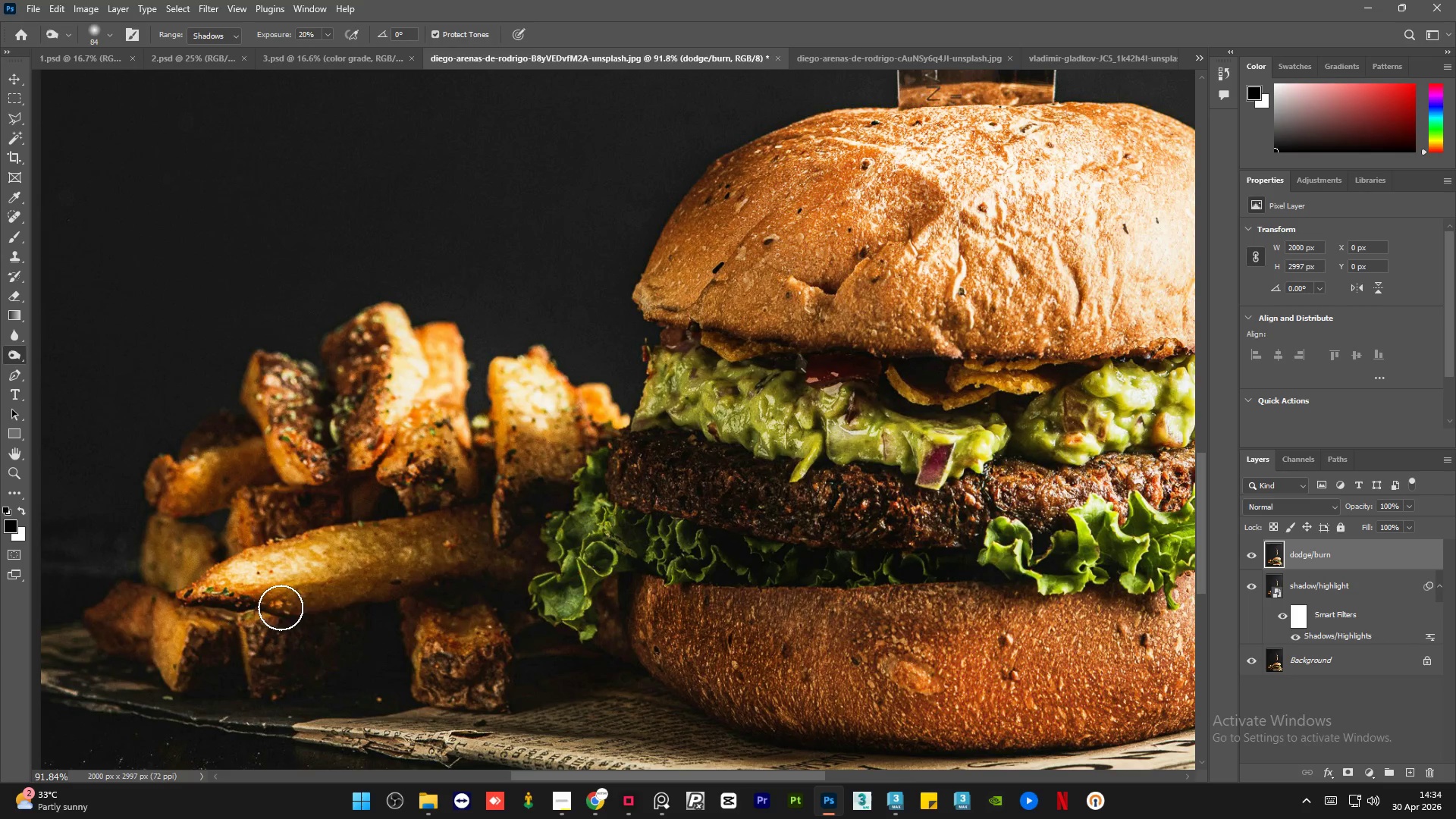 
left_click_drag(start_coordinate=[284, 607], to_coordinate=[427, 592])
 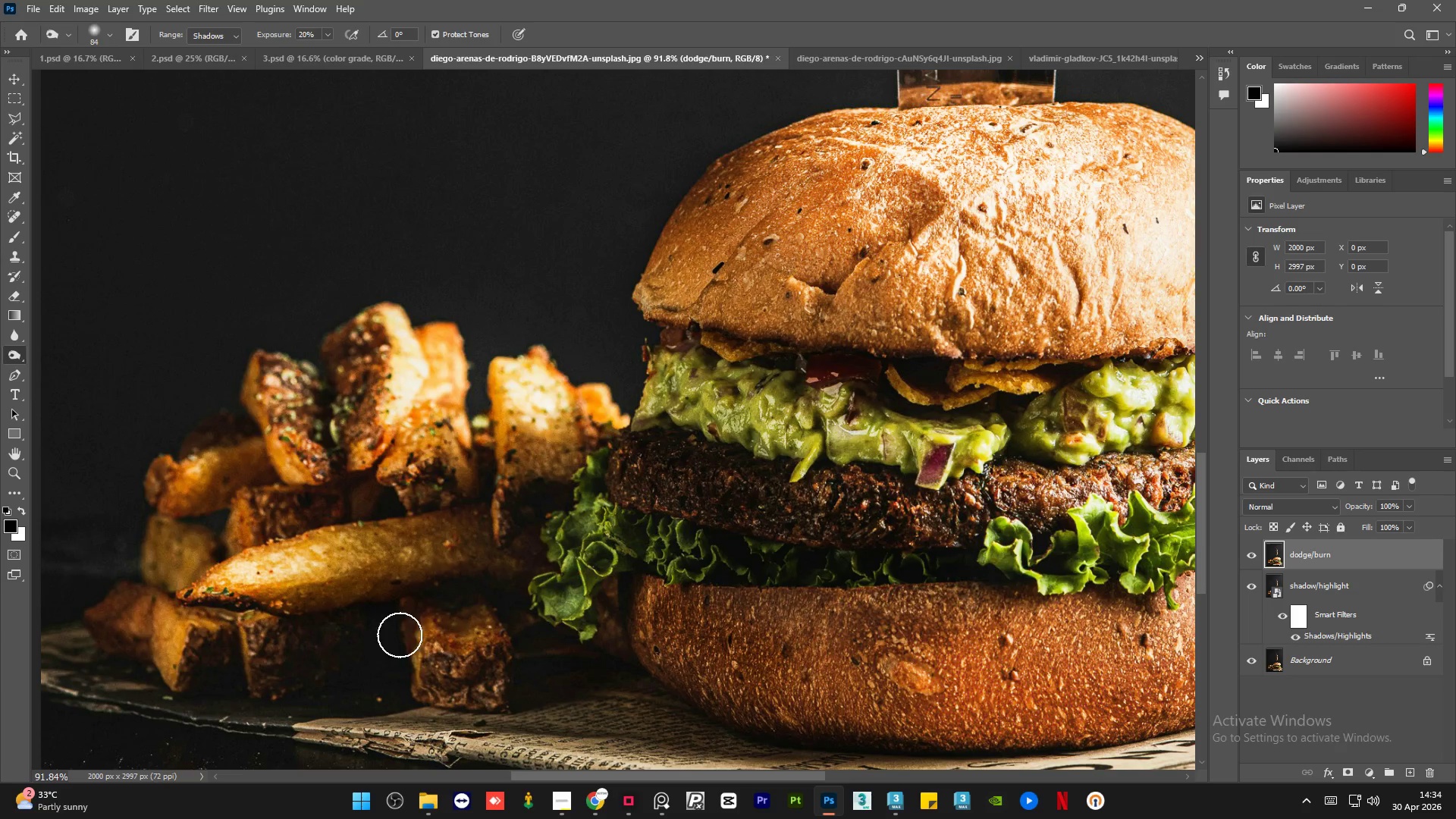 
left_click_drag(start_coordinate=[400, 626], to_coordinate=[435, 686])
 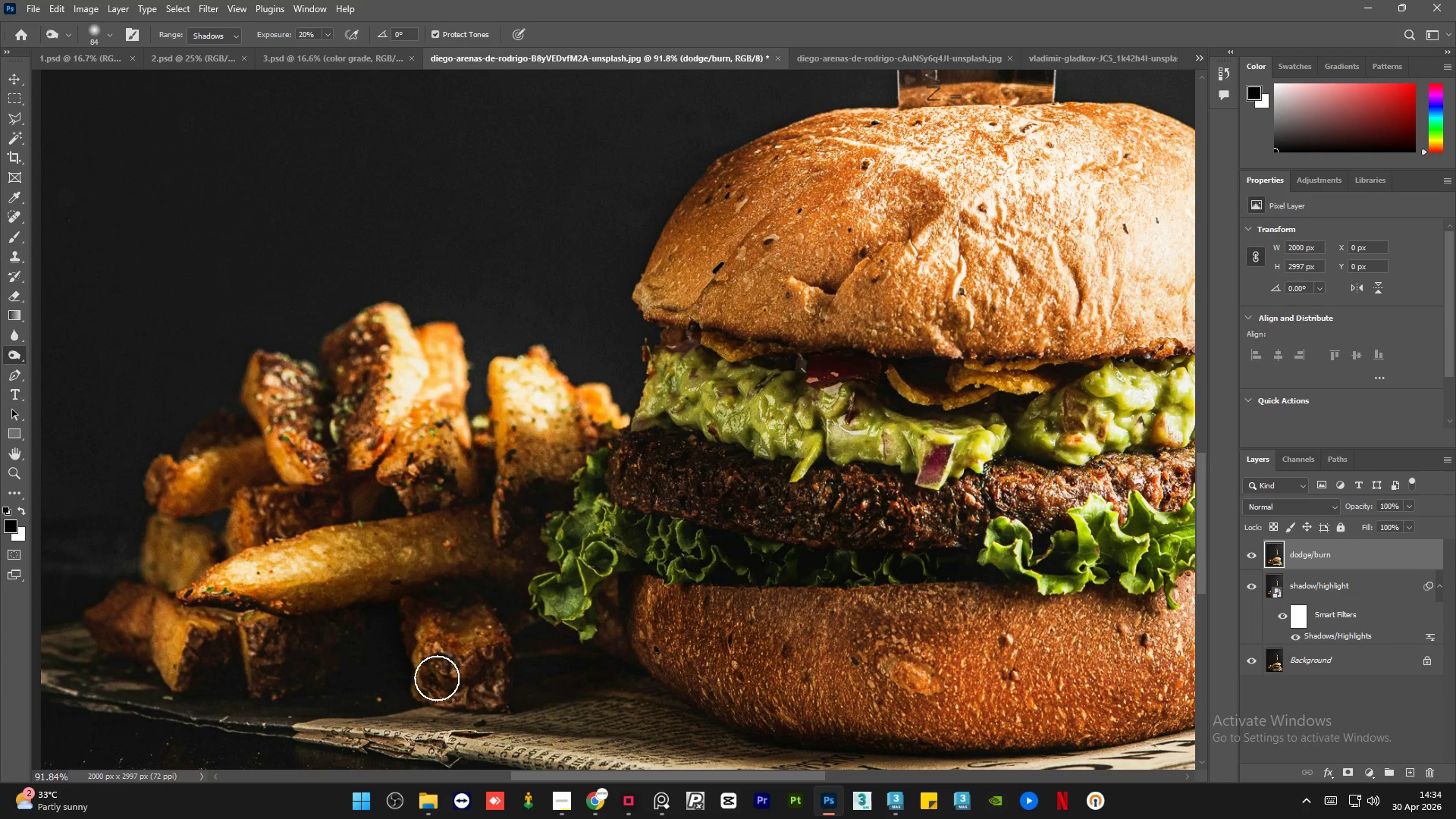 
left_click_drag(start_coordinate=[427, 677], to_coordinate=[445, 683])
 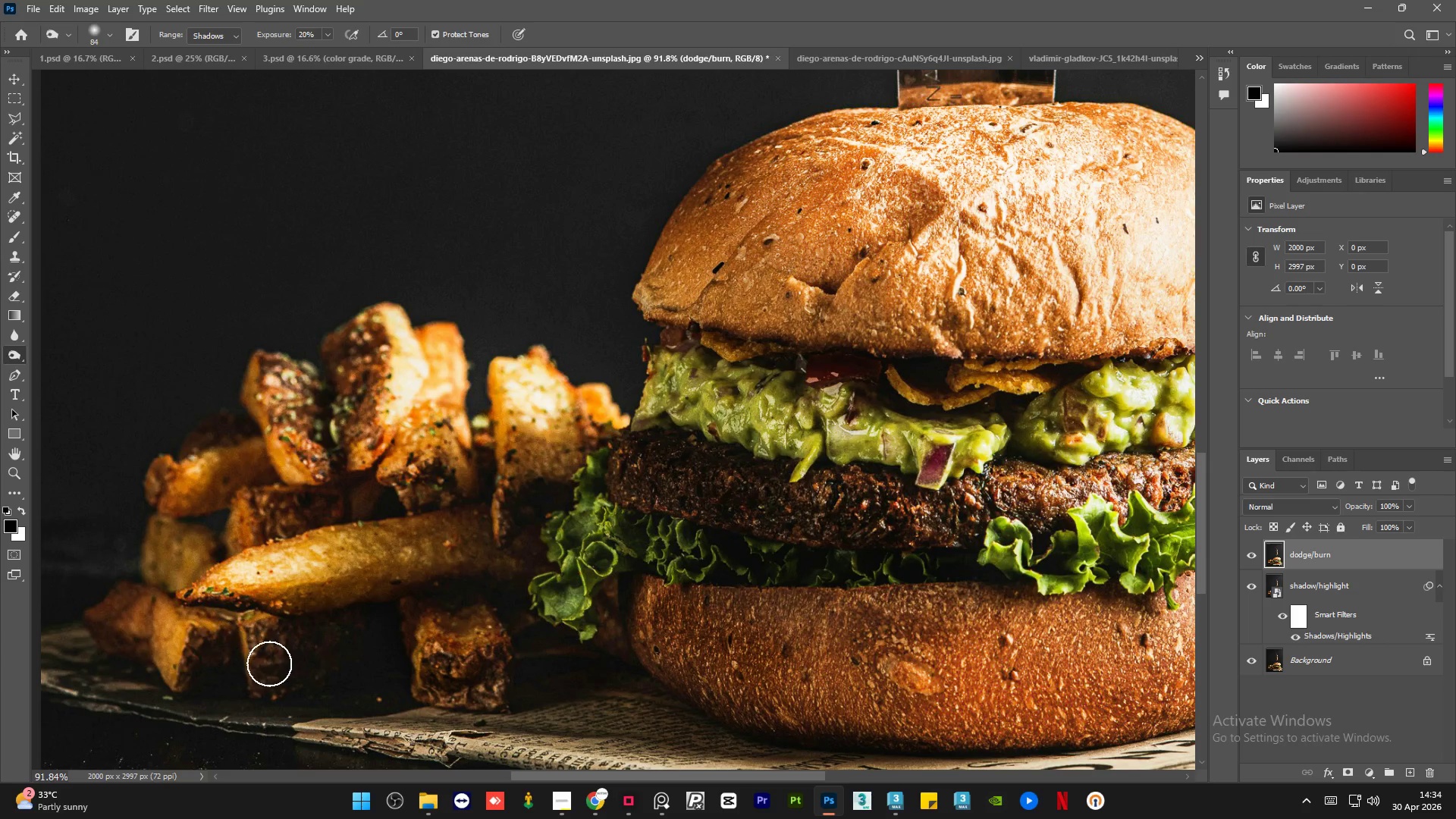 
left_click_drag(start_coordinate=[269, 665], to_coordinate=[270, 634])
 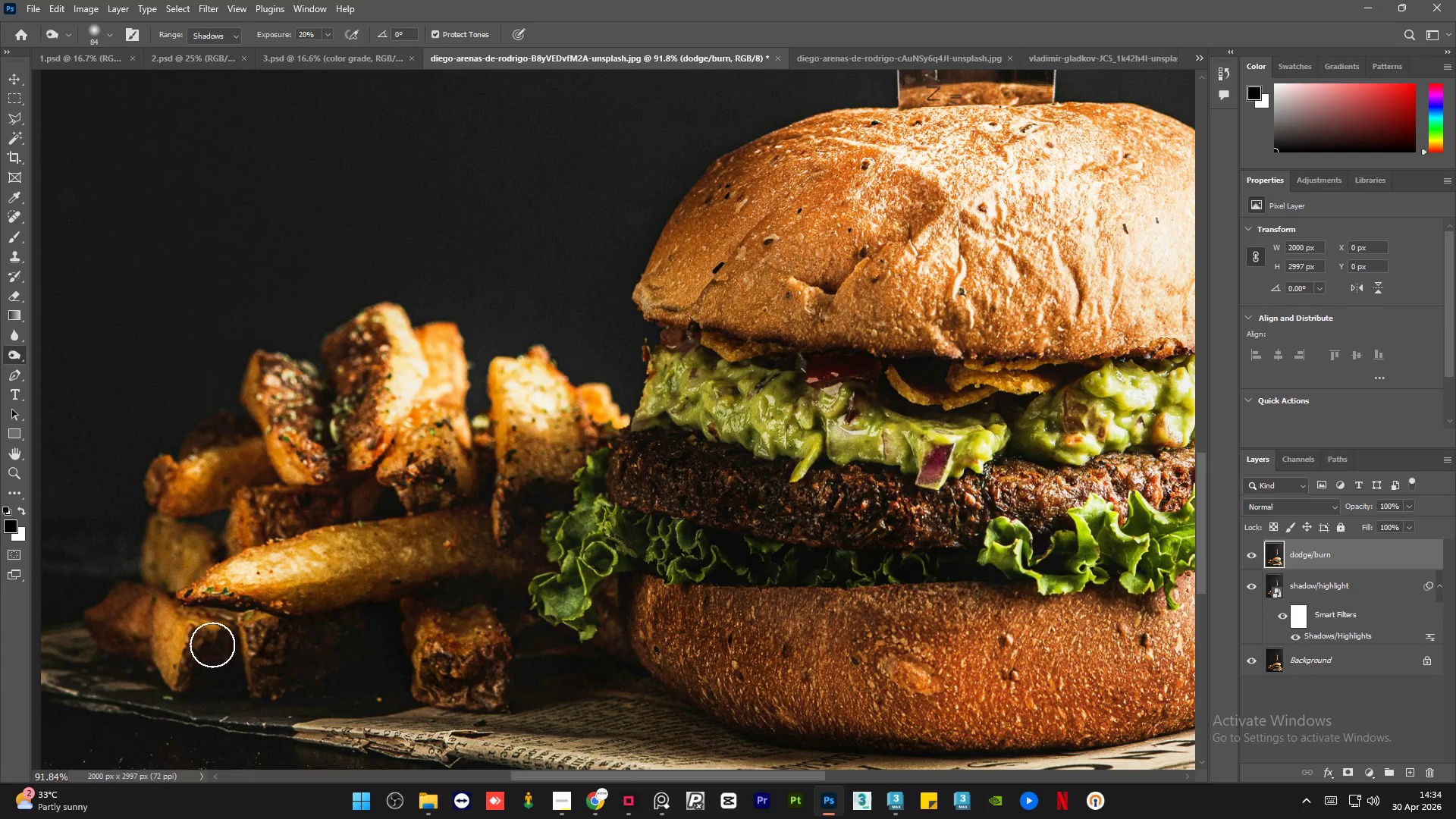 
left_click_drag(start_coordinate=[212, 645], to_coordinate=[197, 666])
 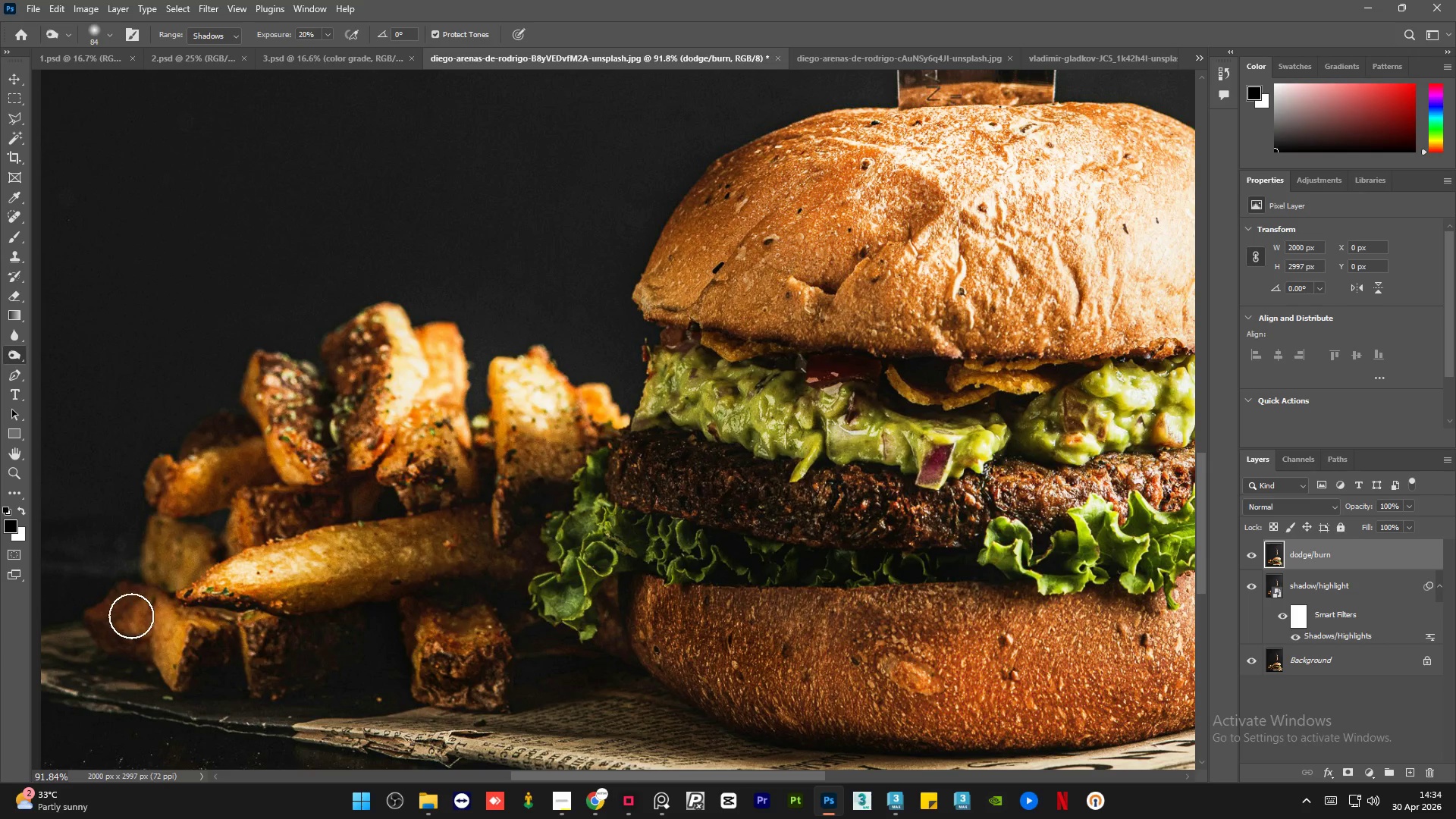 
left_click_drag(start_coordinate=[131, 617], to_coordinate=[149, 625])
 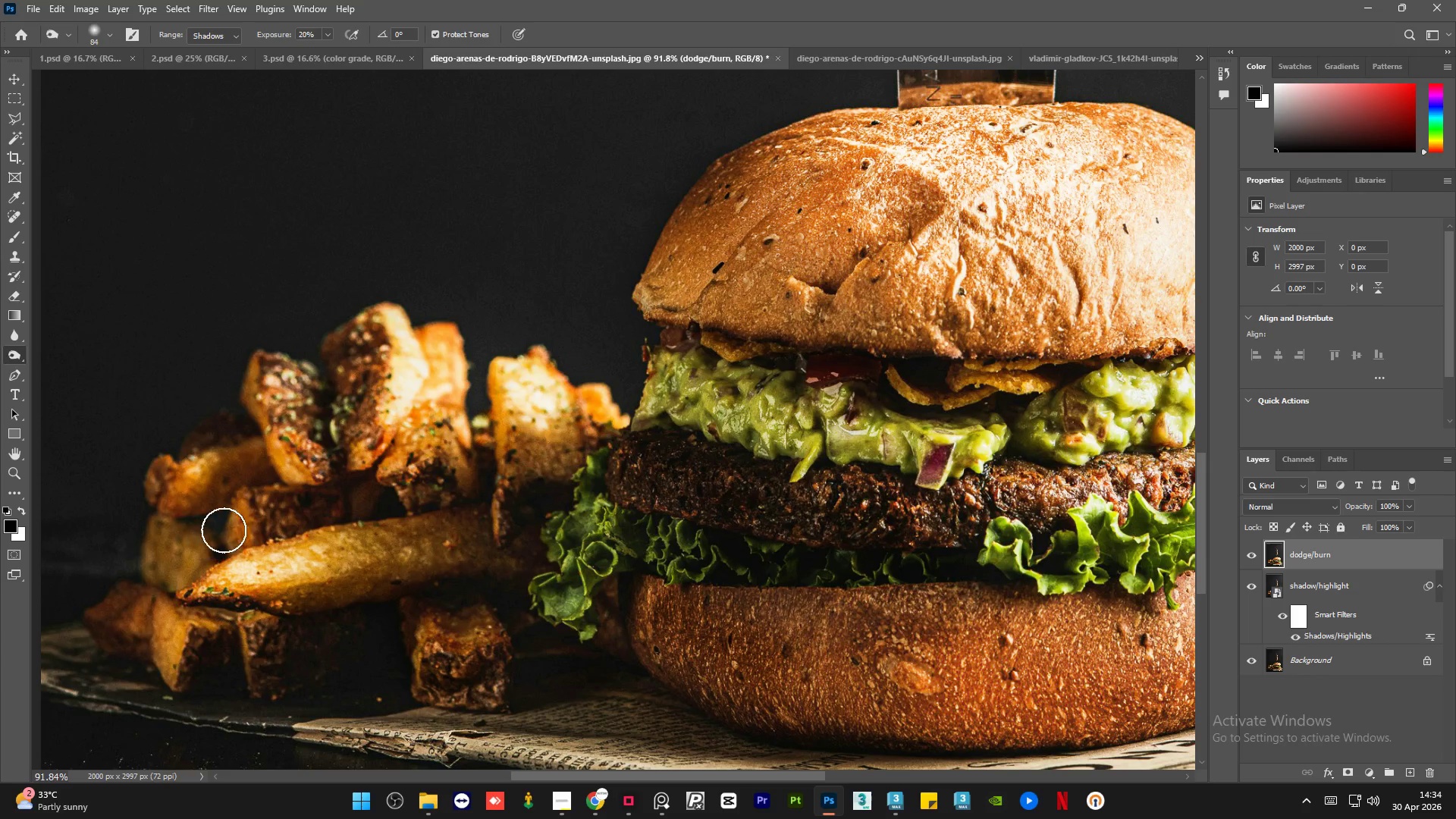 
left_click_drag(start_coordinate=[224, 530], to_coordinate=[350, 497])
 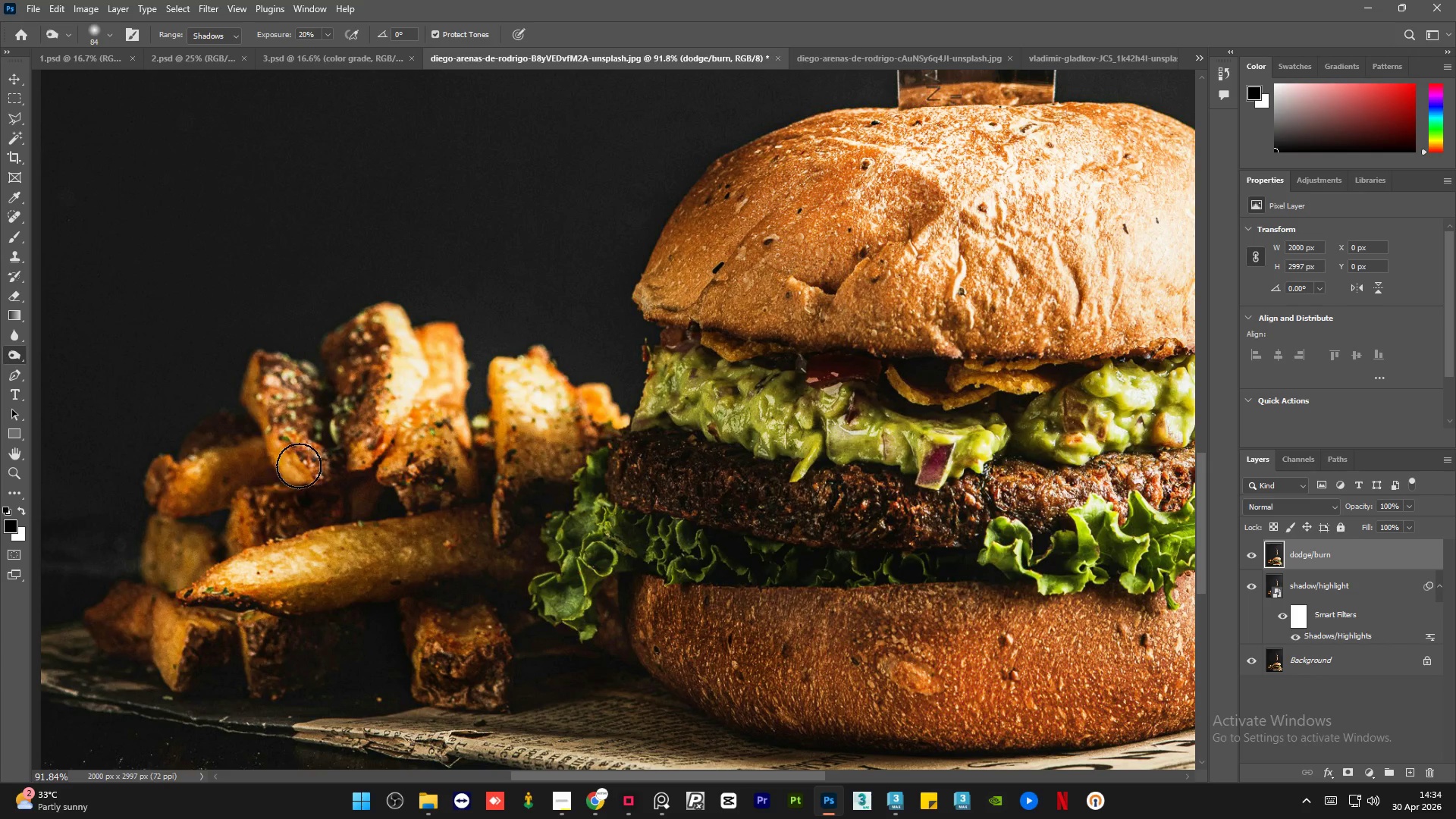 
left_click_drag(start_coordinate=[299, 466], to_coordinate=[292, 355])
 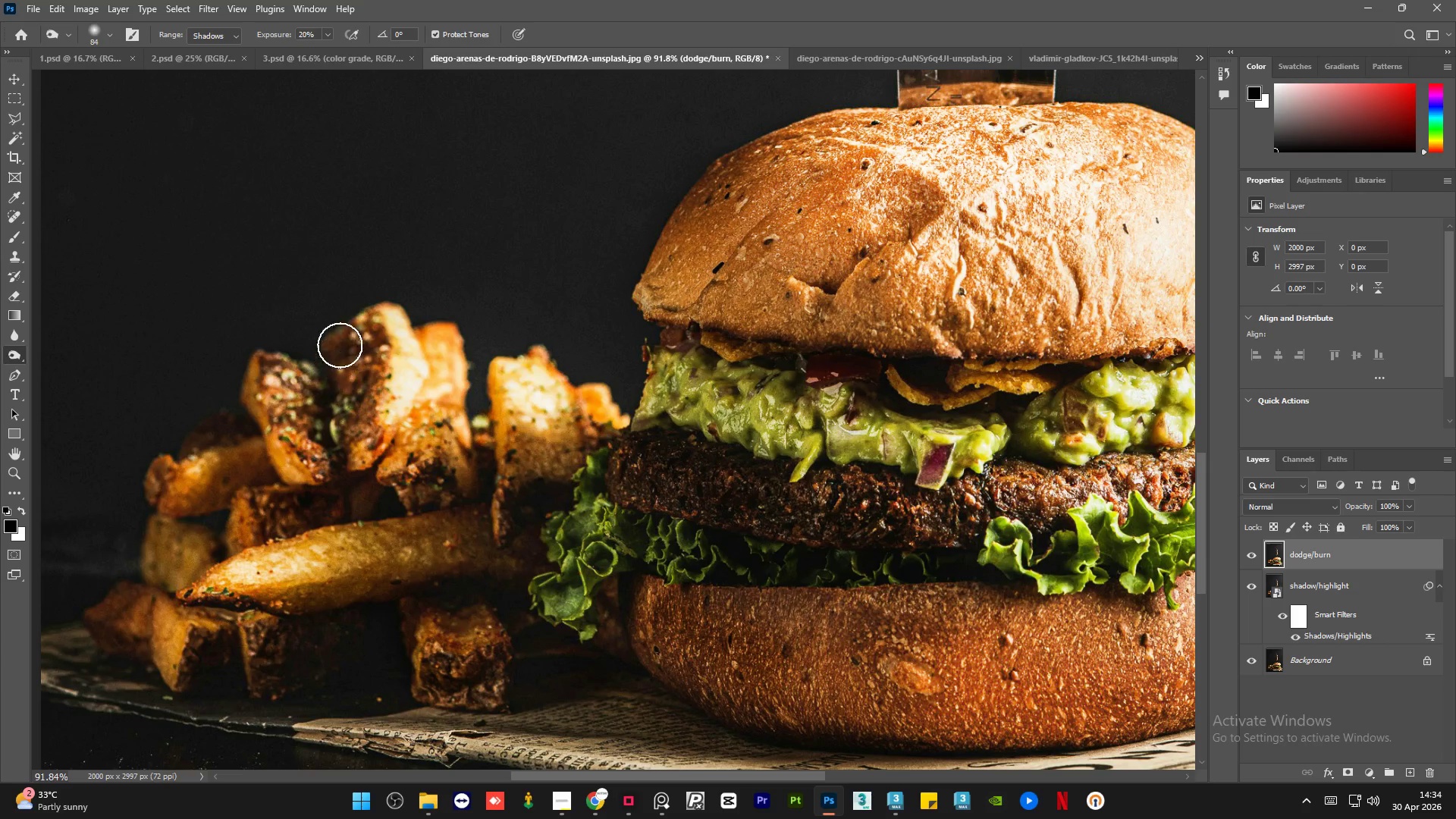 
left_click_drag(start_coordinate=[340, 347], to_coordinate=[375, 444])
 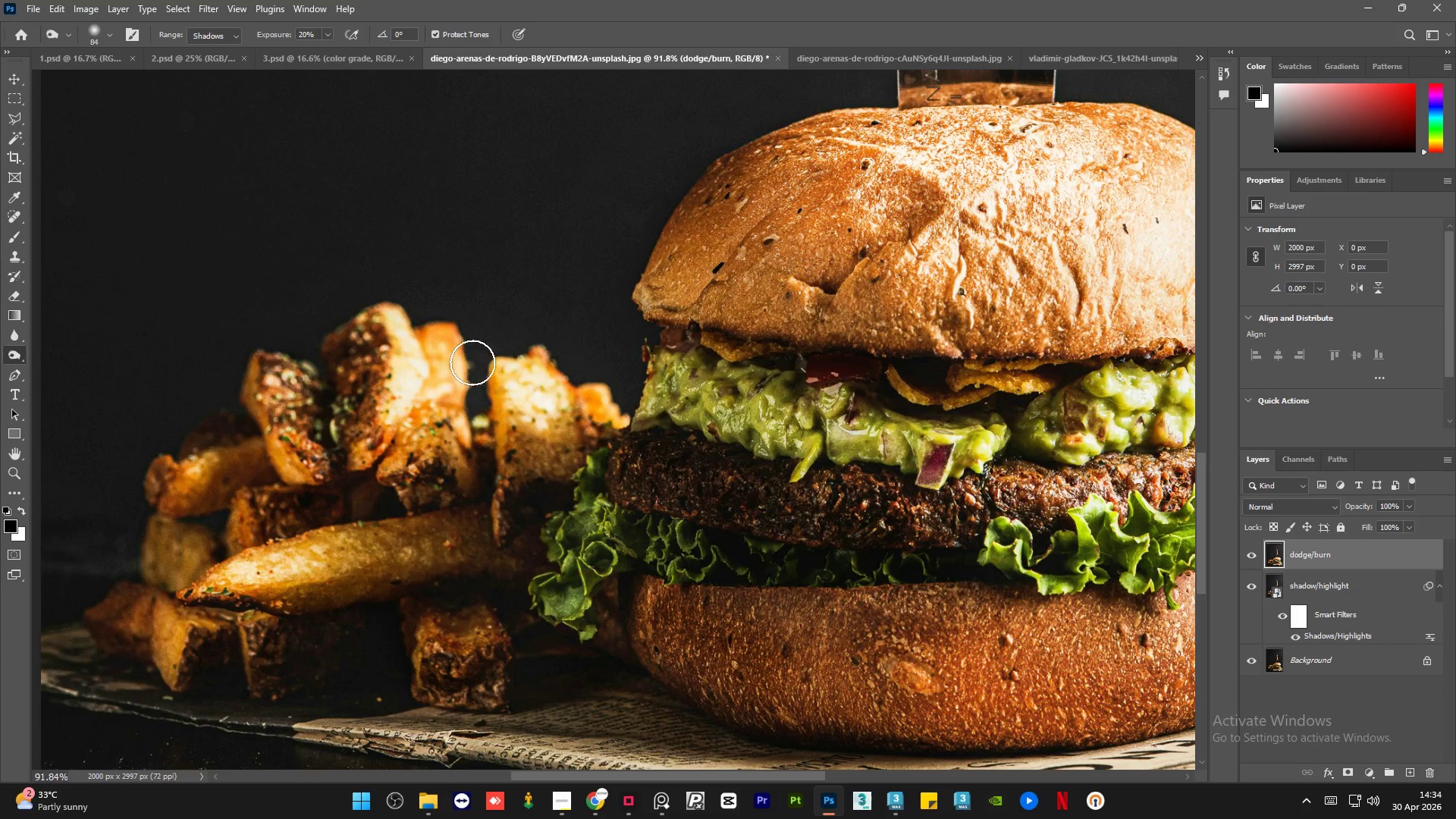 
left_click_drag(start_coordinate=[474, 364], to_coordinate=[502, 482])
 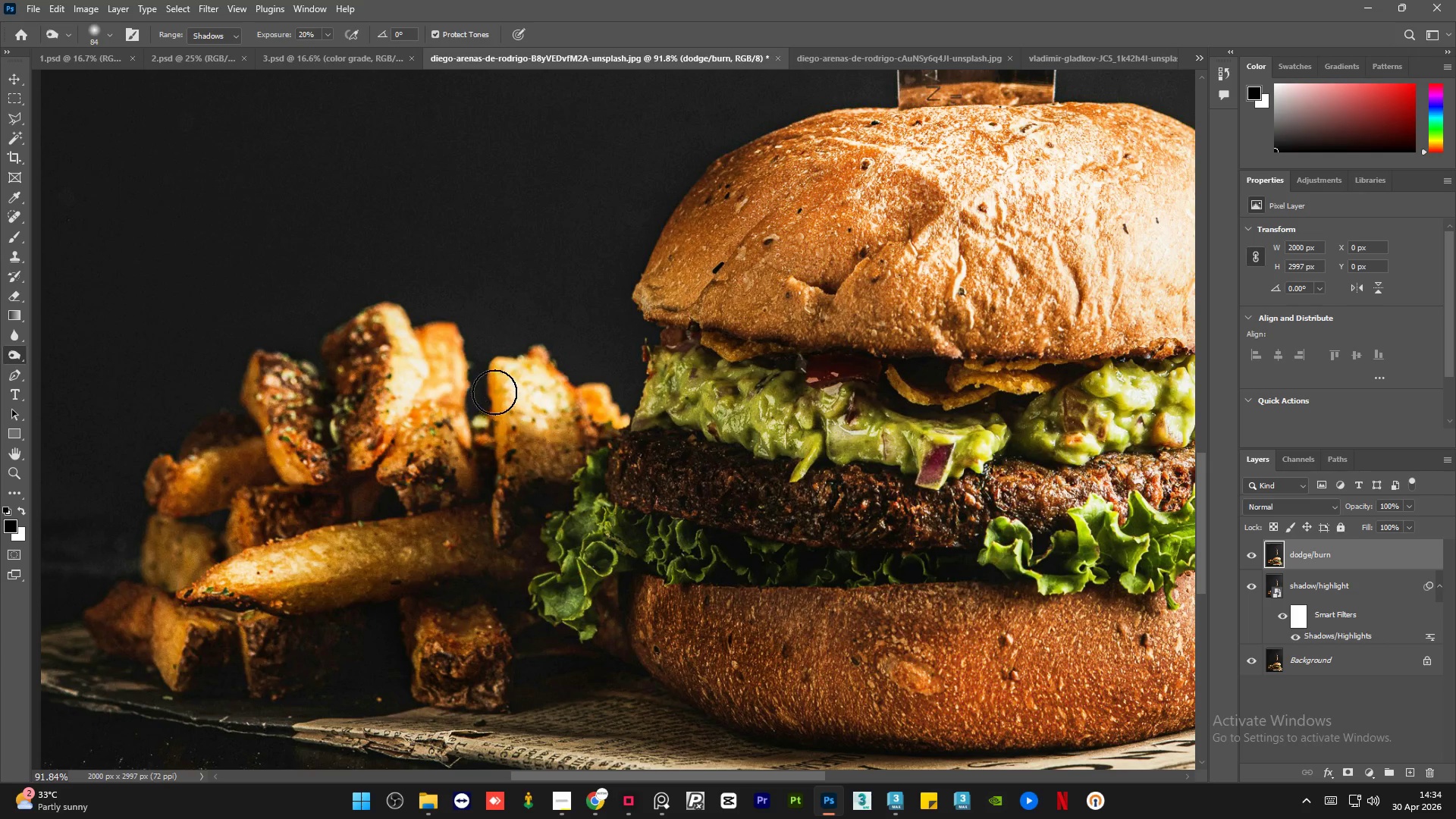 
left_click_drag(start_coordinate=[494, 398], to_coordinate=[507, 506])
 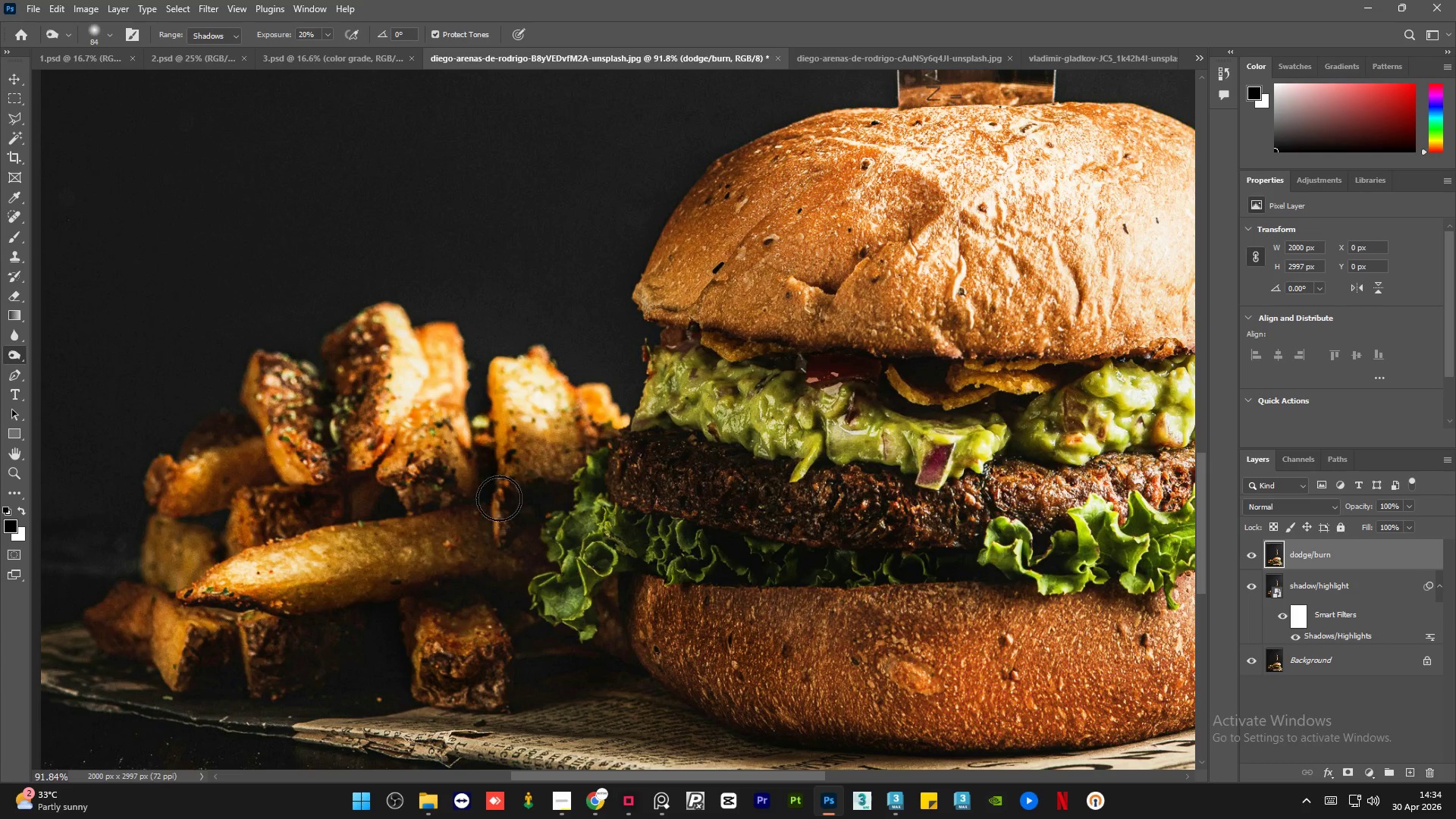 
hold_key(key=AltLeft, duration=1.14)
scroll: coordinate [495, 587], scroll_direction: down, amount: 8.0
 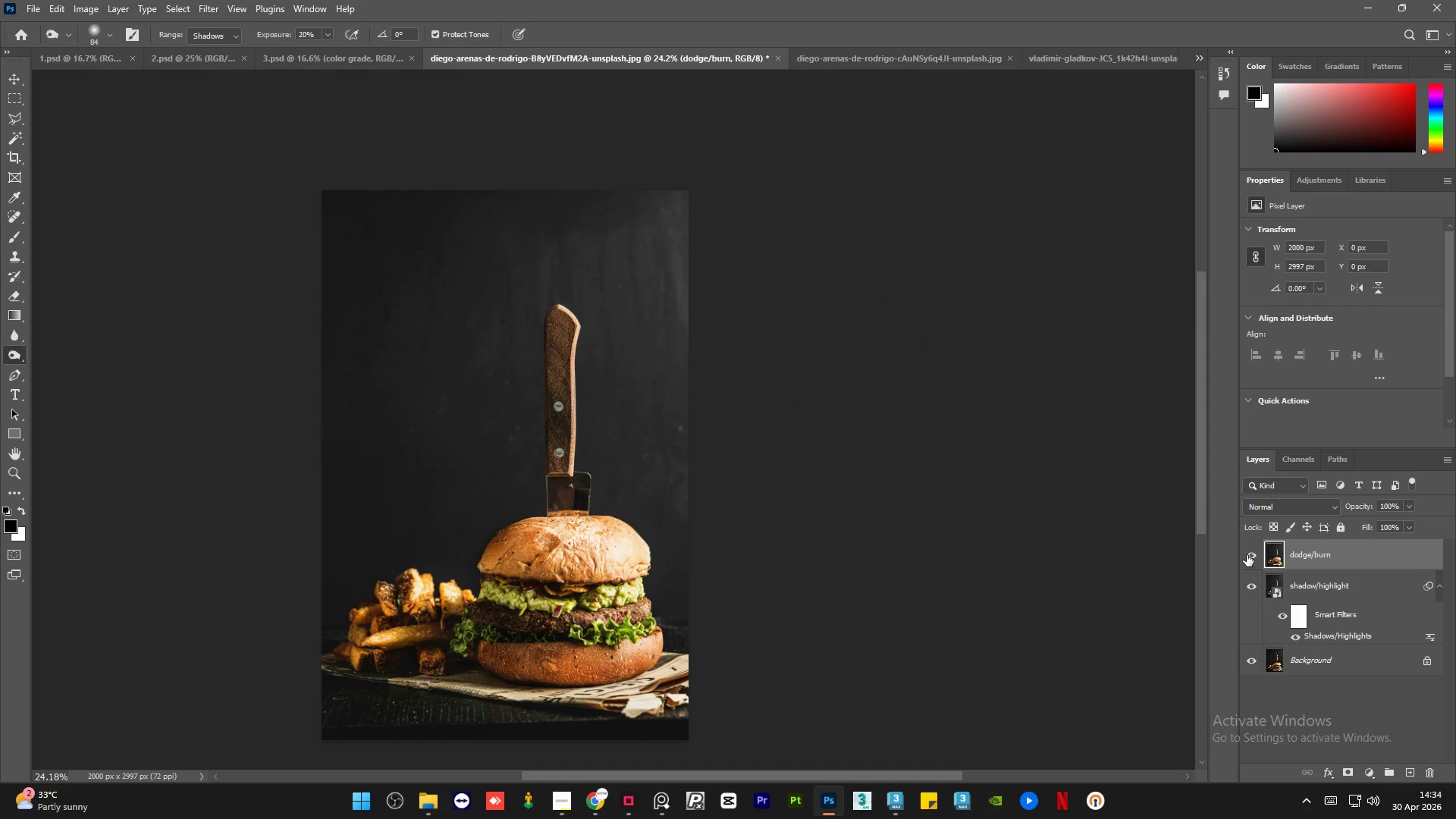 
double_click([1247, 555])
 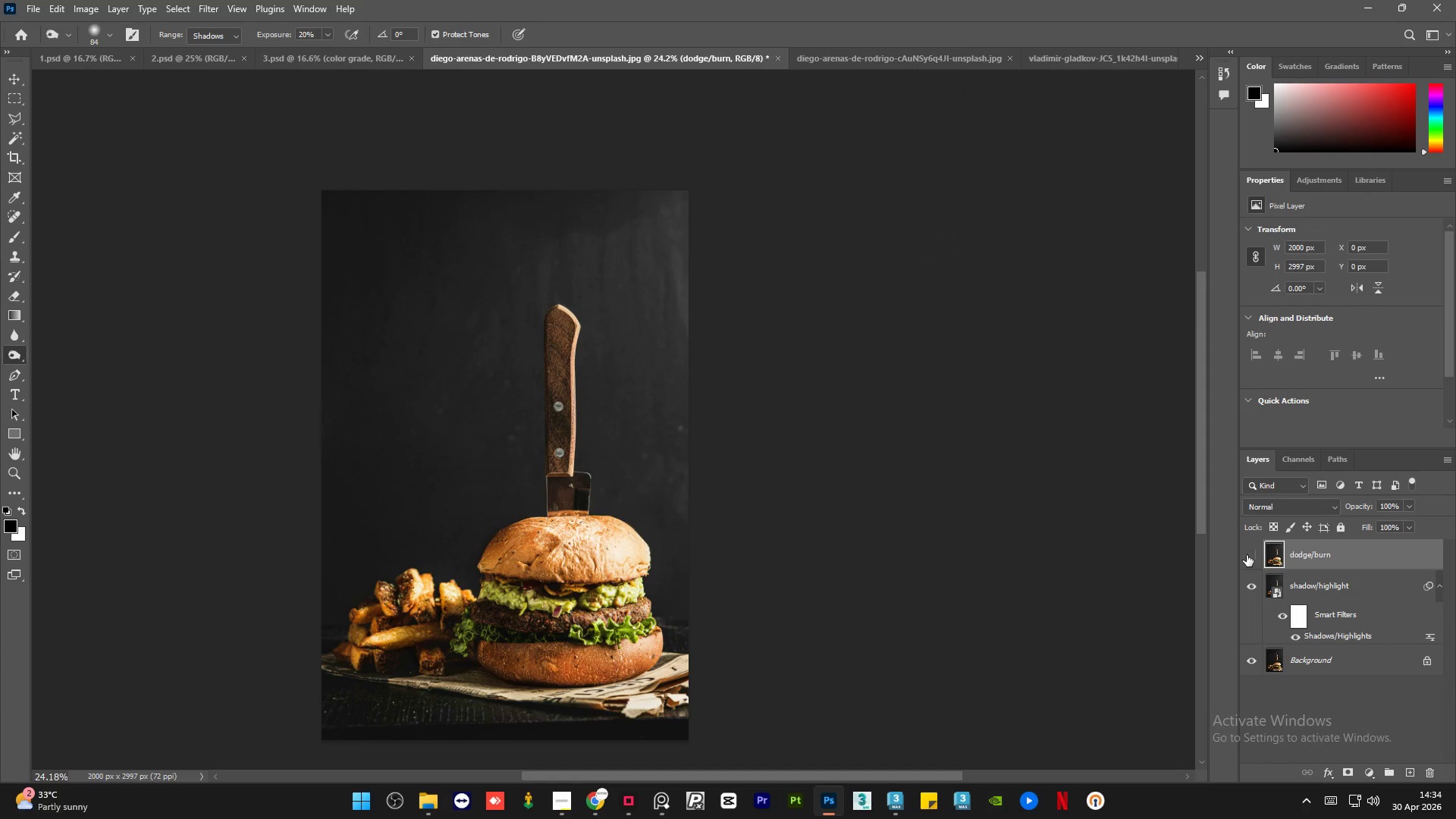 
double_click([1247, 555])
 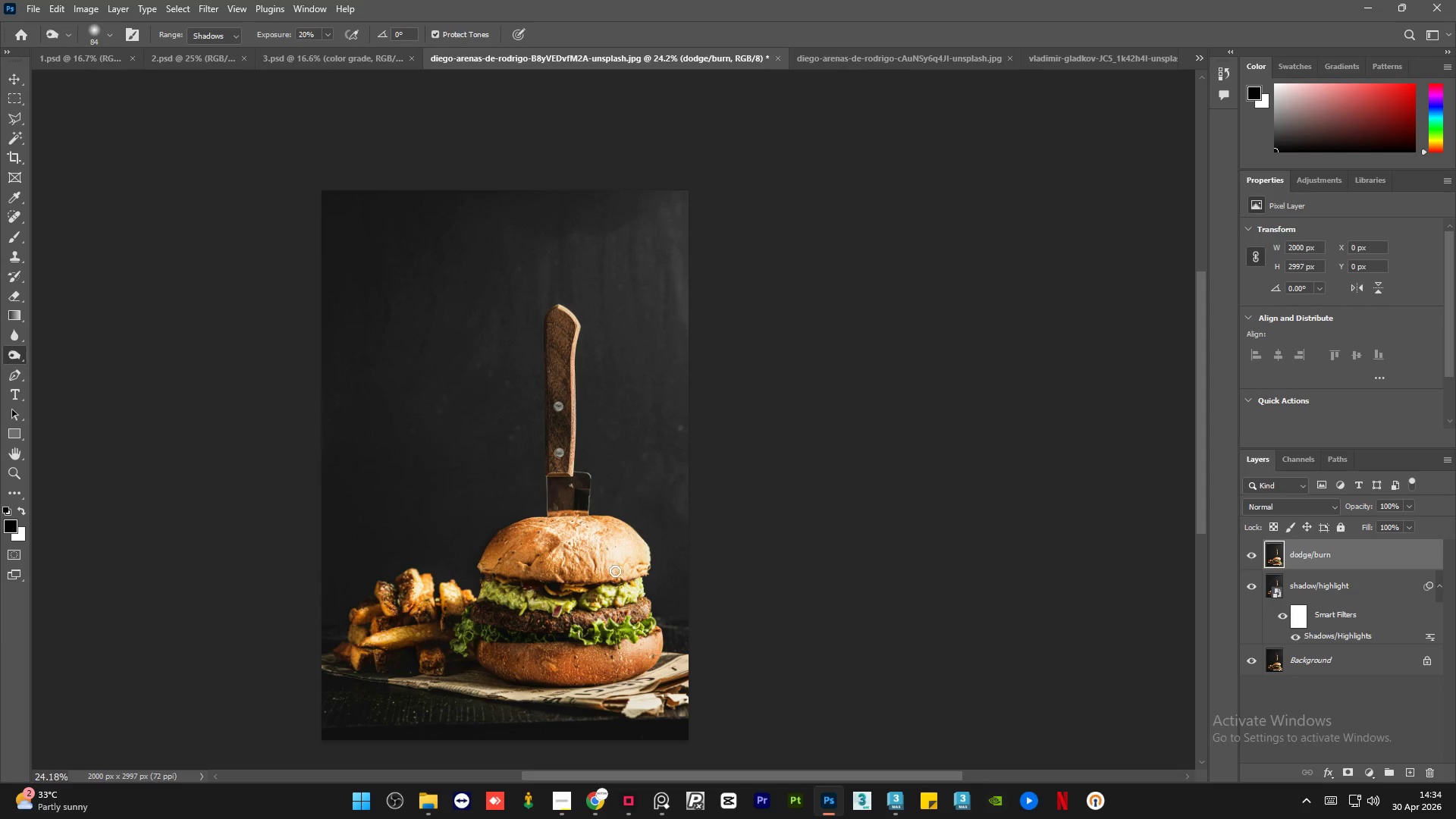 
hold_key(key=AltLeft, duration=0.41)
scroll: coordinate [411, 555], scroll_direction: down, amount: 1.0
 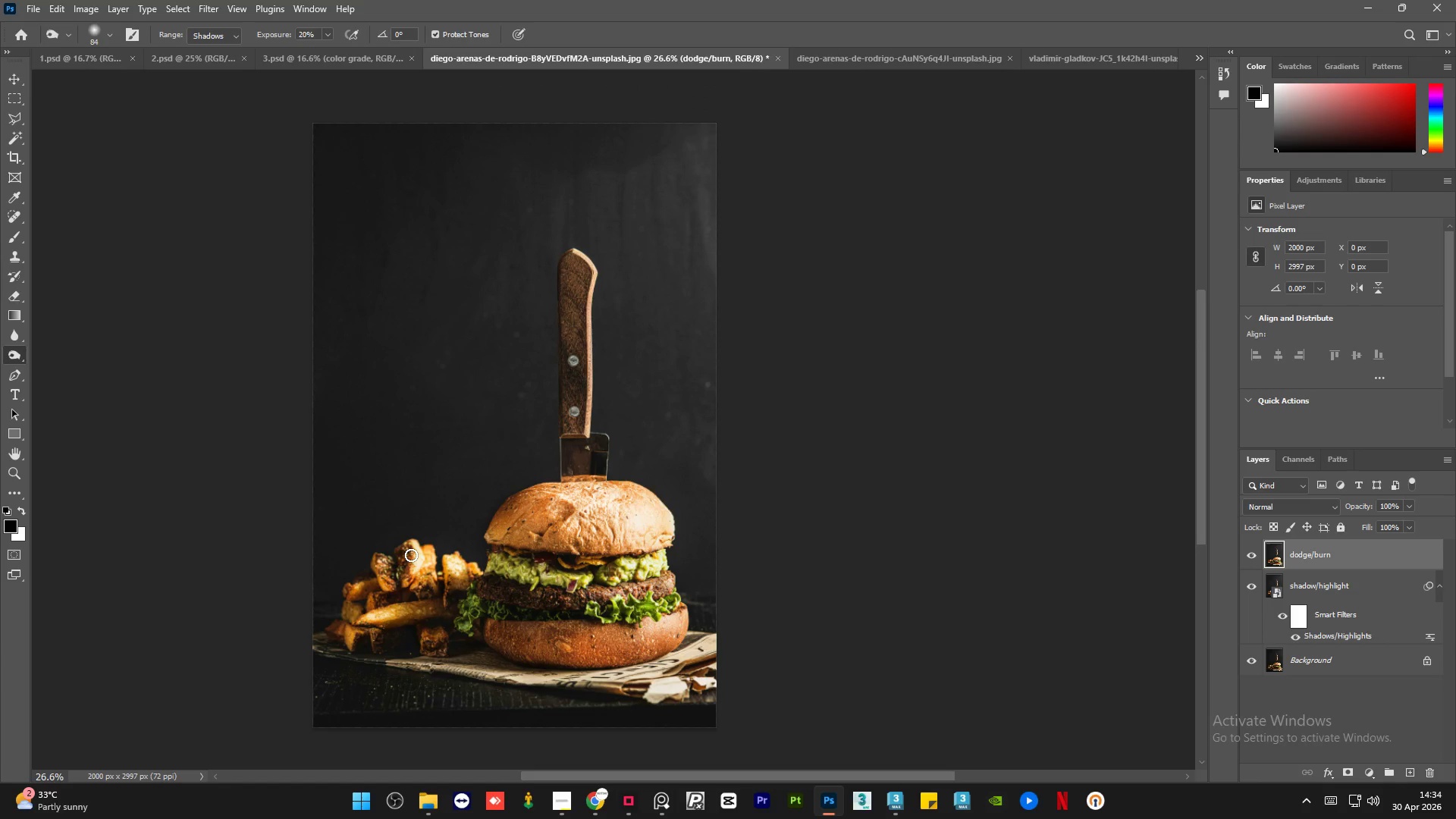 
left_click([343, 63])
 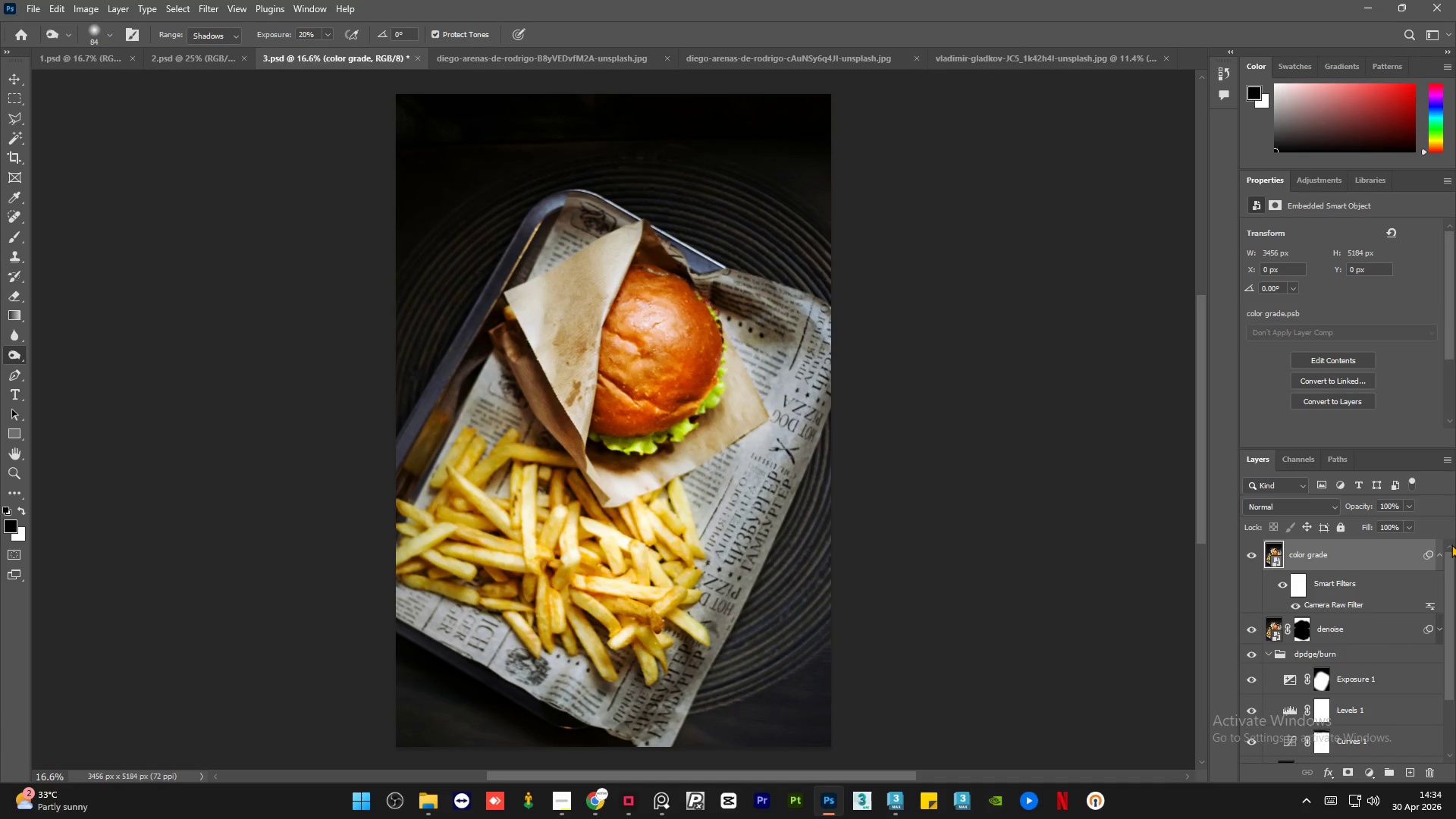 
left_click_drag(start_coordinate=[1450, 614], to_coordinate=[1451, 672])
 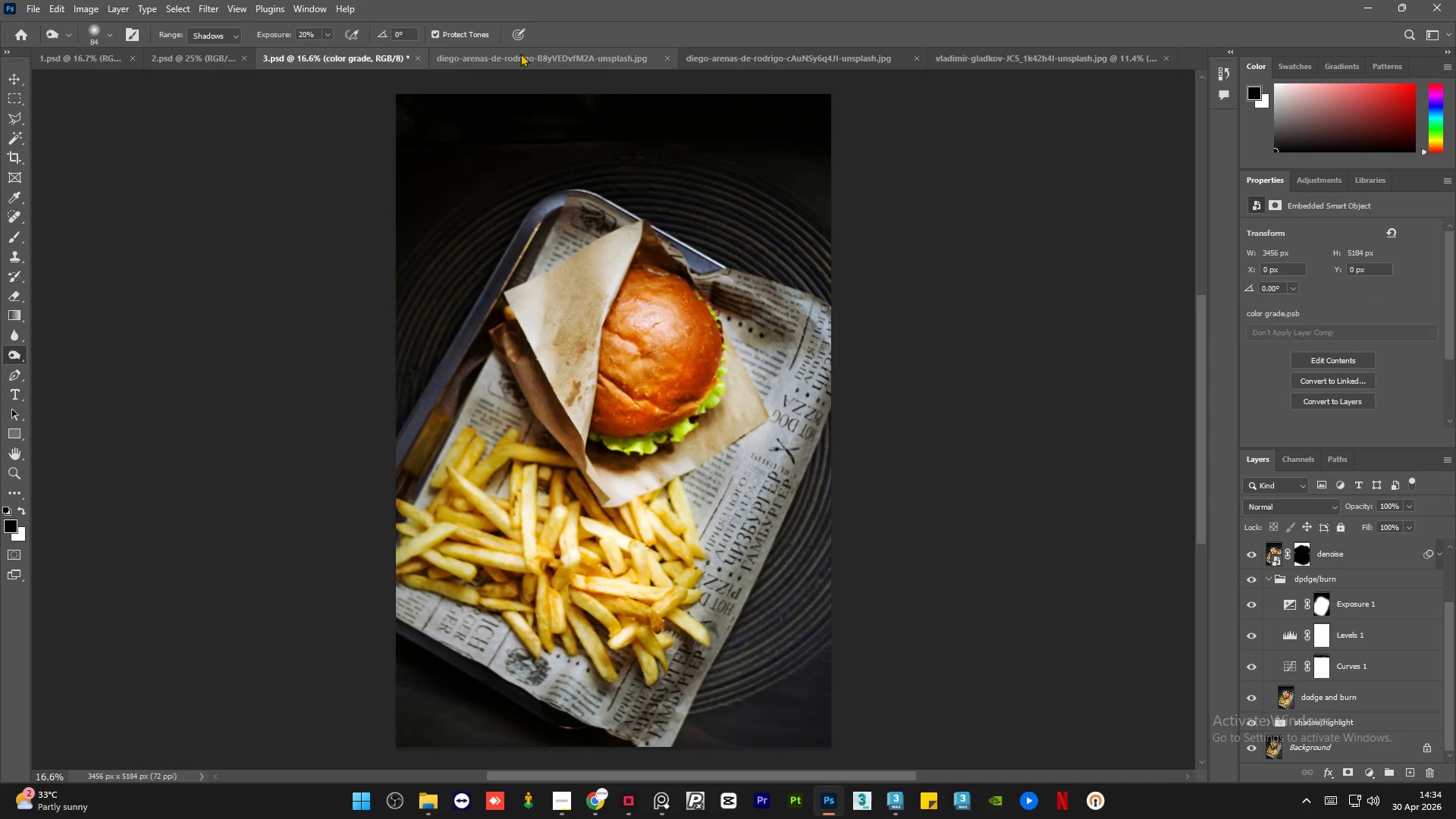 
left_click([535, 56])
 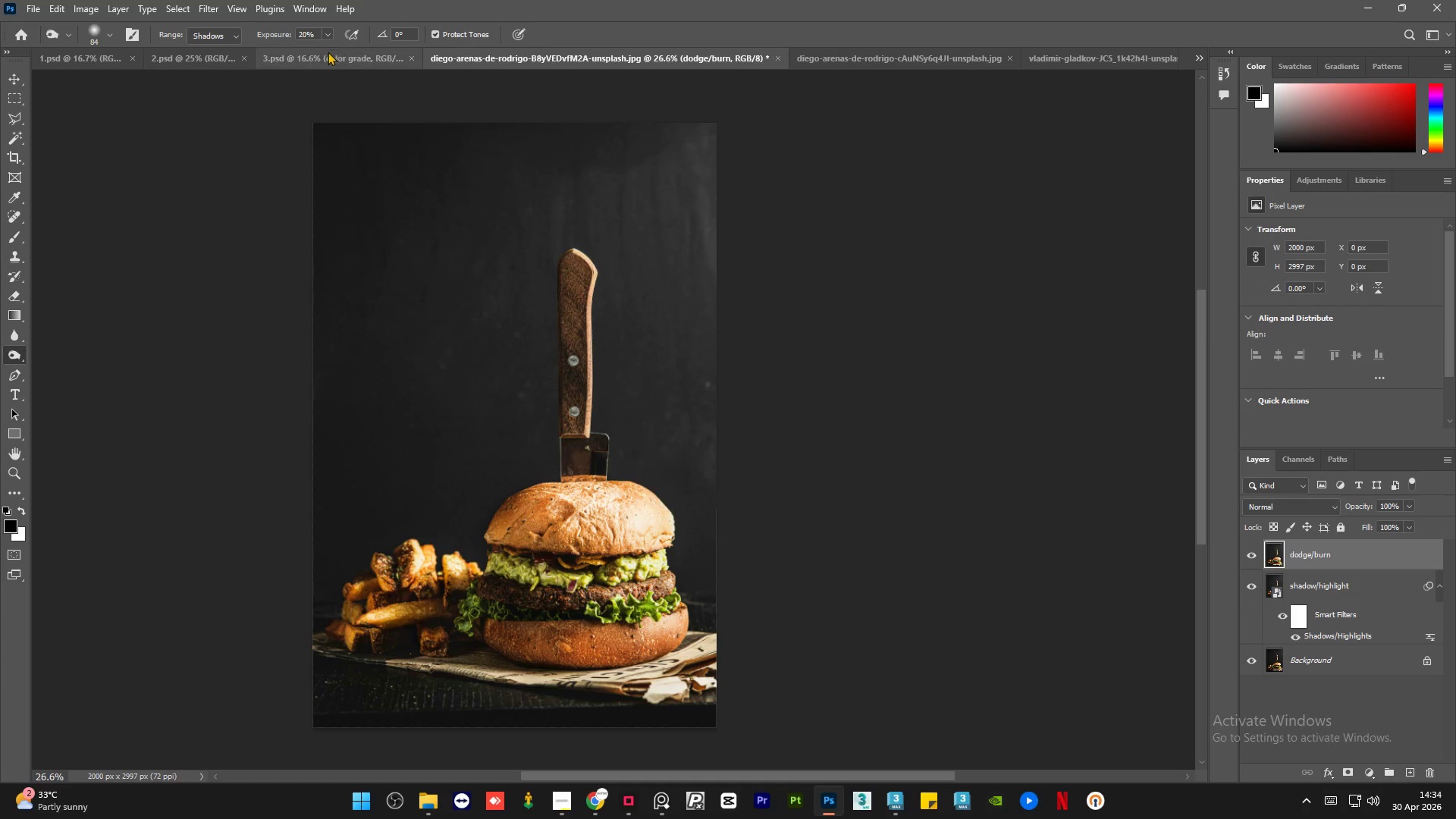 
left_click([321, 57])
 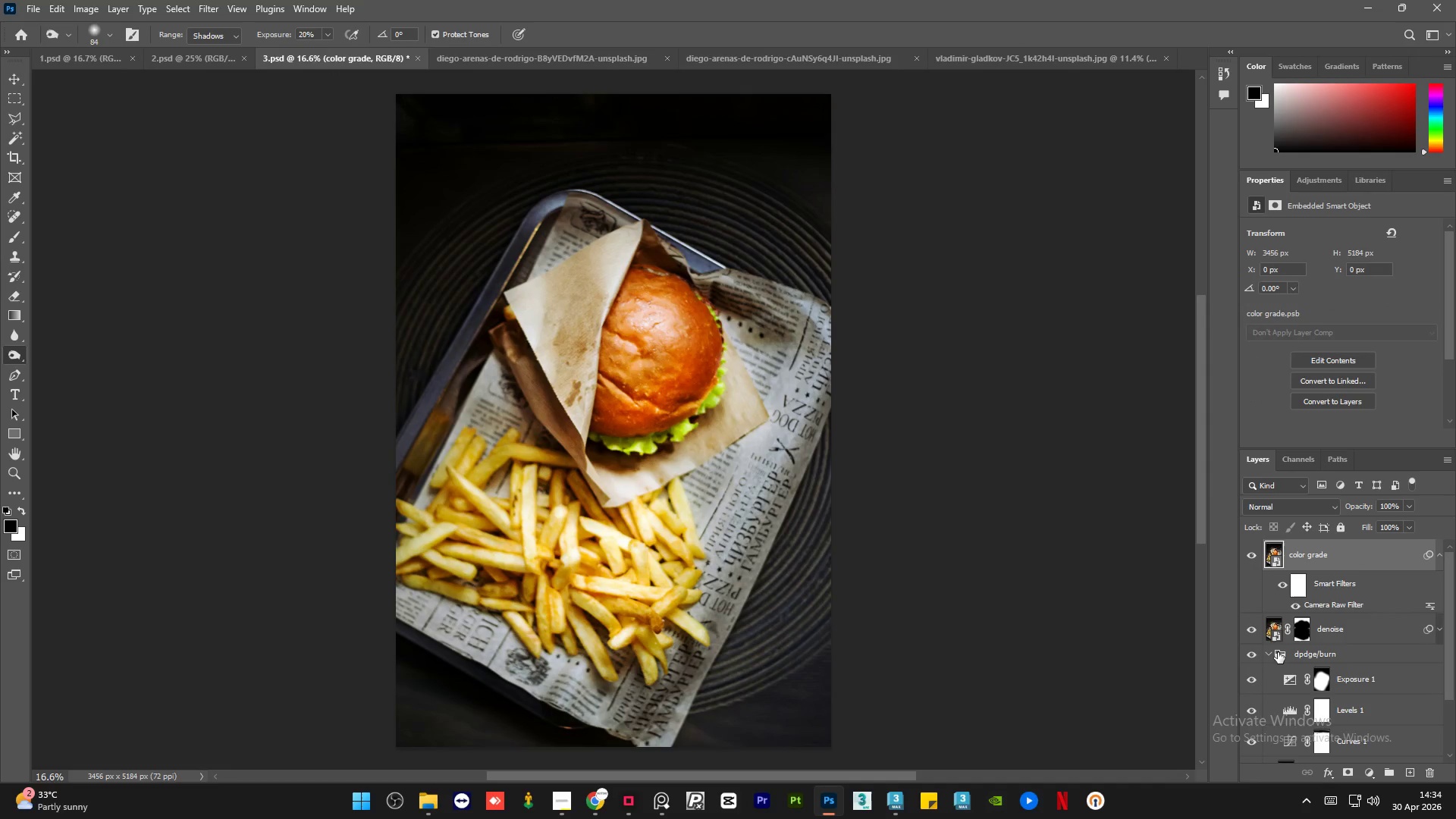 
left_click([1266, 654])
 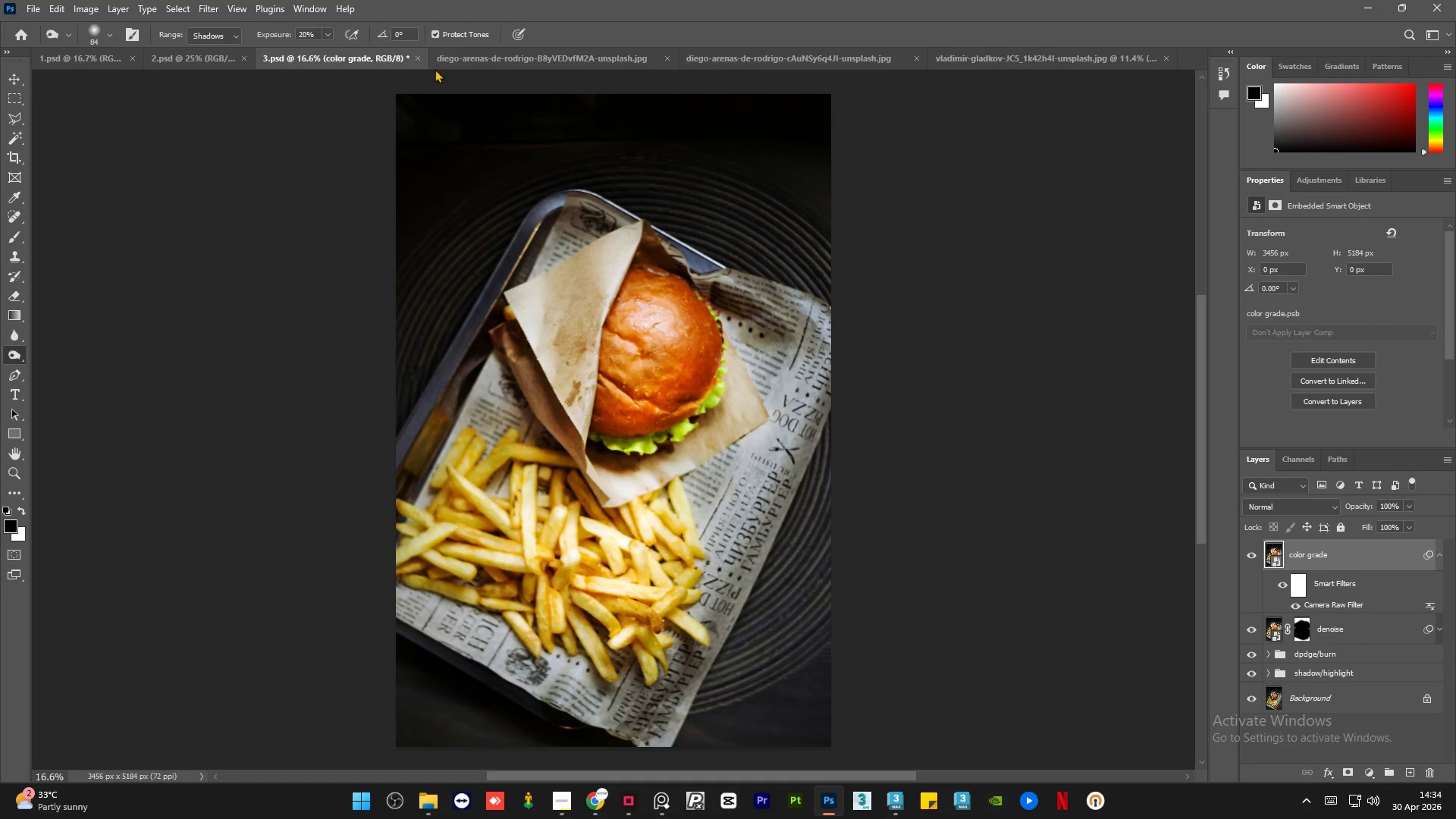 
left_click([519, 62])
 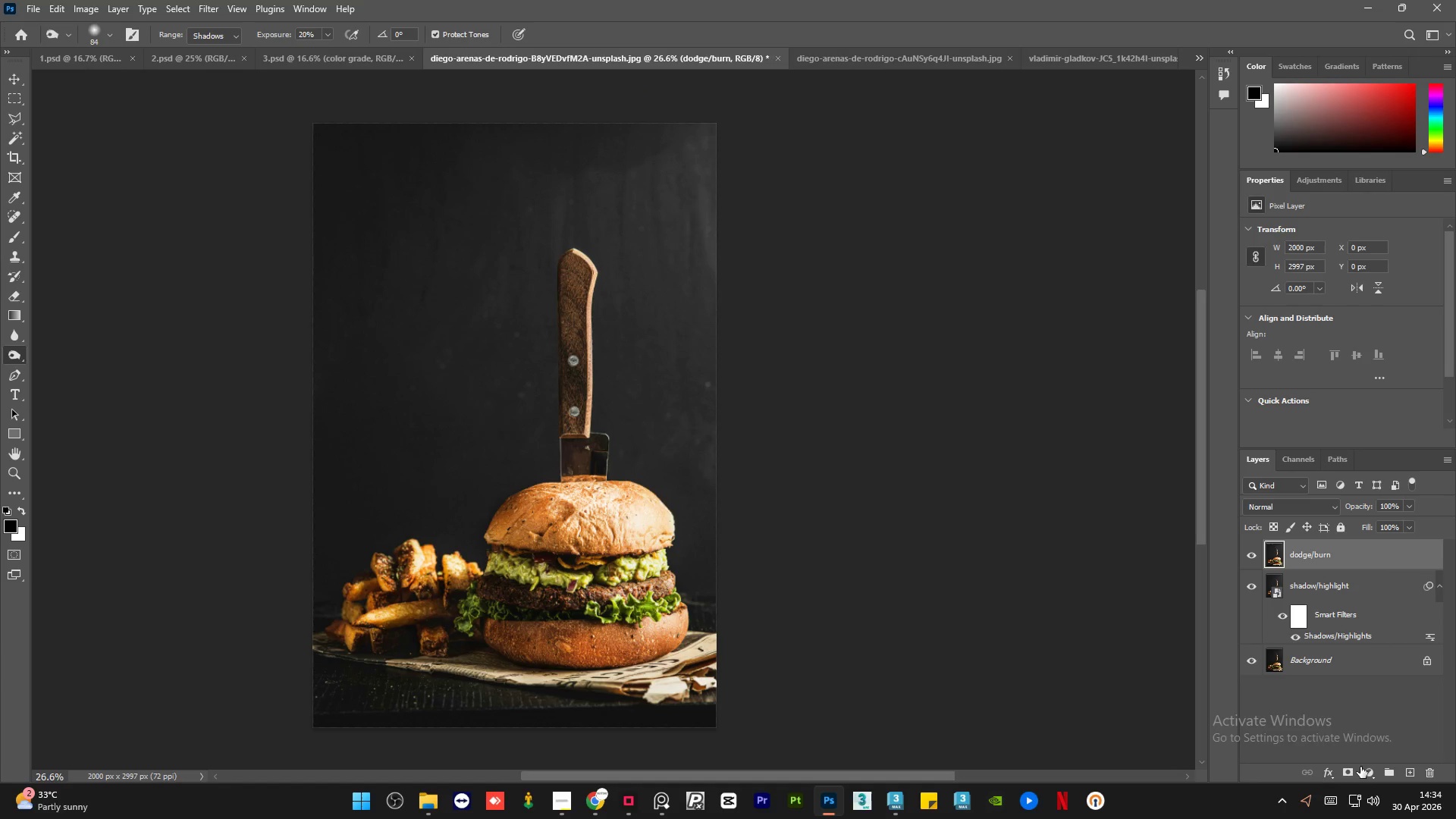 
left_click([1367, 771])
 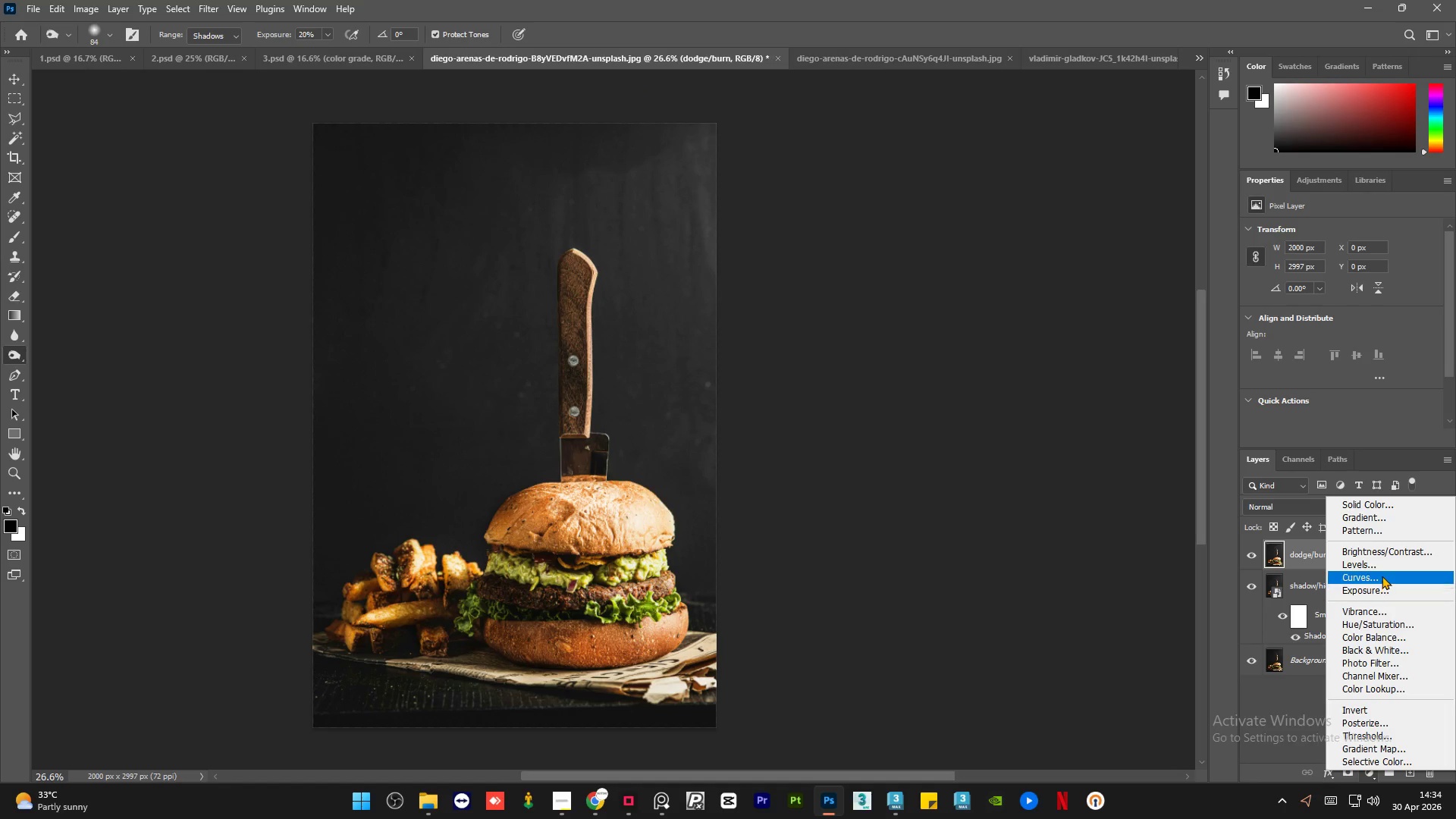 
left_click([1382, 576])
 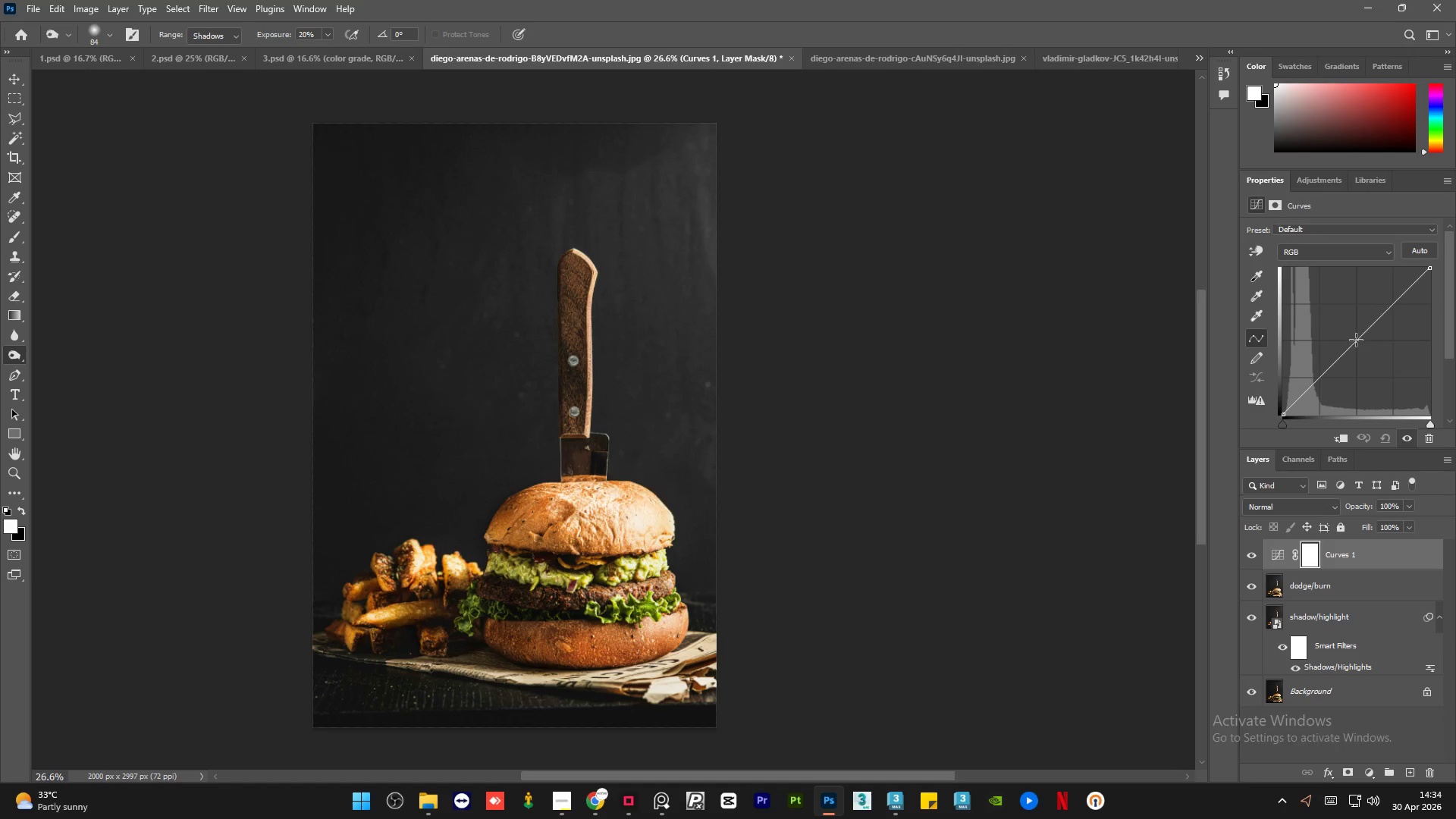 
left_click([1356, 344])
 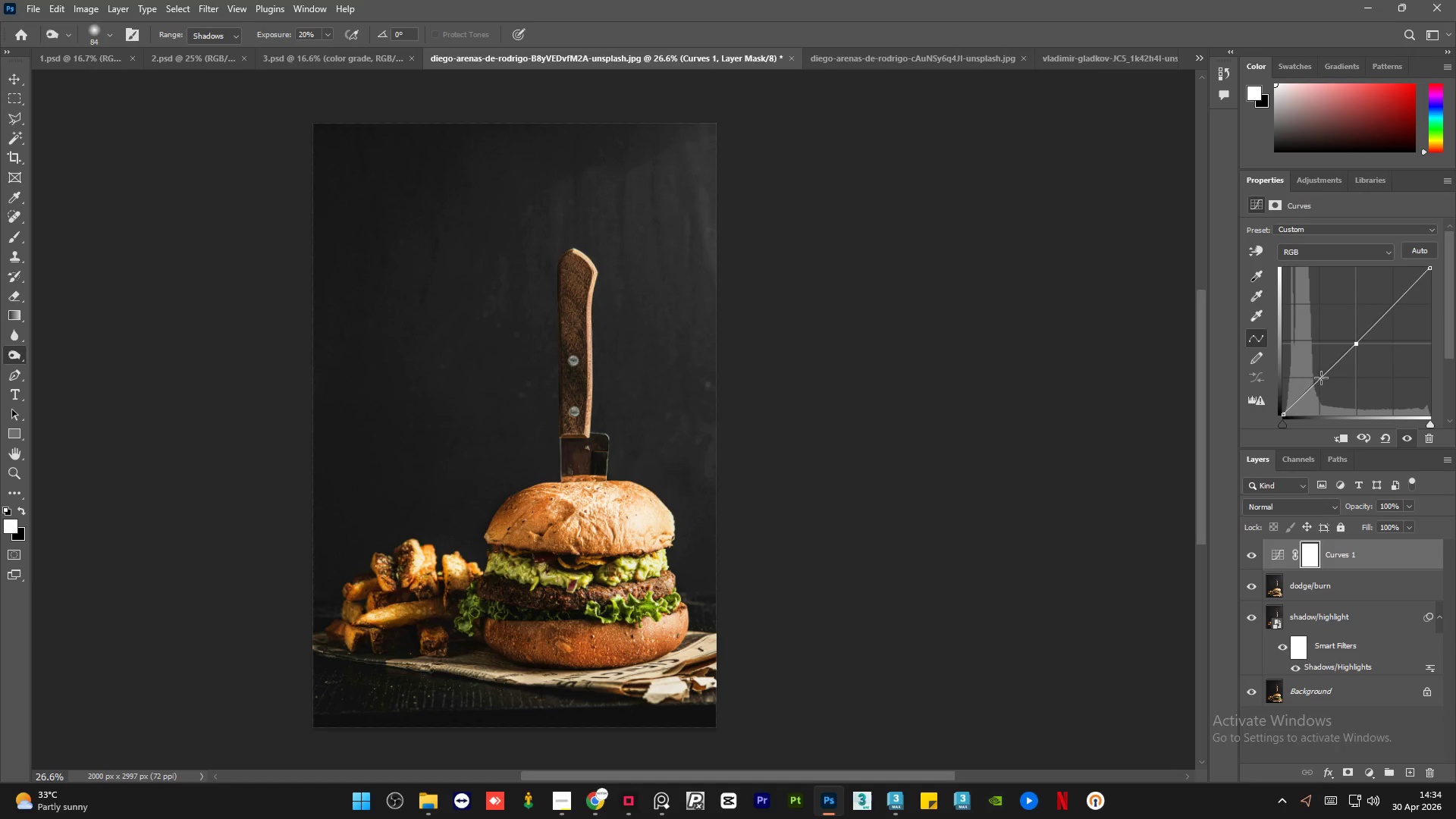 
left_click([1321, 378])
 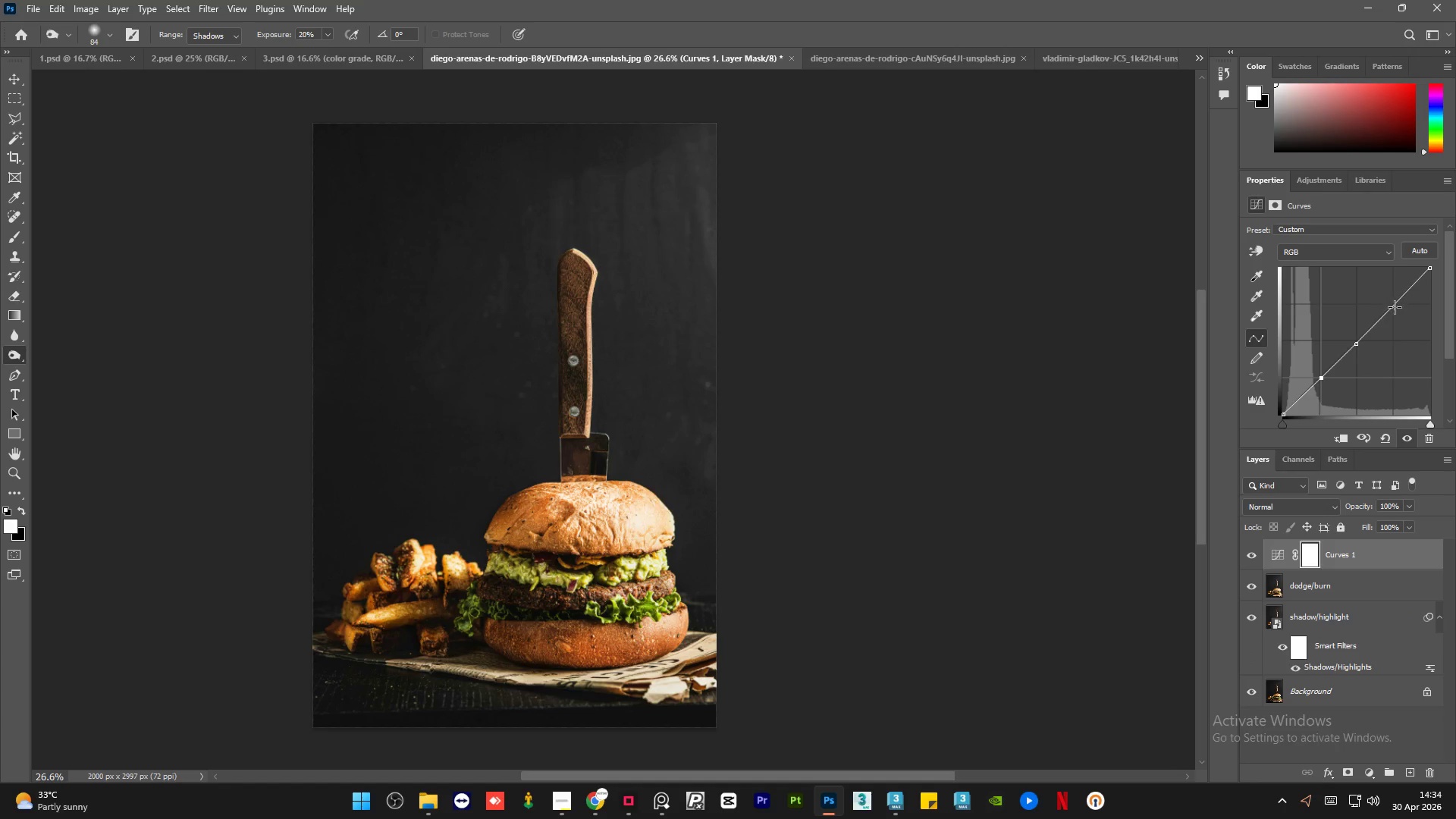 
left_click([1396, 304])
 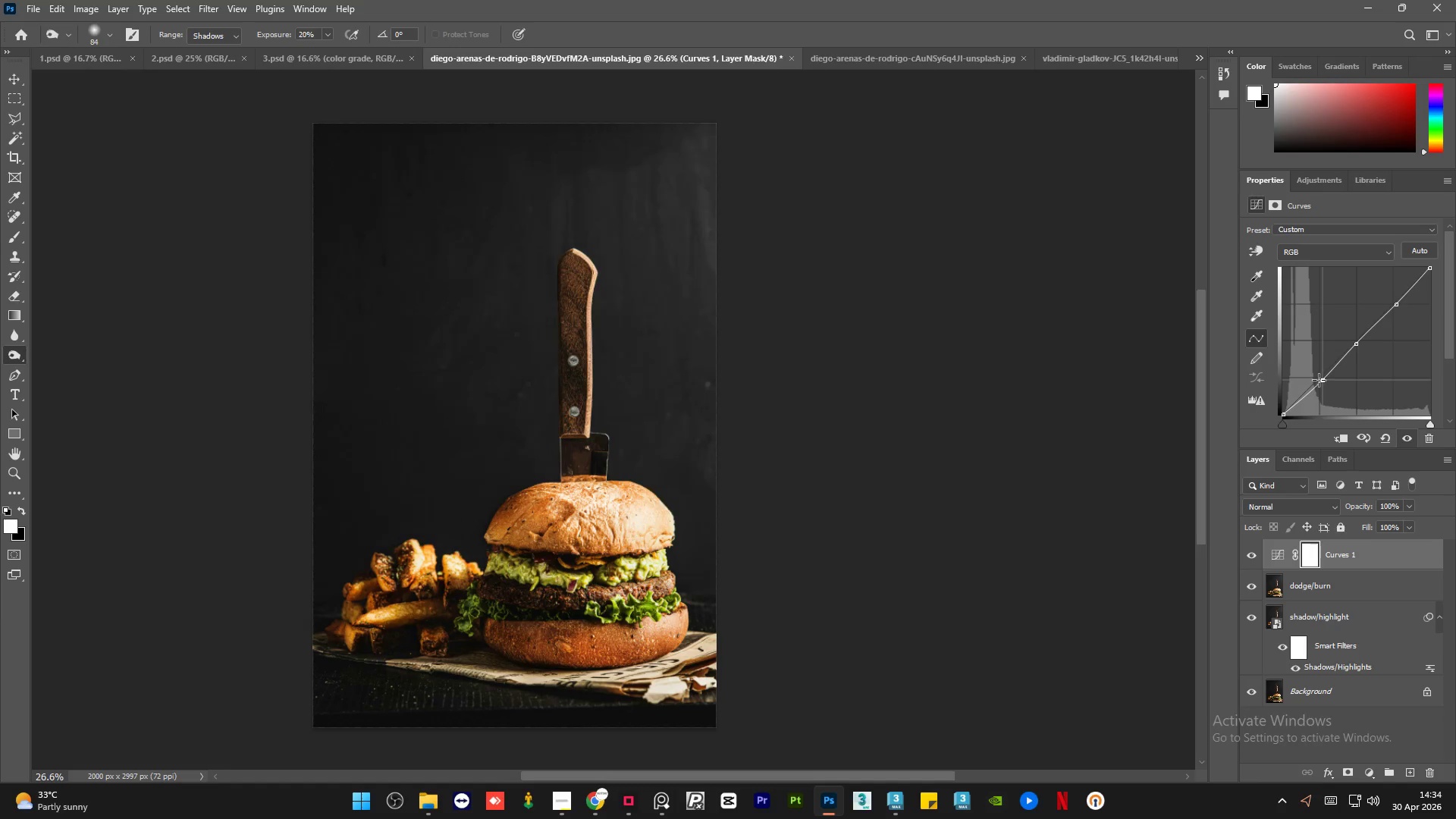 
left_click([1318, 379])
 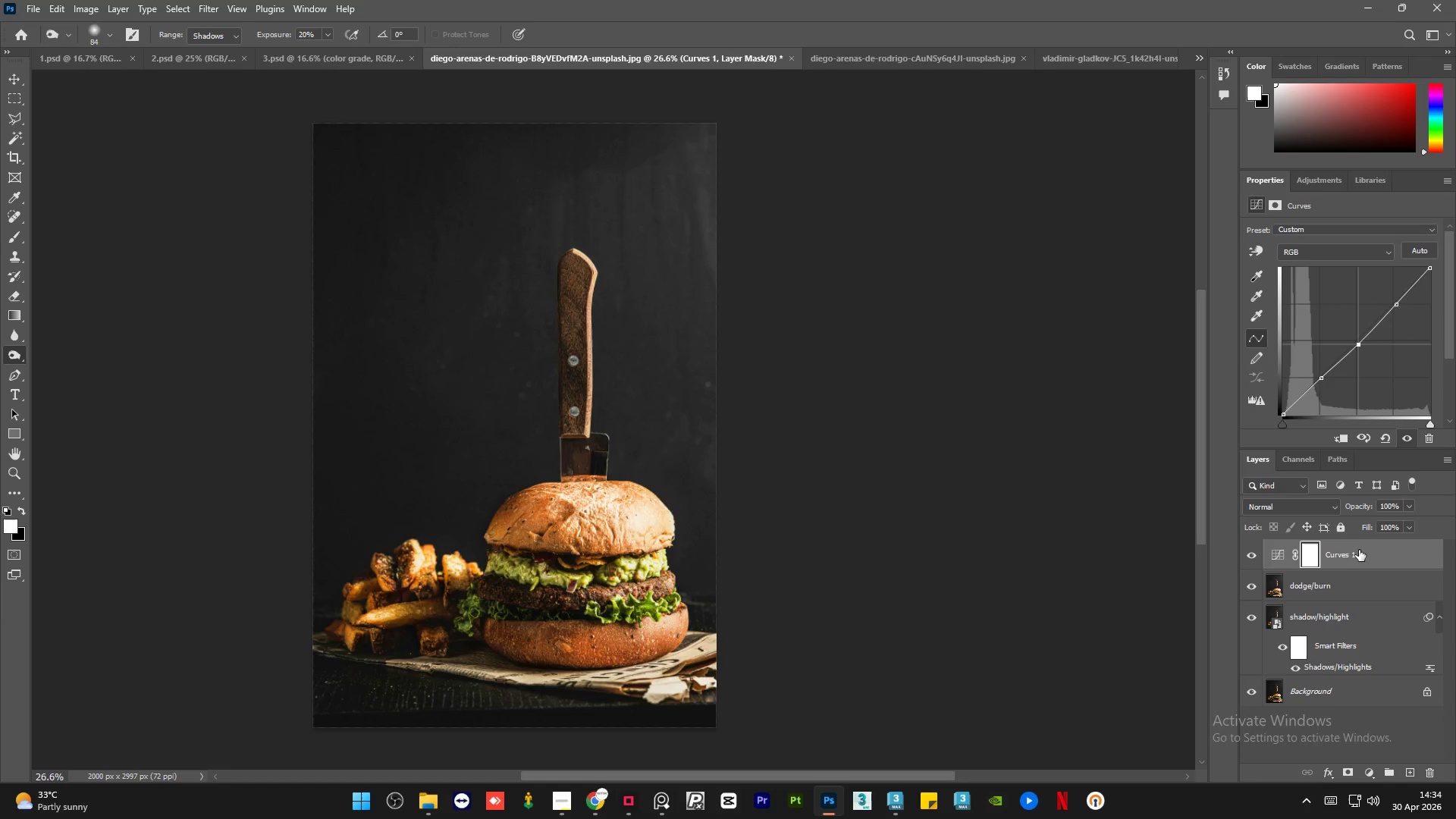 
left_click([1374, 776])
 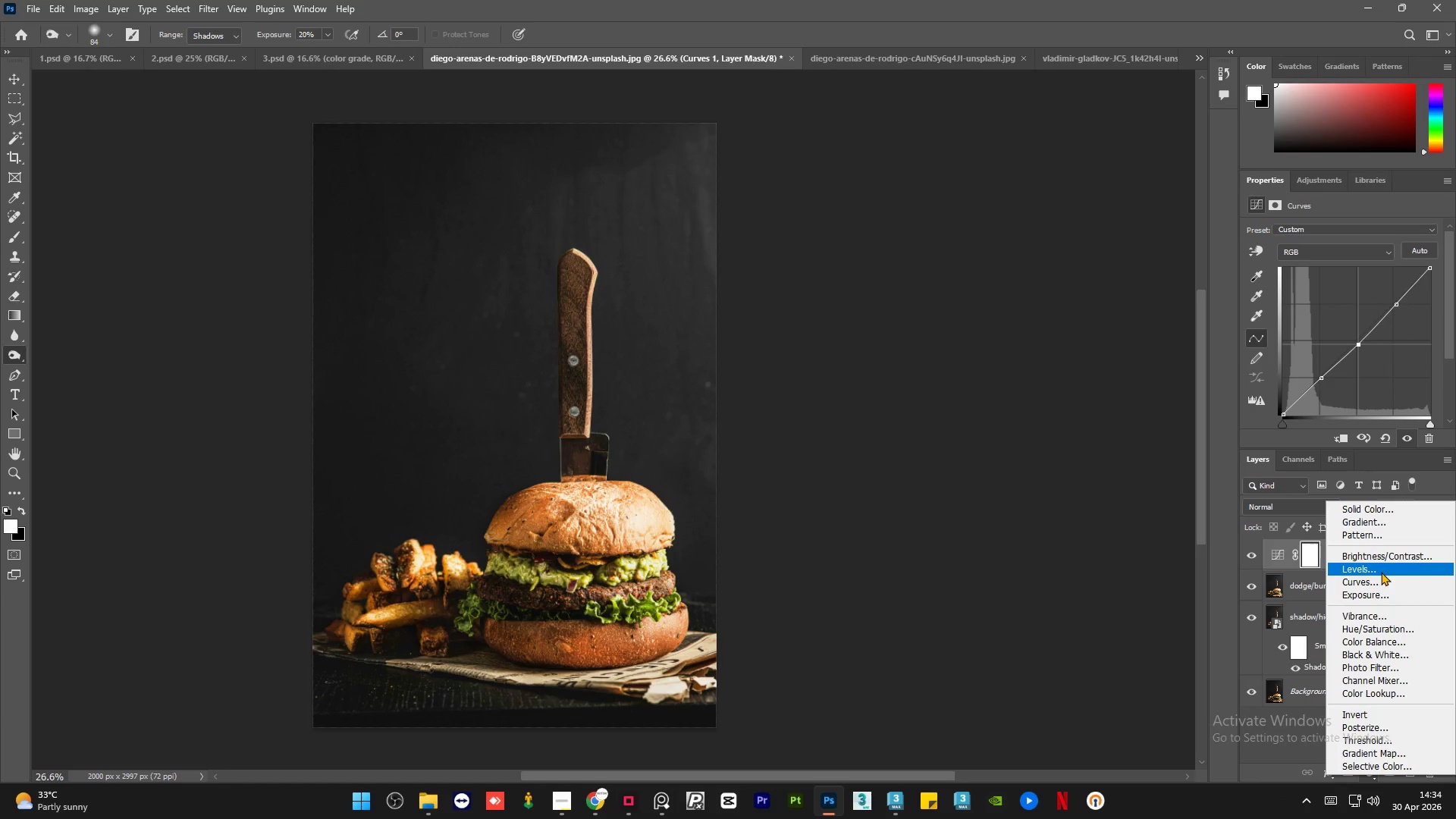 
left_click([1381, 572])
 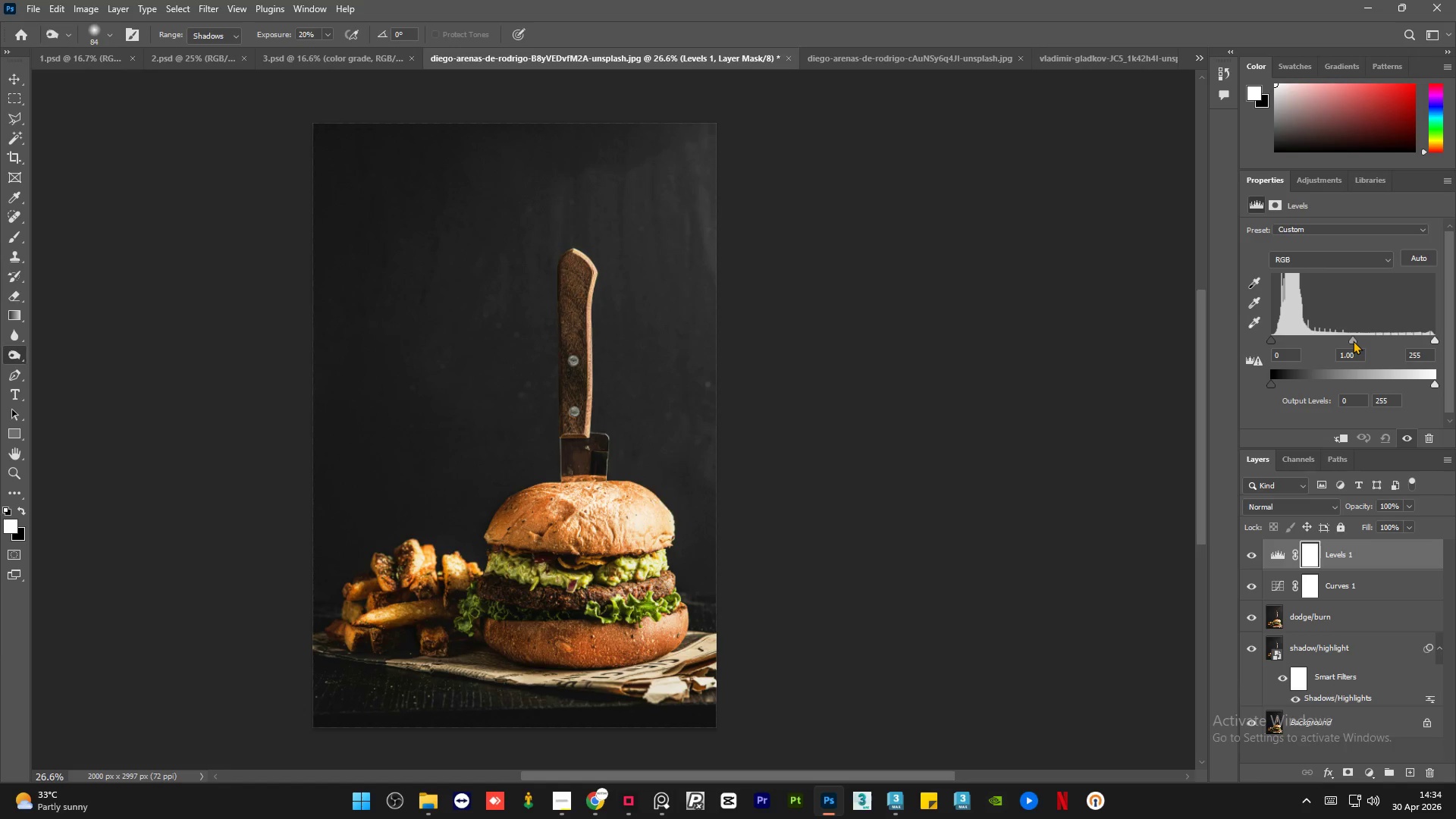 
wait(5.98)
 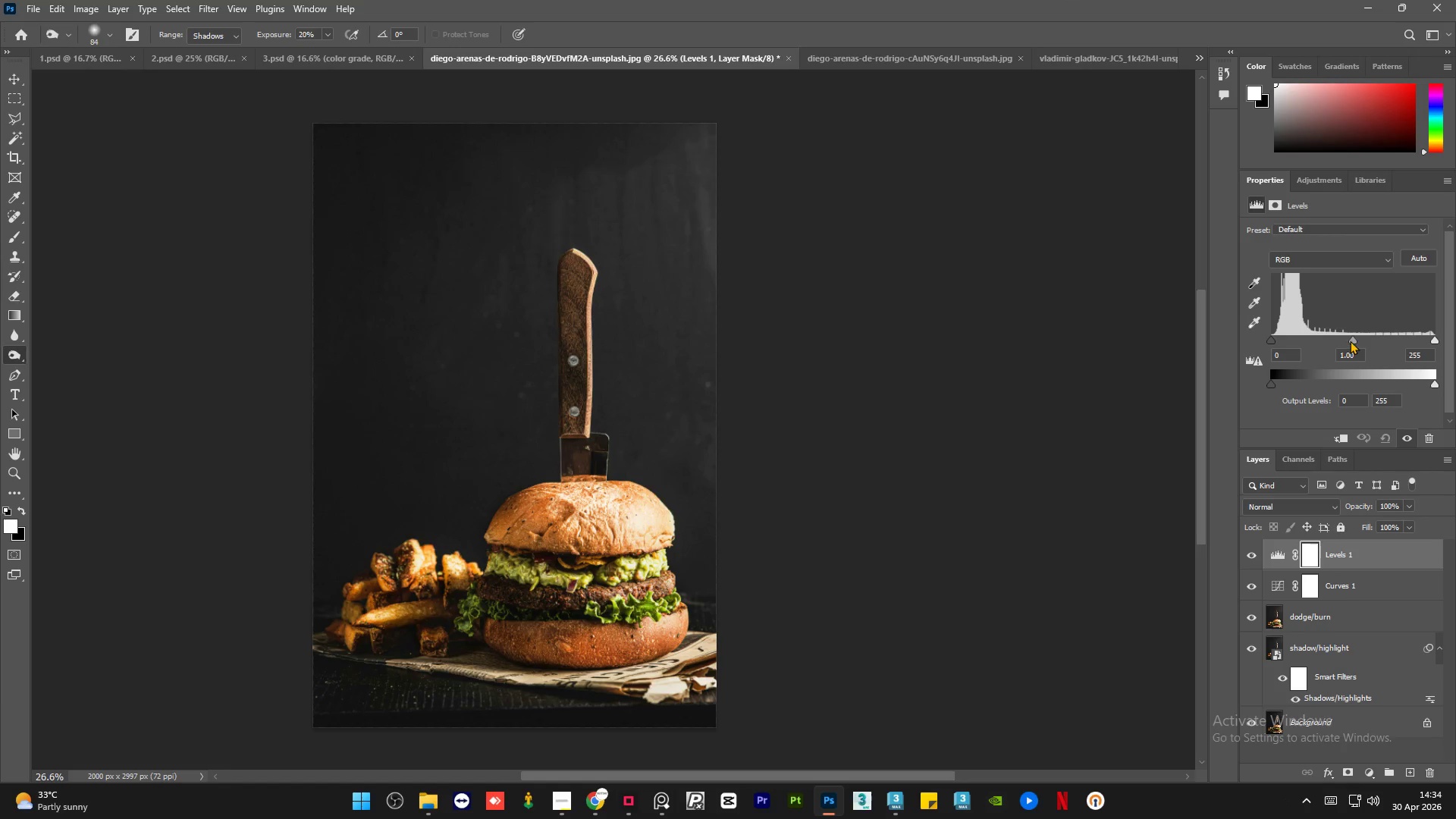 
left_click_drag(start_coordinate=[1434, 337], to_coordinate=[1455, 342])
 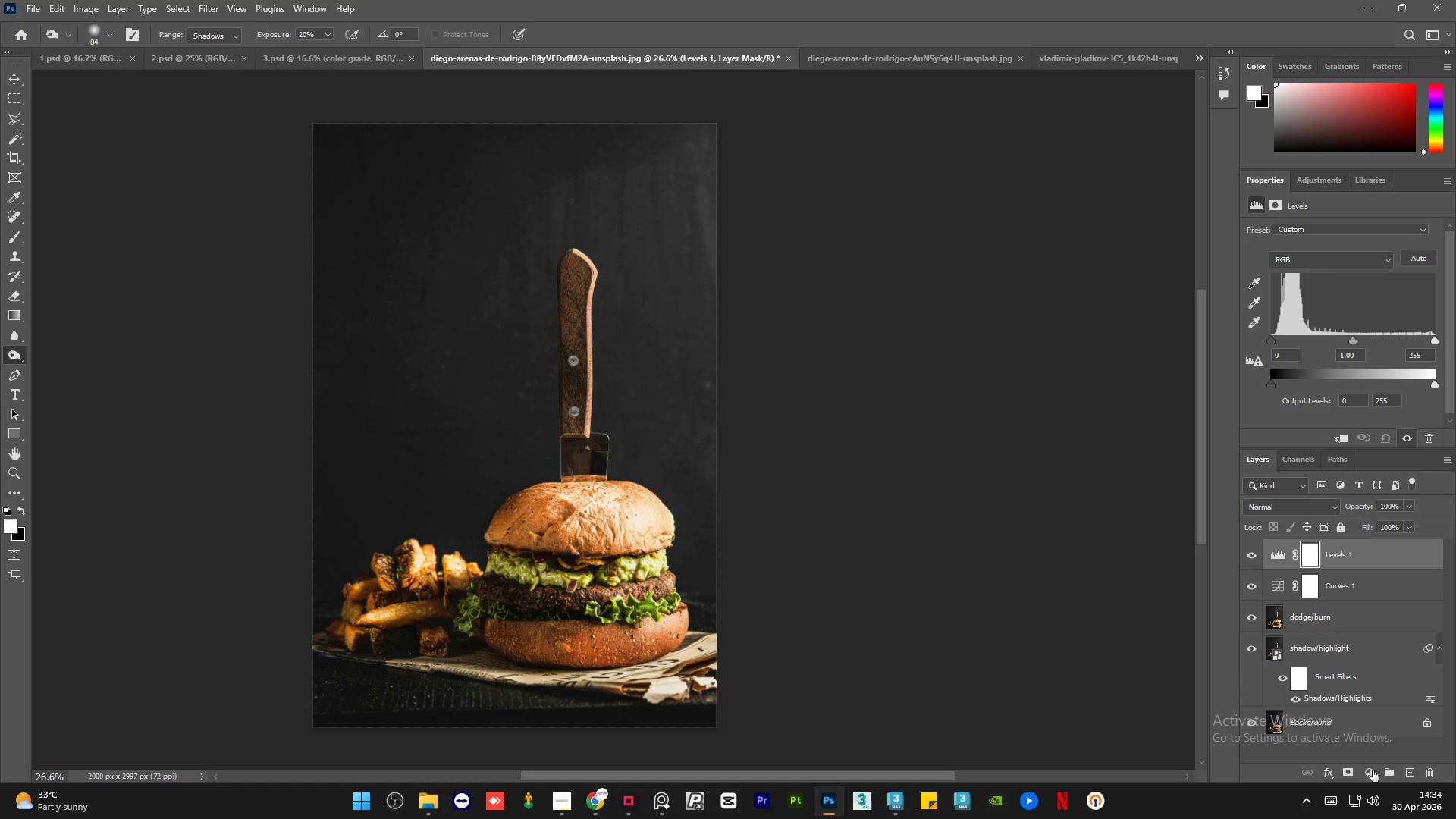 
left_click([1373, 770])
 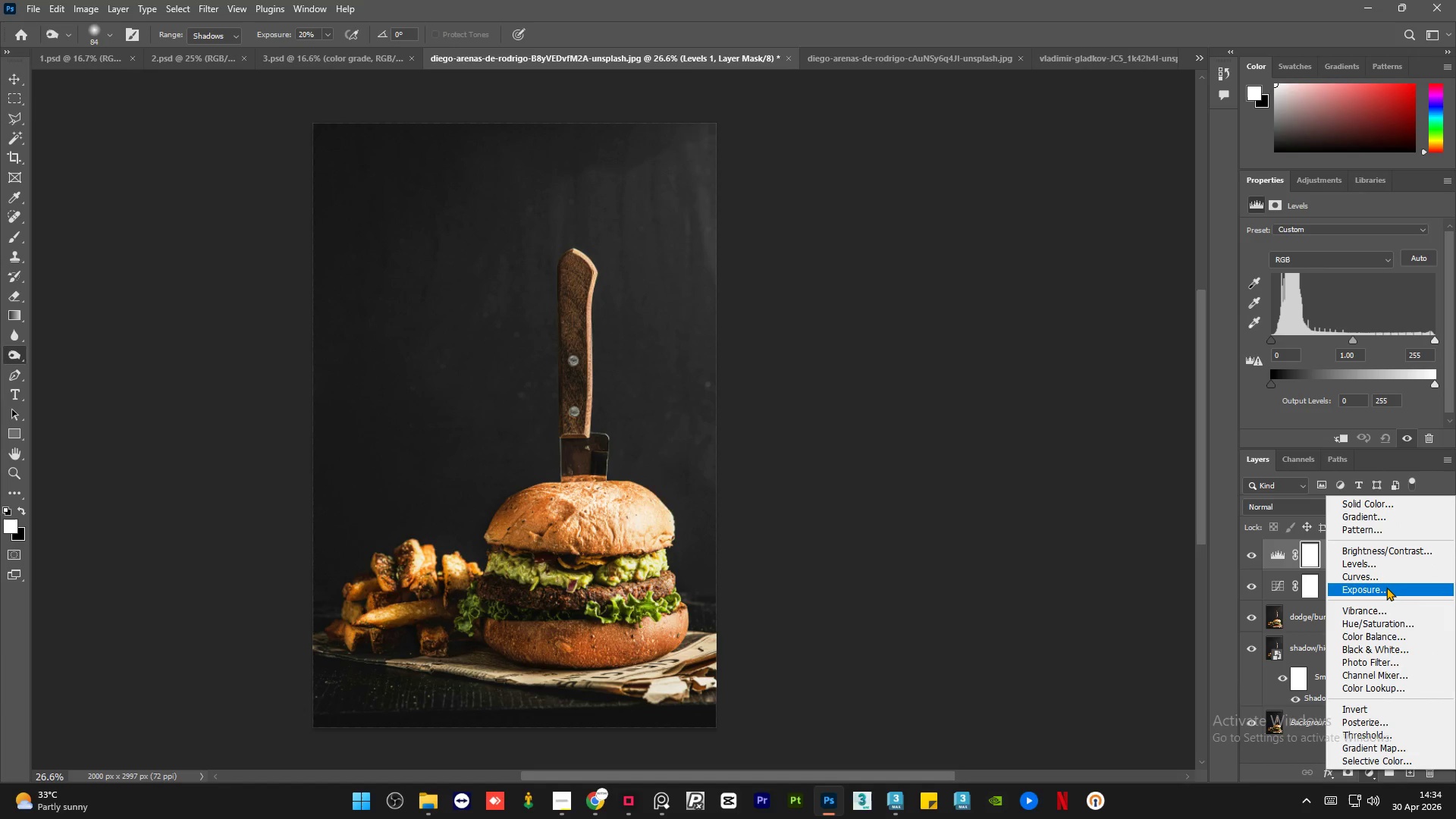 
left_click([1386, 587])
 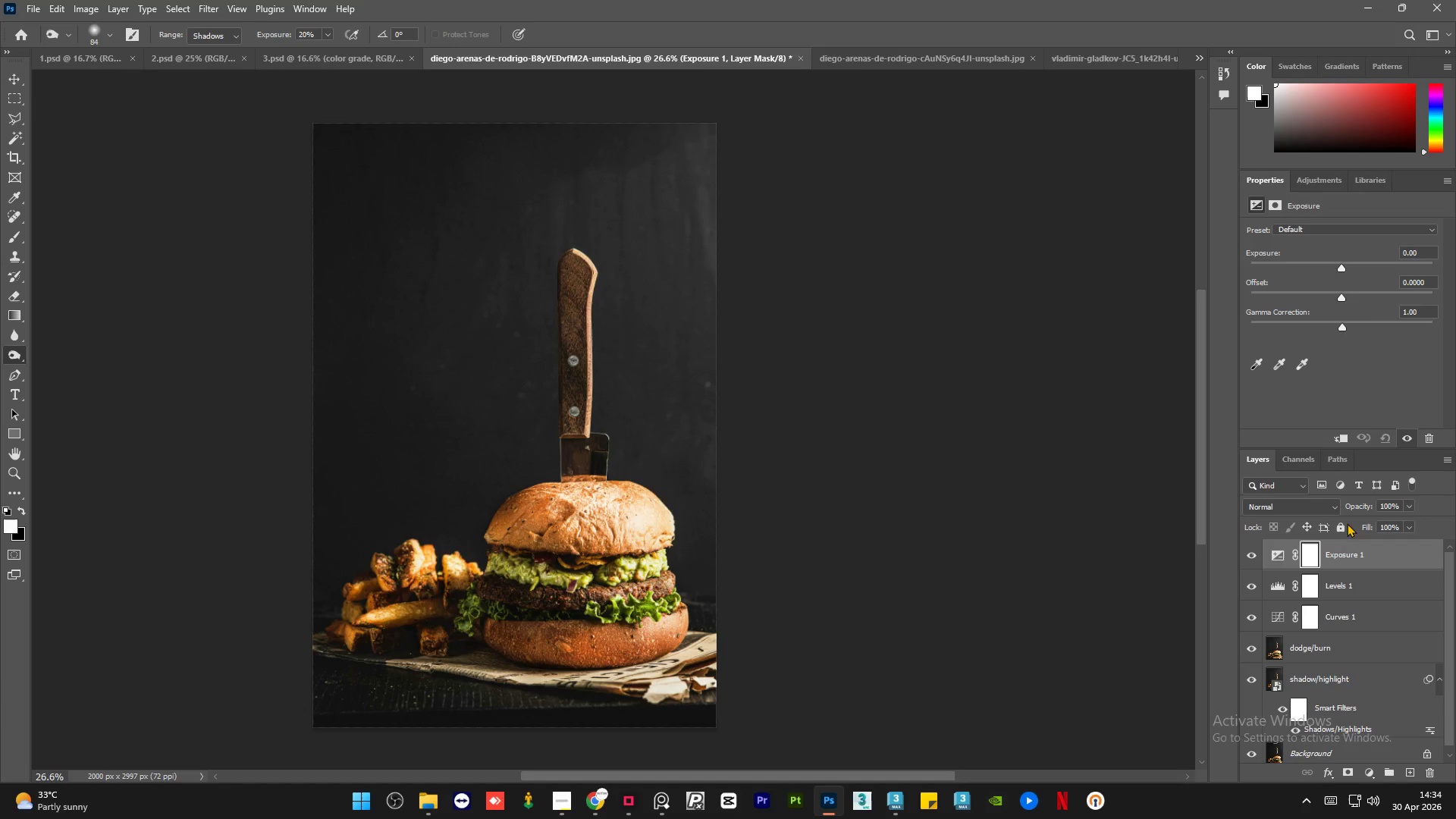 
wait(5.47)
 